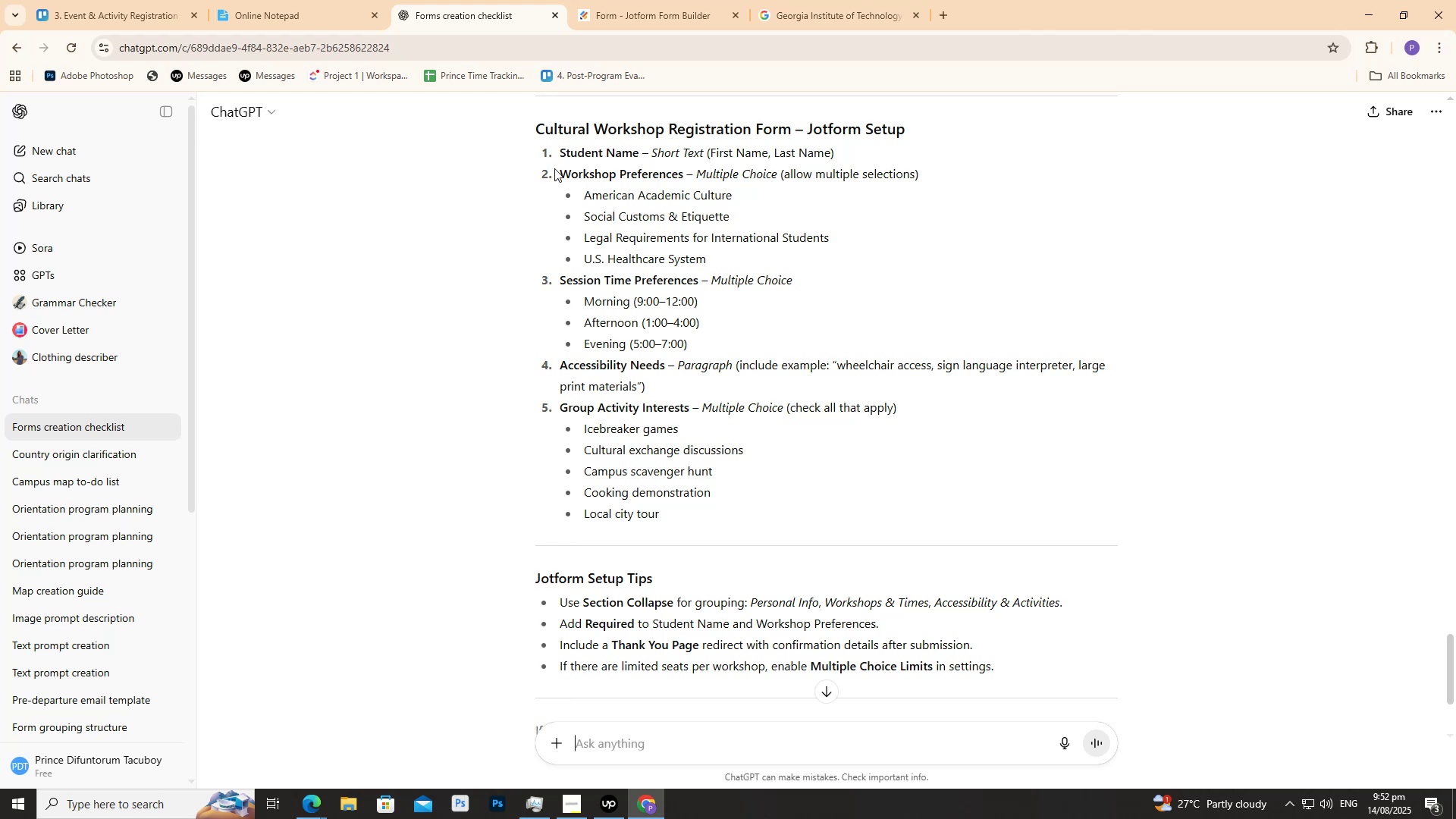 
wait(5.68)
 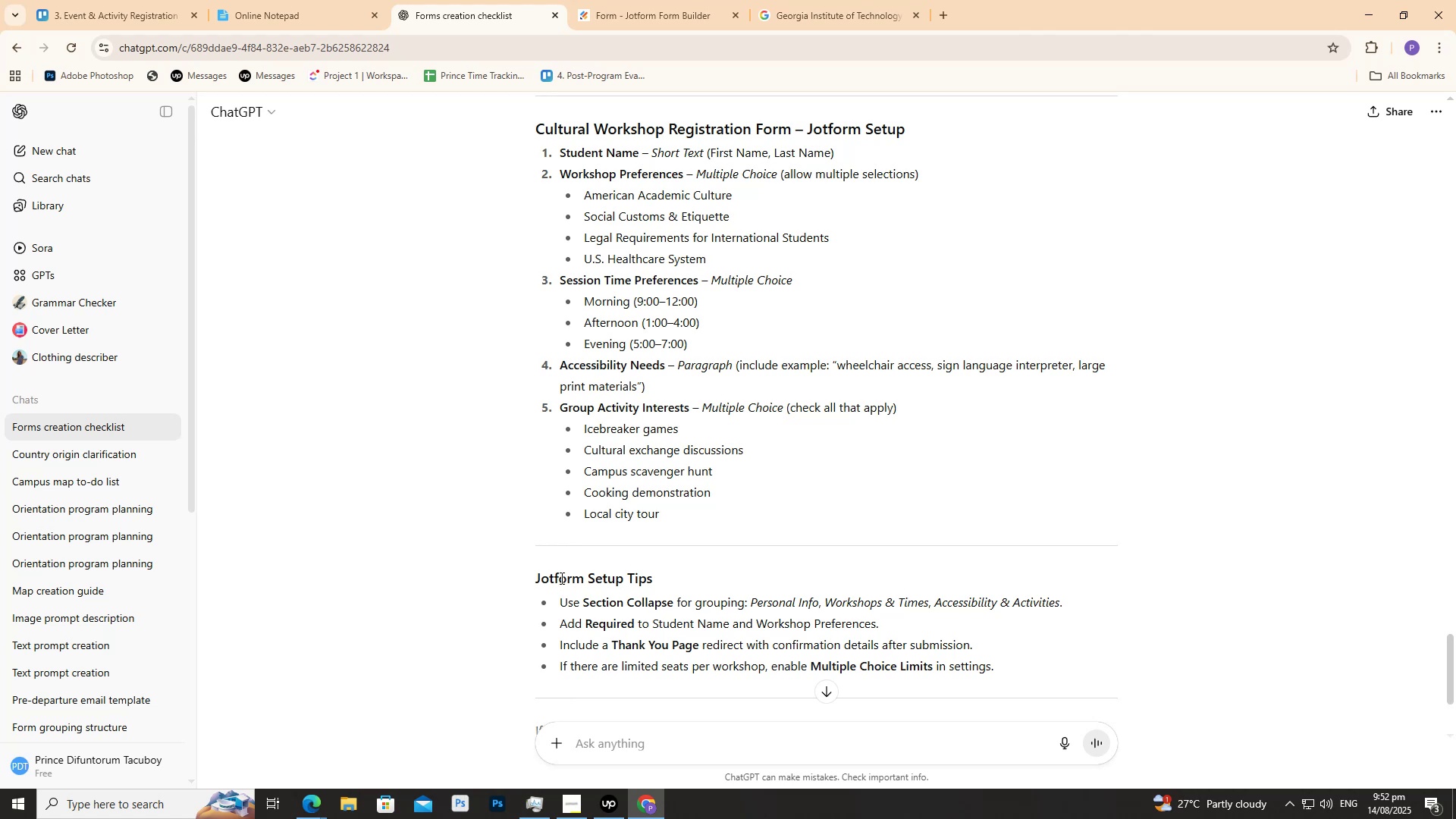 
key(Control+C)
 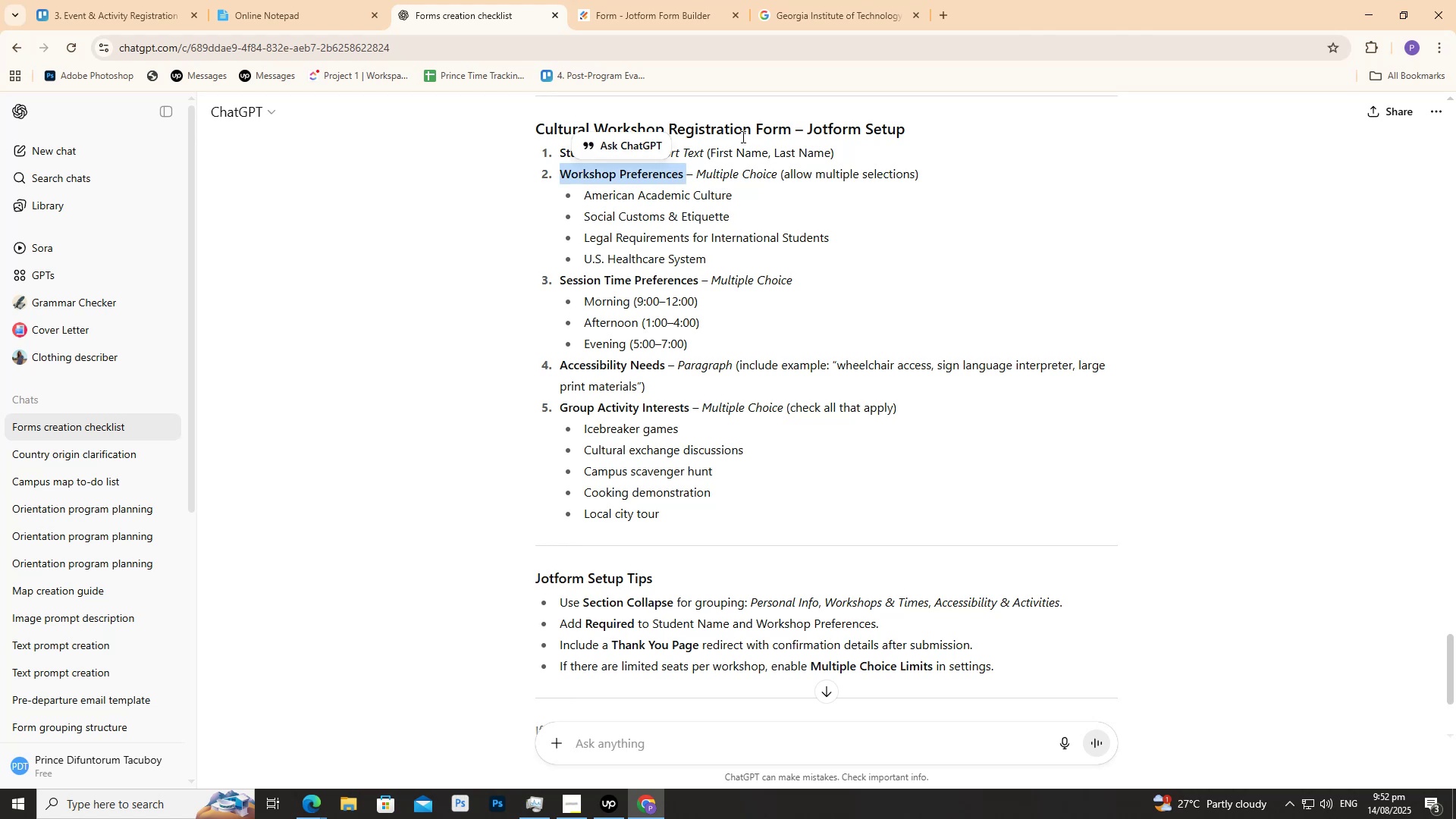 
key(Control+C)
 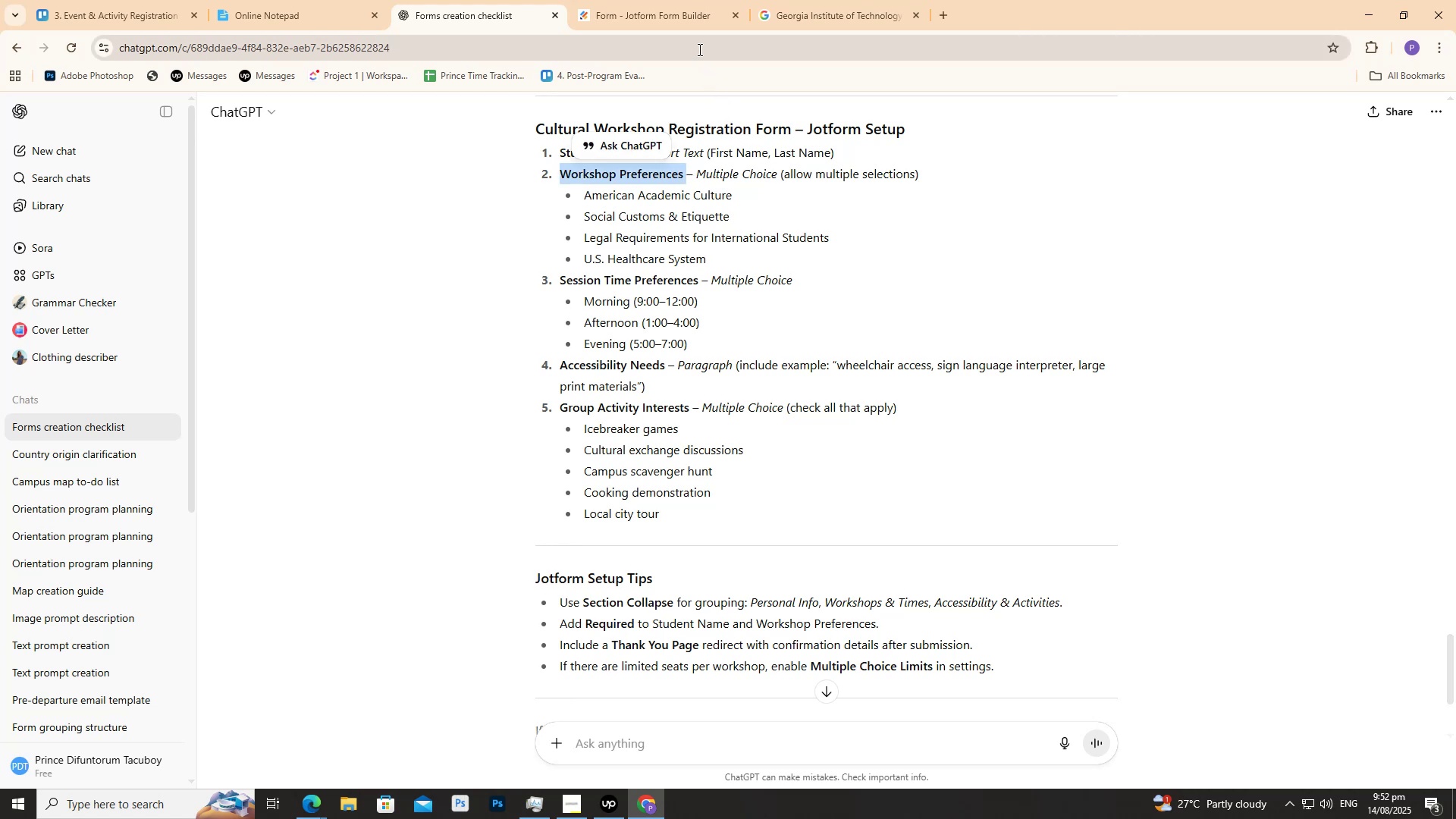 
left_click([643, 0])
 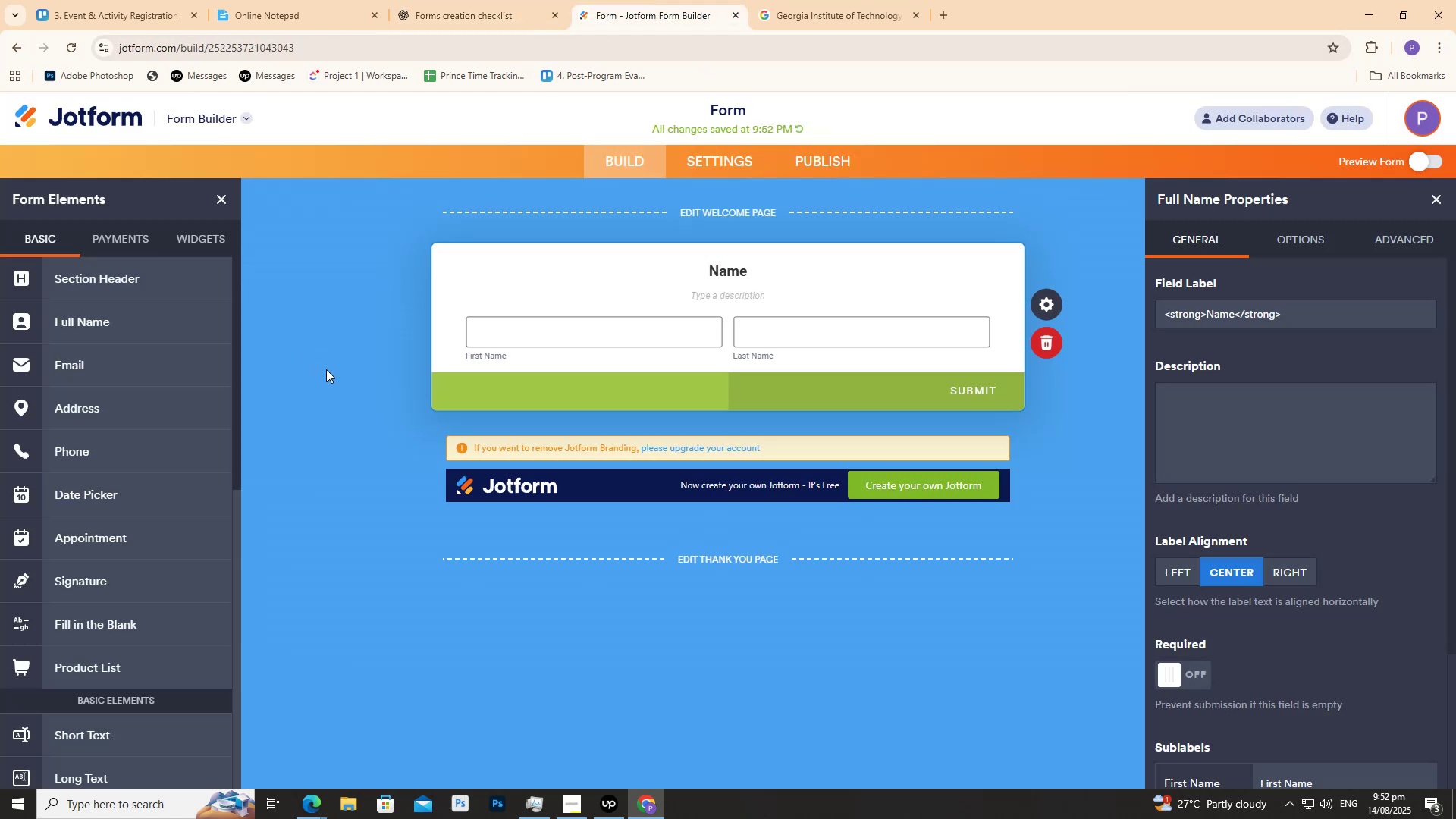 
left_click([322, 370])
 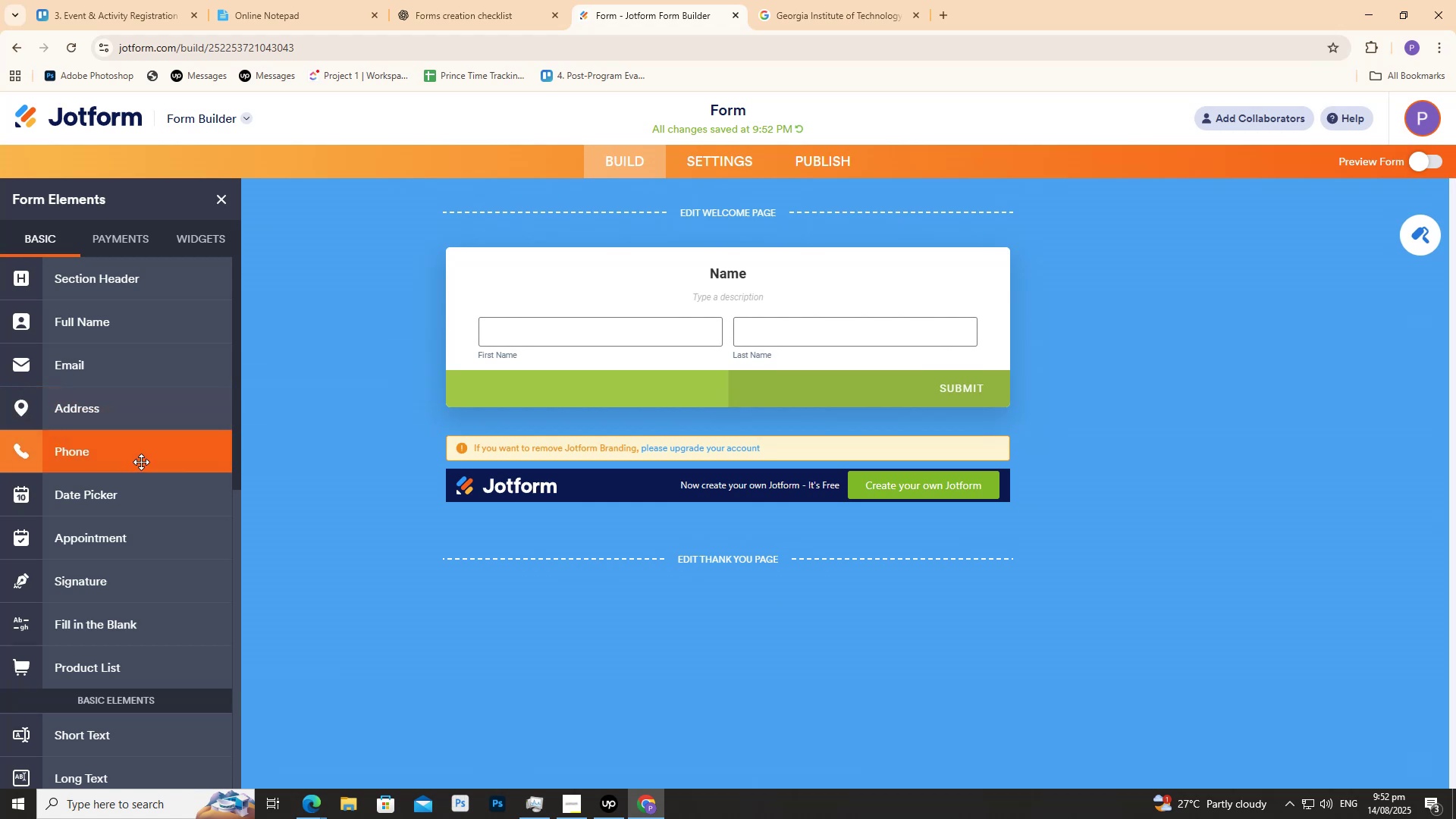 
scroll: coordinate [120, 559], scroll_direction: down, amount: 5.0
 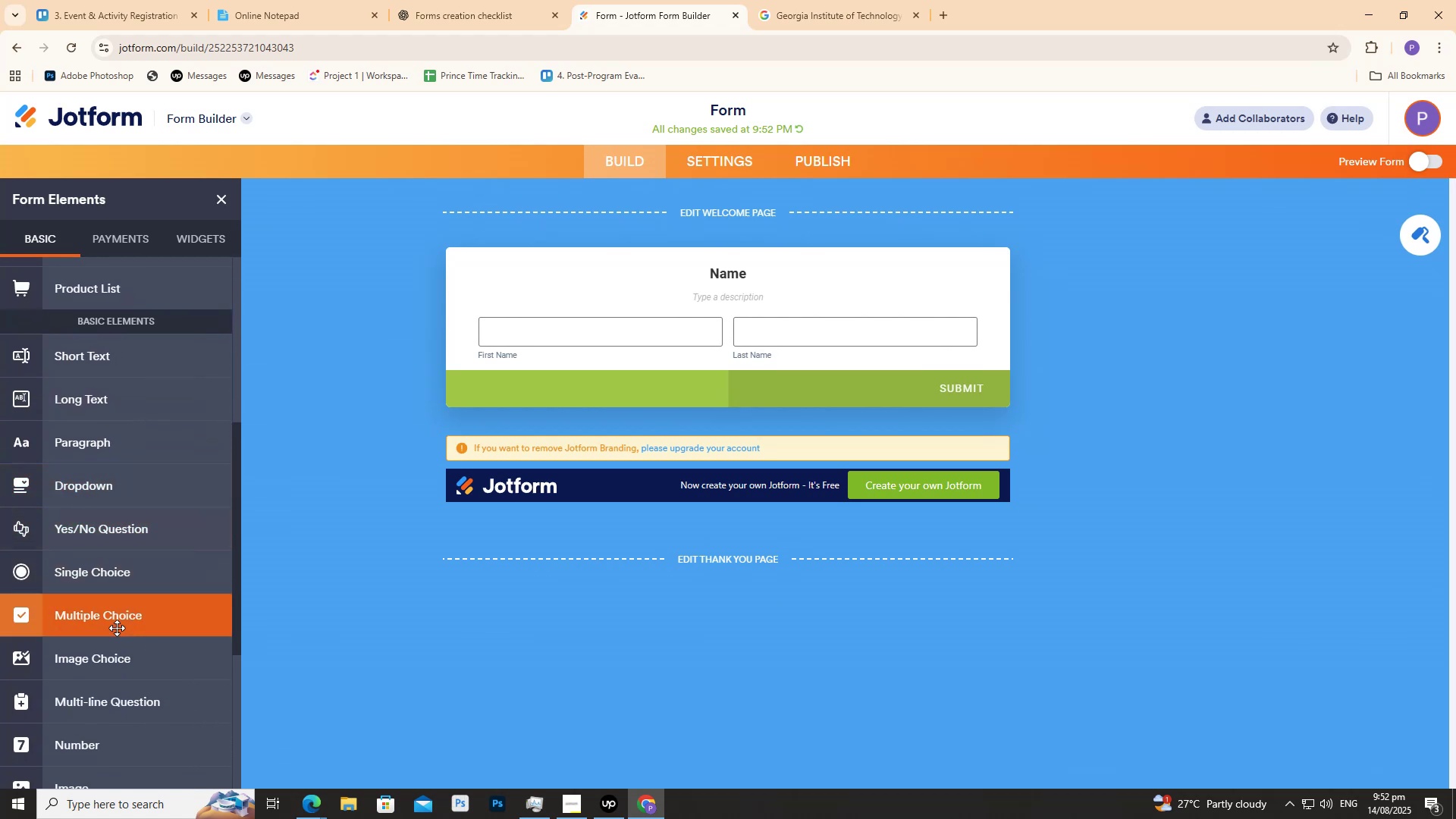 
left_click([117, 626])
 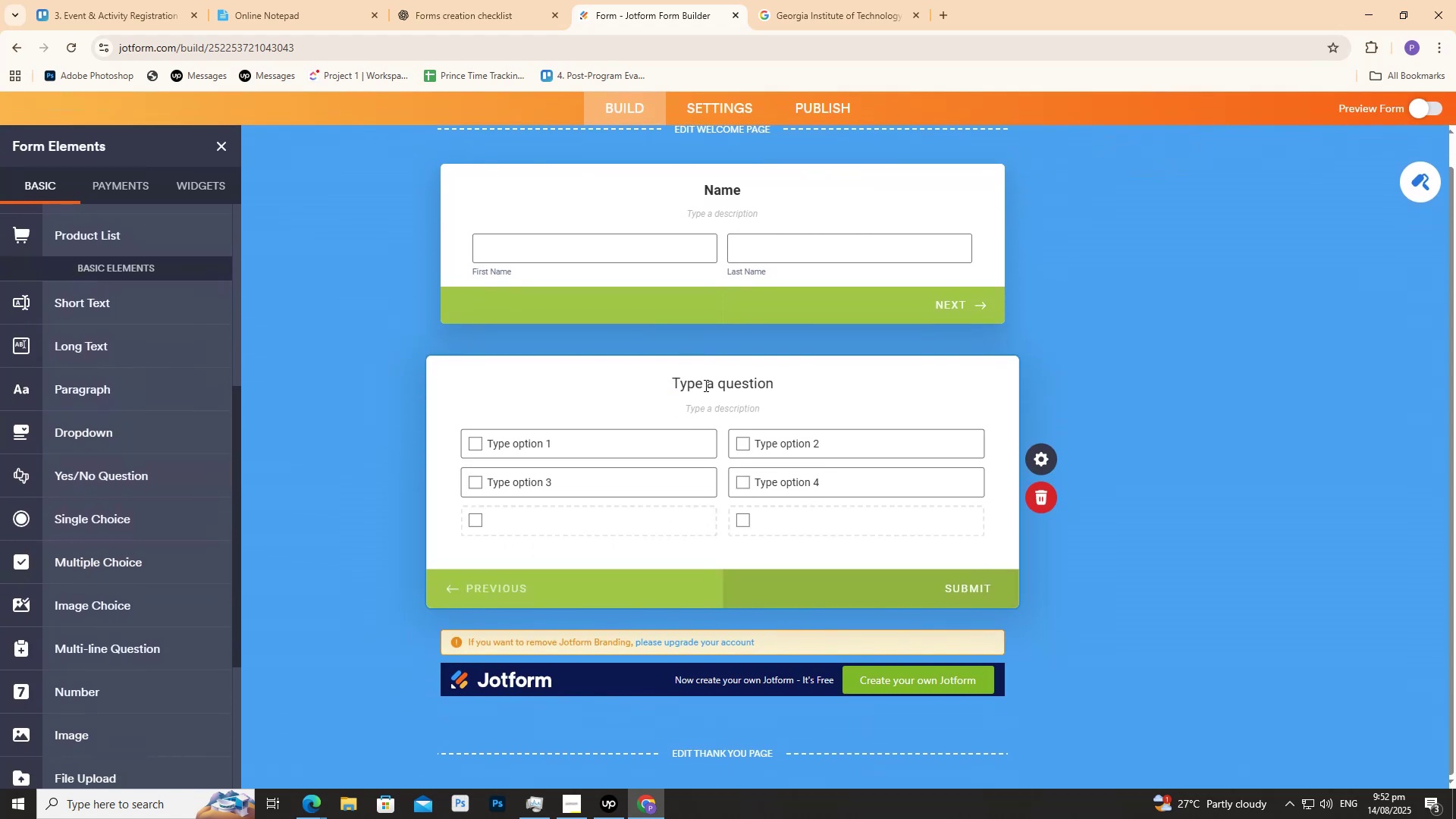 
double_click([704, 385])
 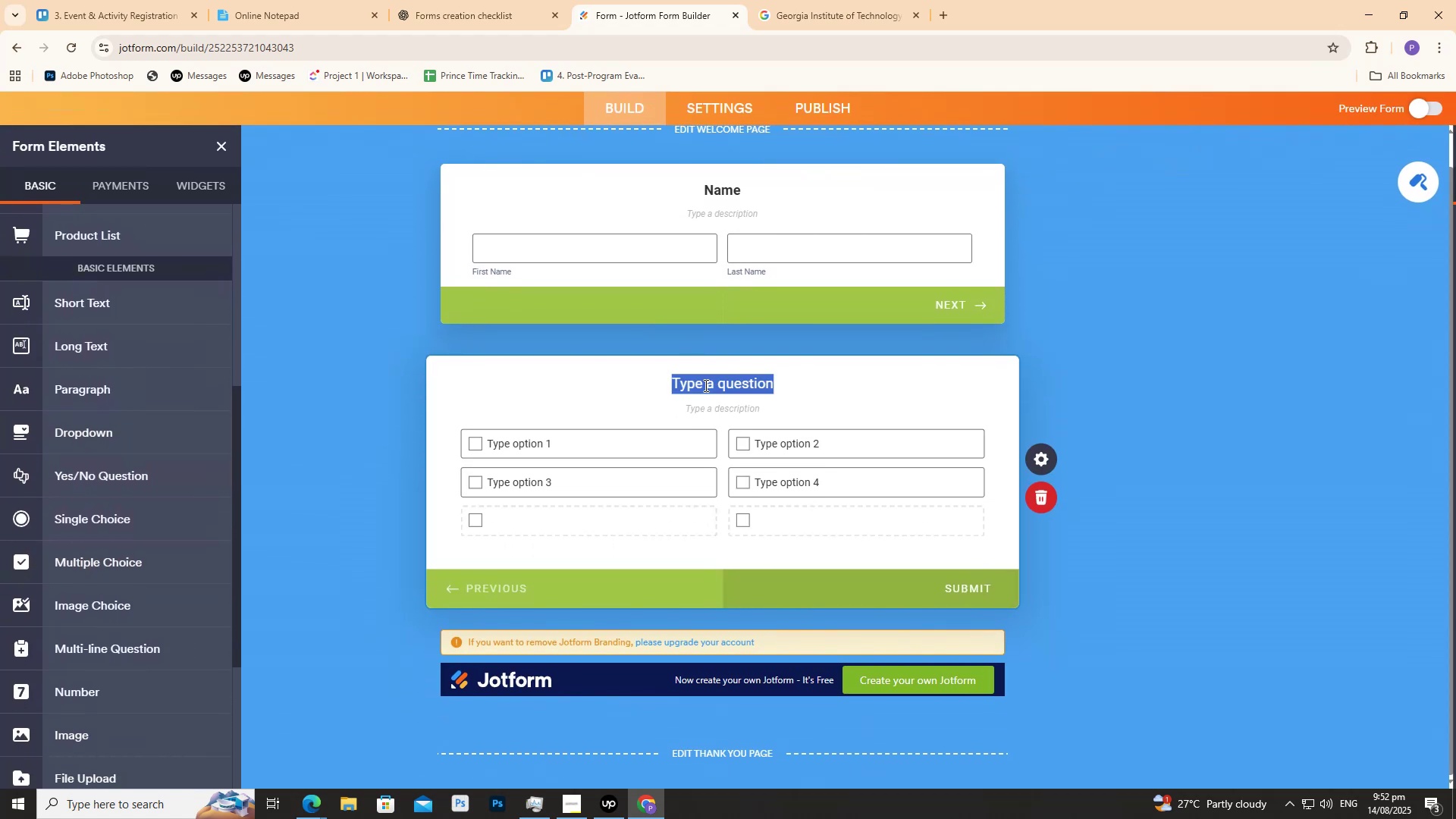 
key(Control+V)
 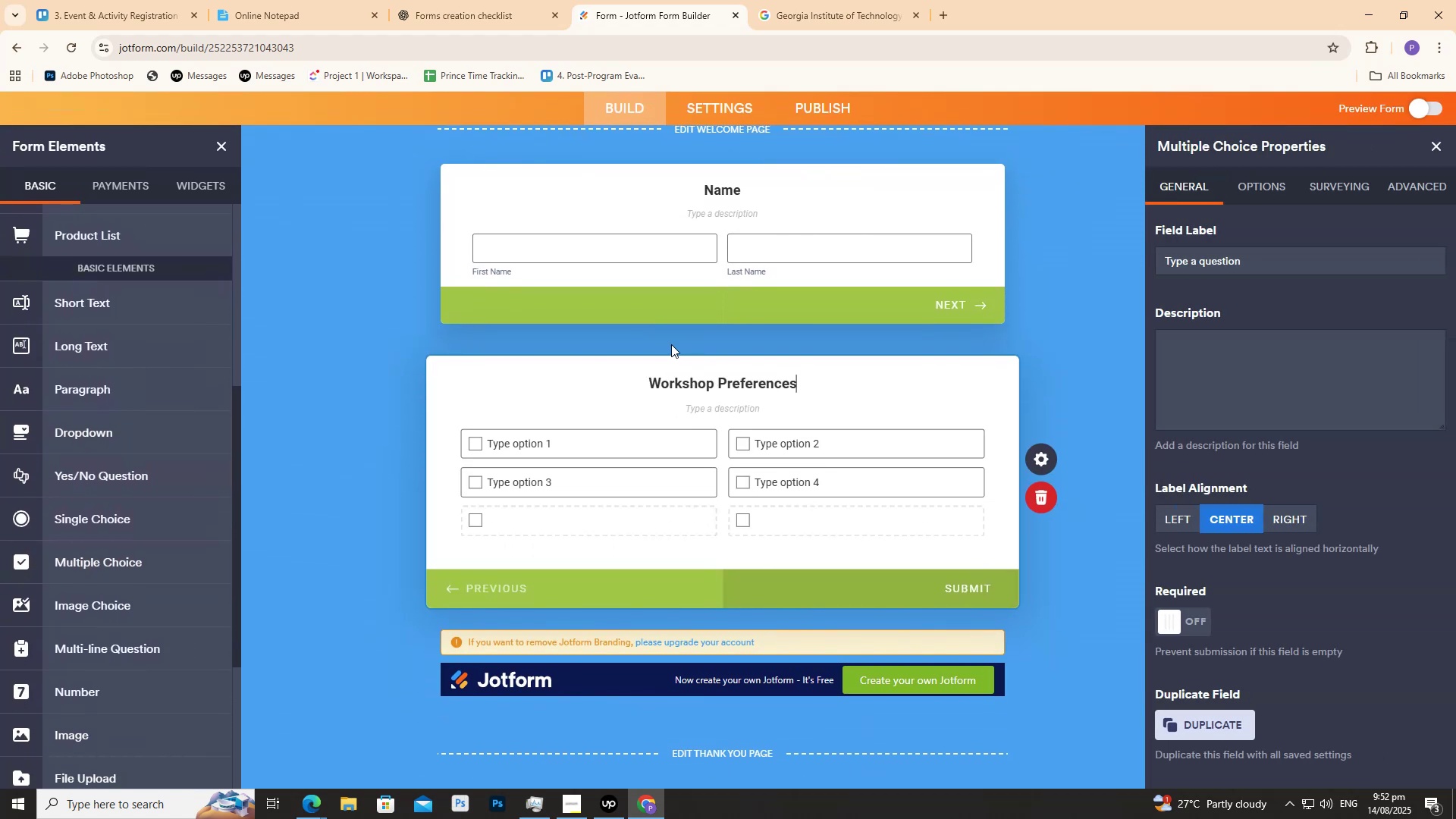 
left_click([511, 0])
 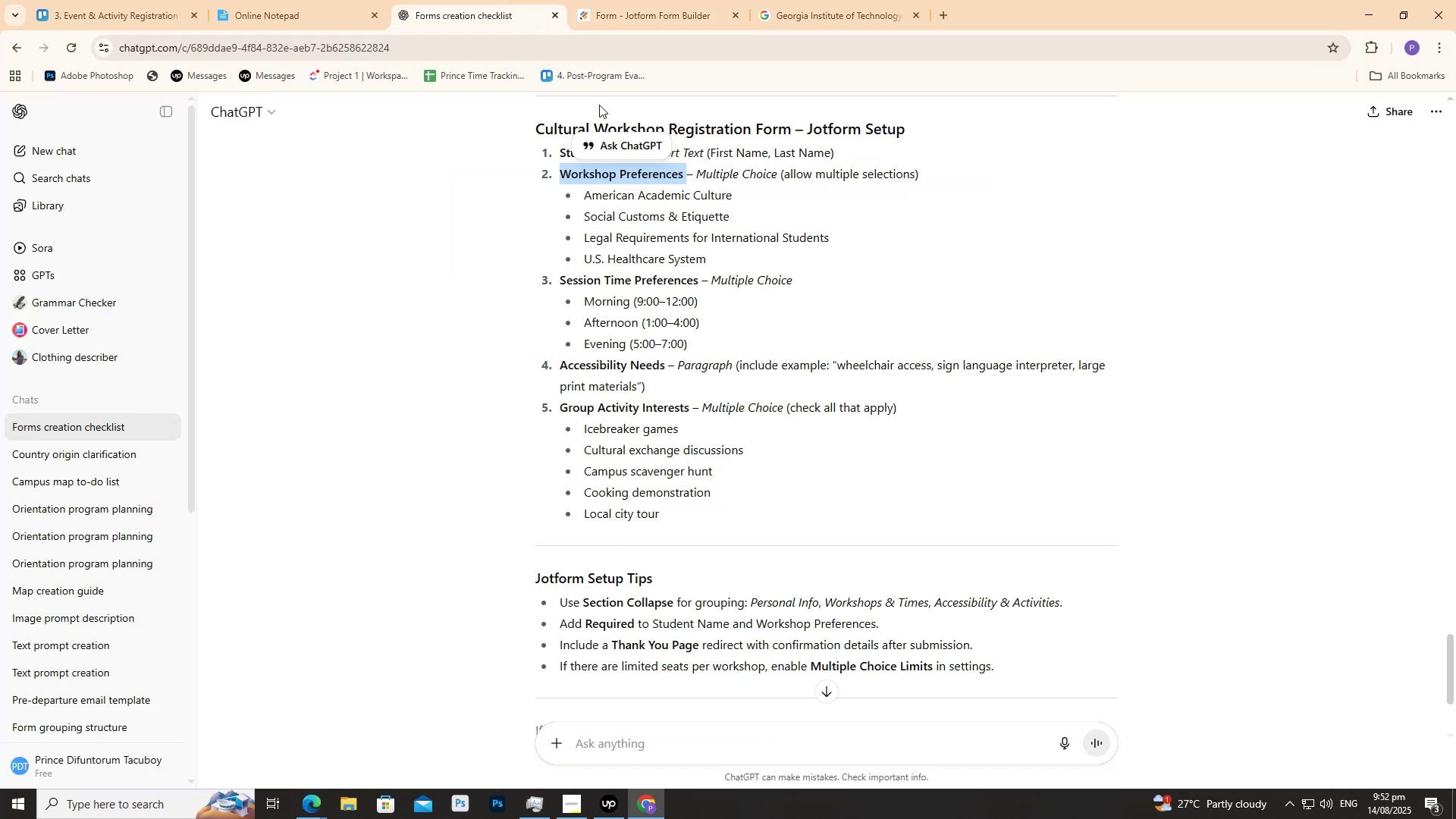 
left_click([610, 0])
 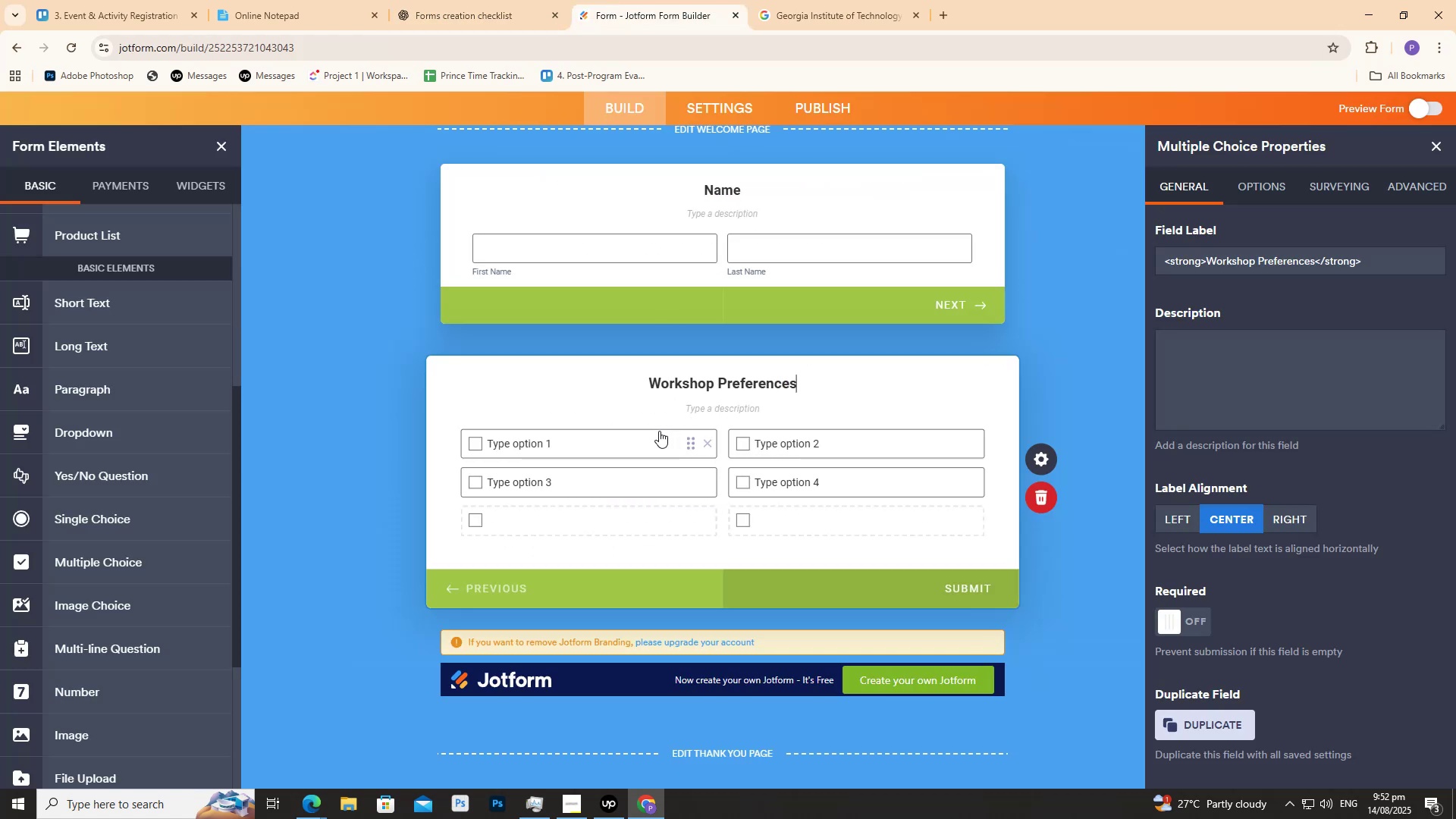 
left_click([472, 0])
 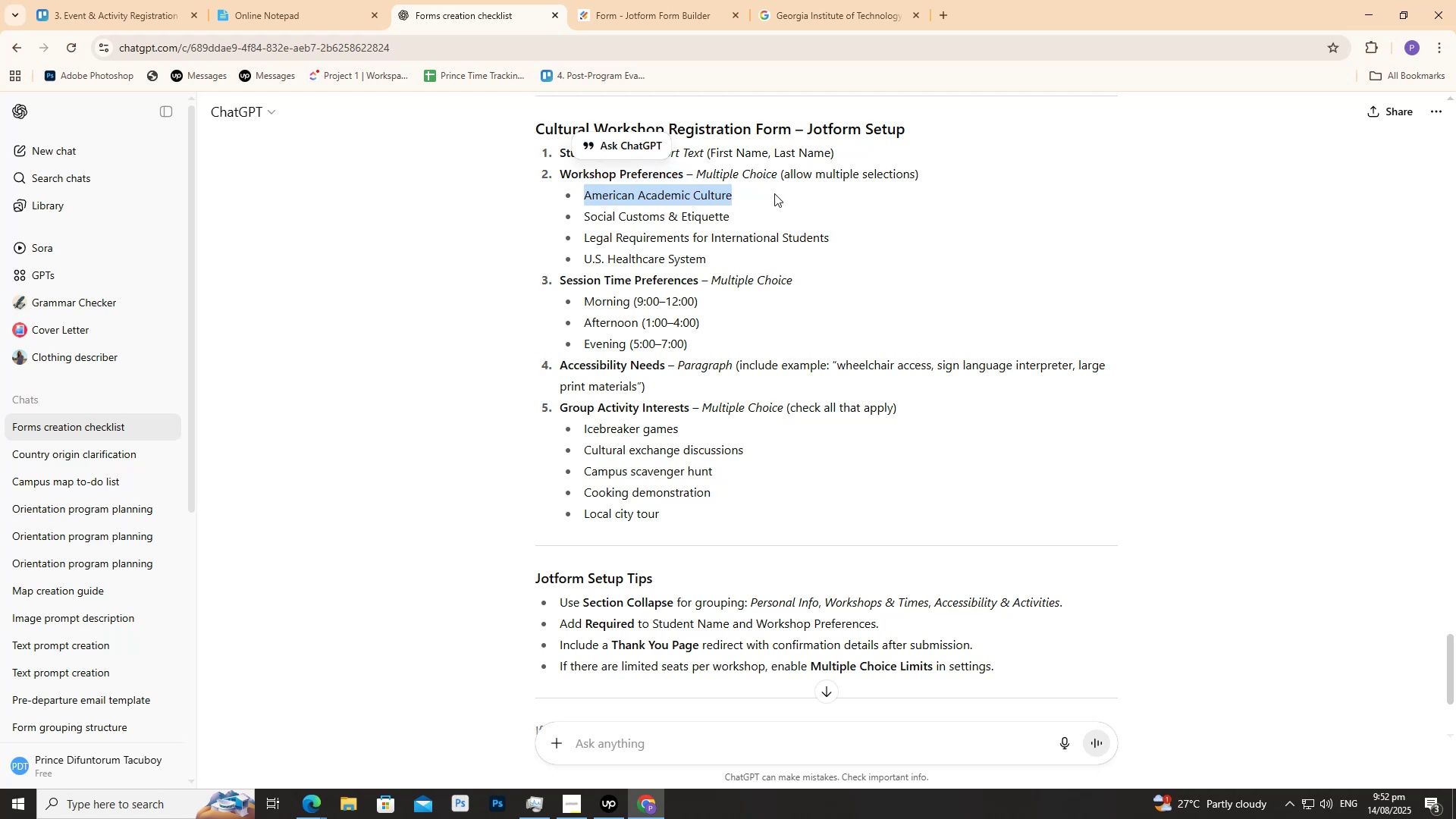 
key(Control+C)
 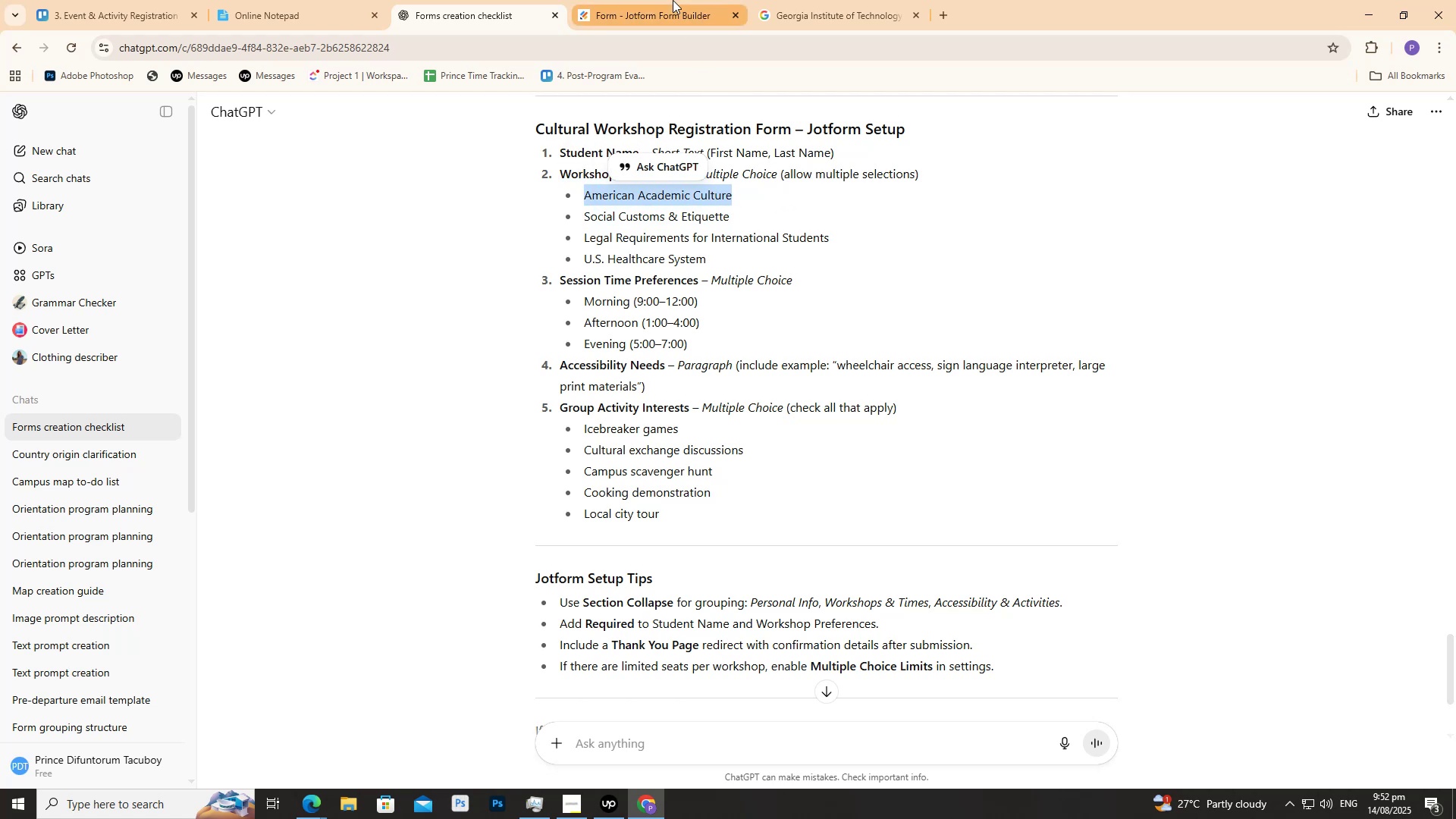 
left_click([673, 0])
 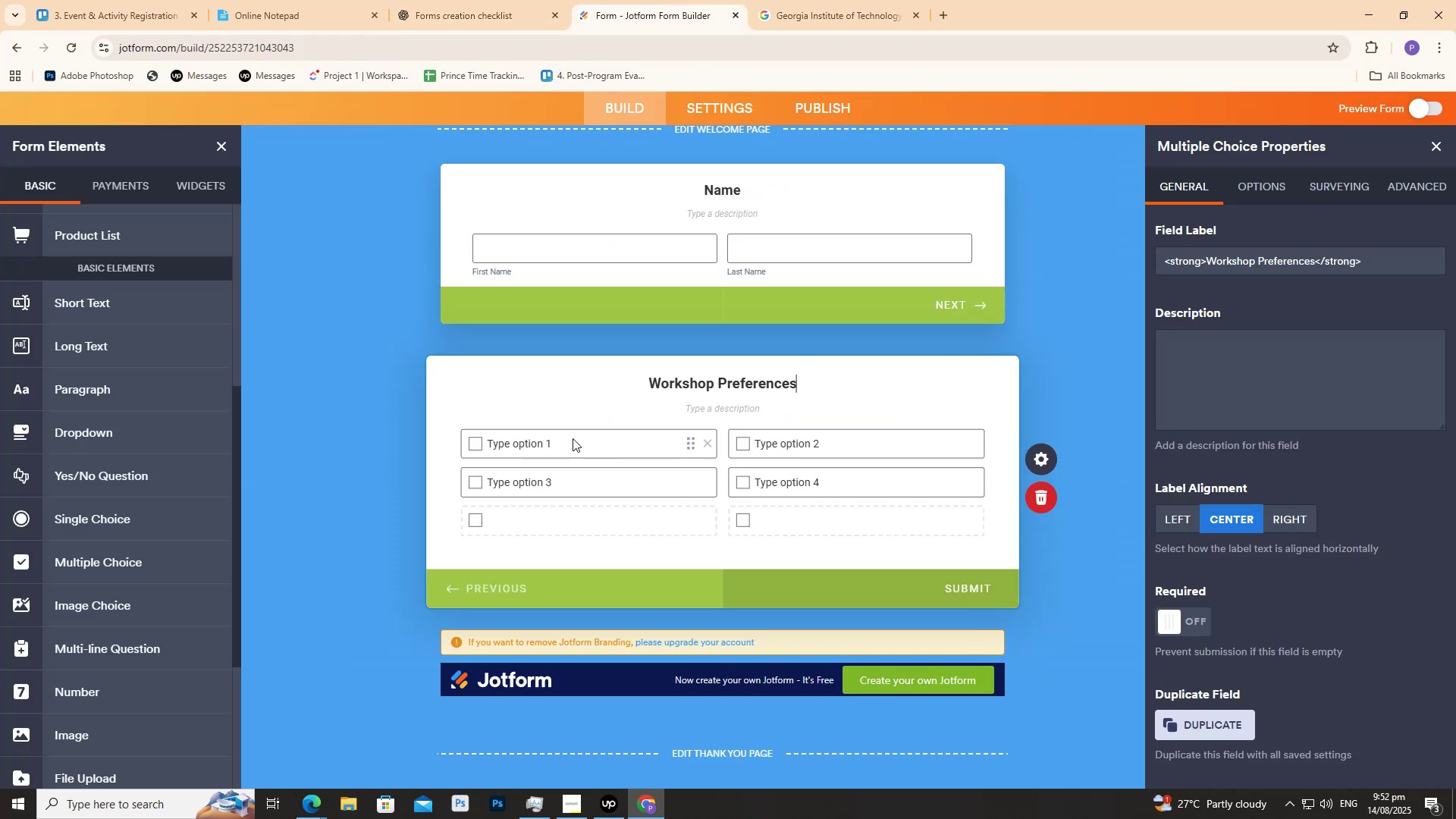 
double_click([573, 438])
 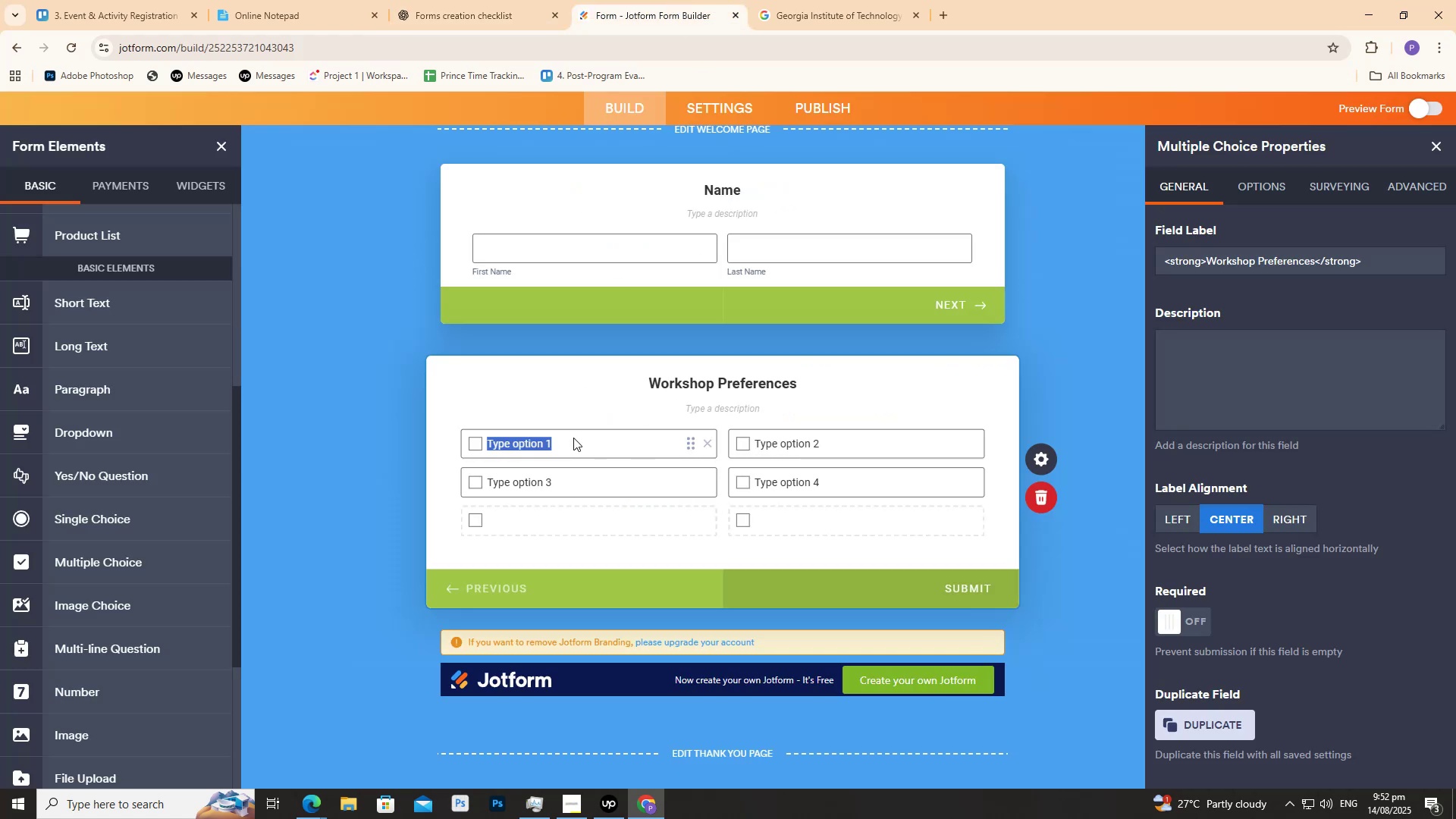 
triple_click([573, 438])
 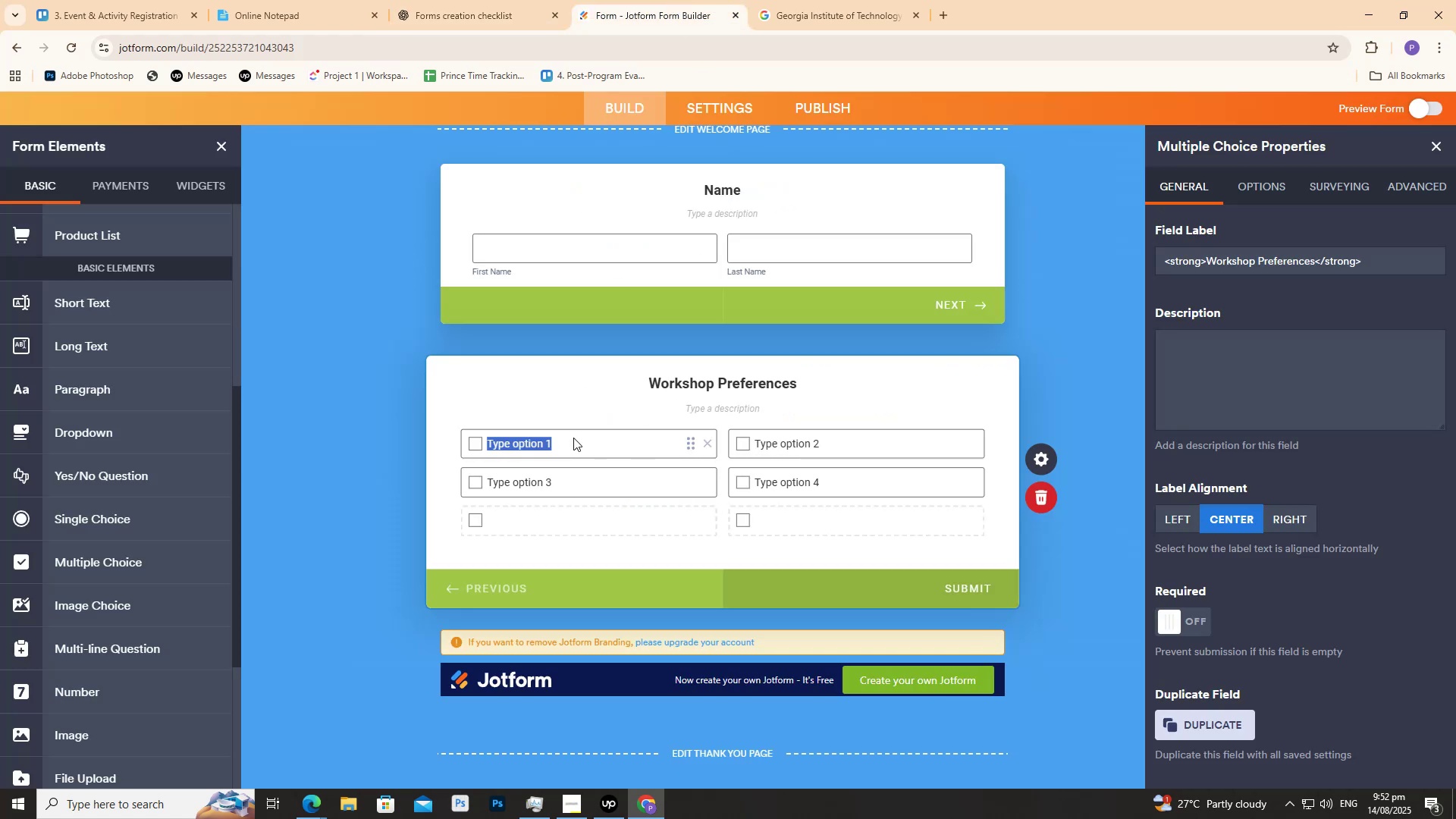 
key(Control+V)
 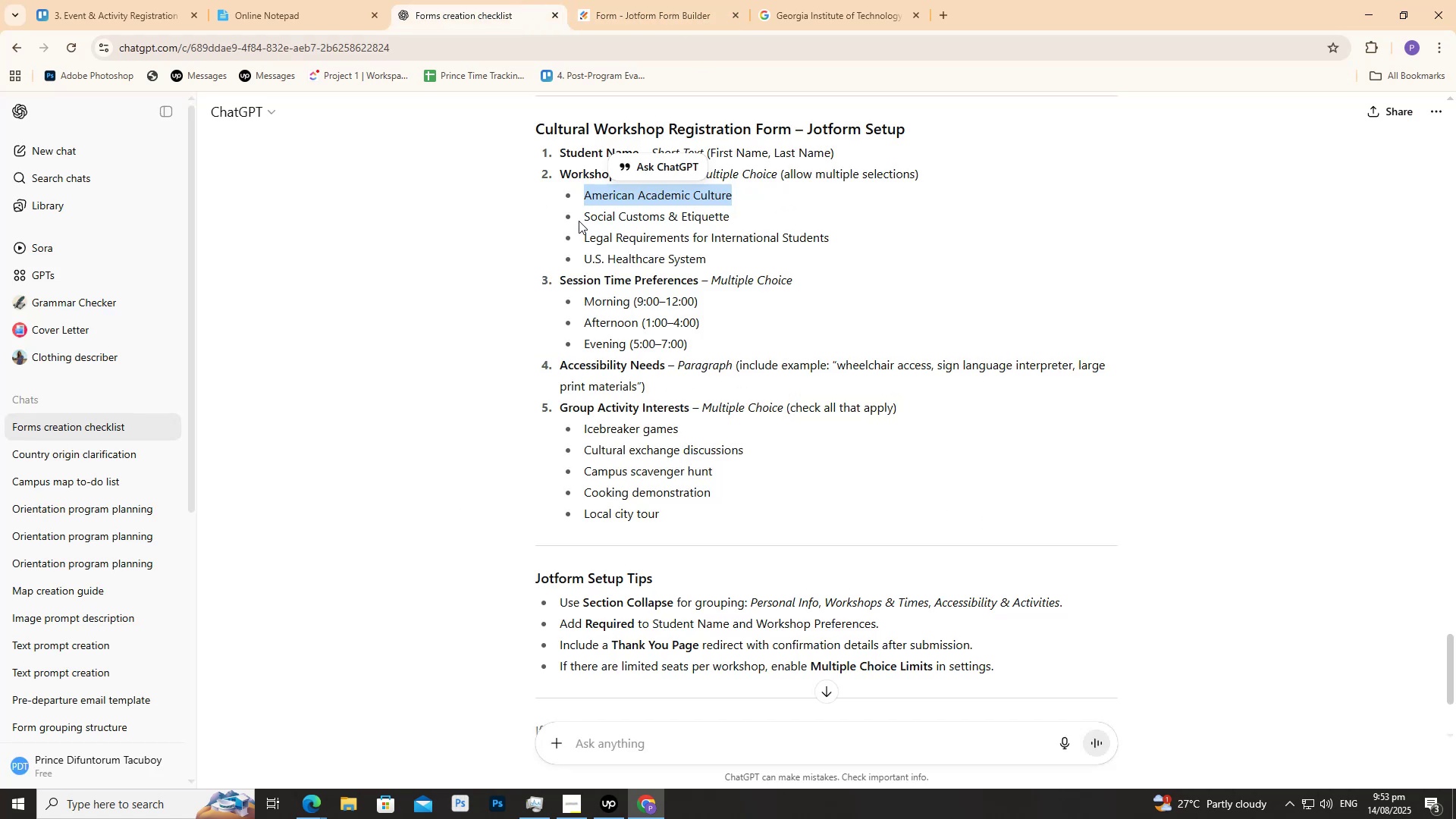 
key(Control+C)
 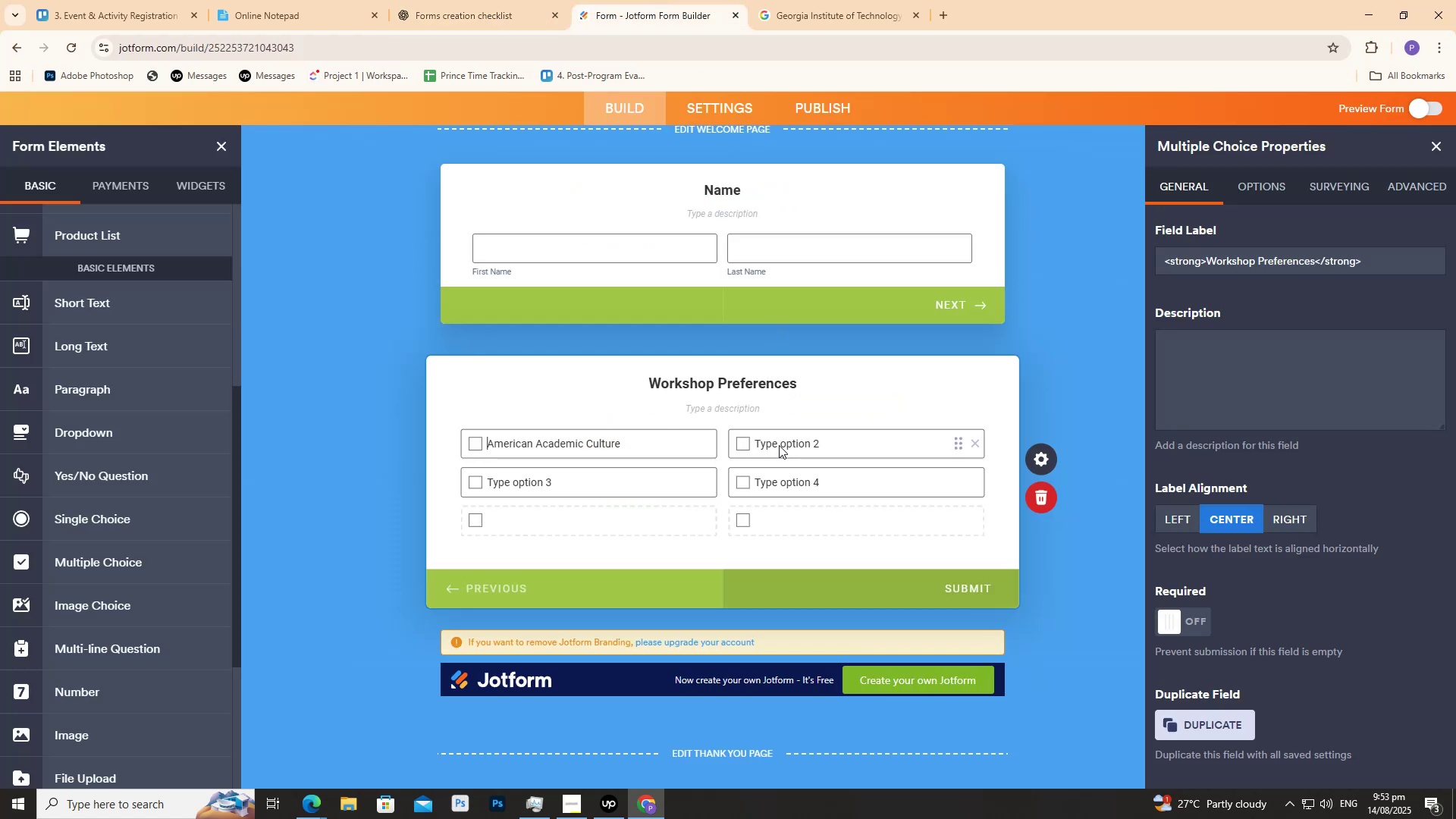 
double_click([779, 445])
 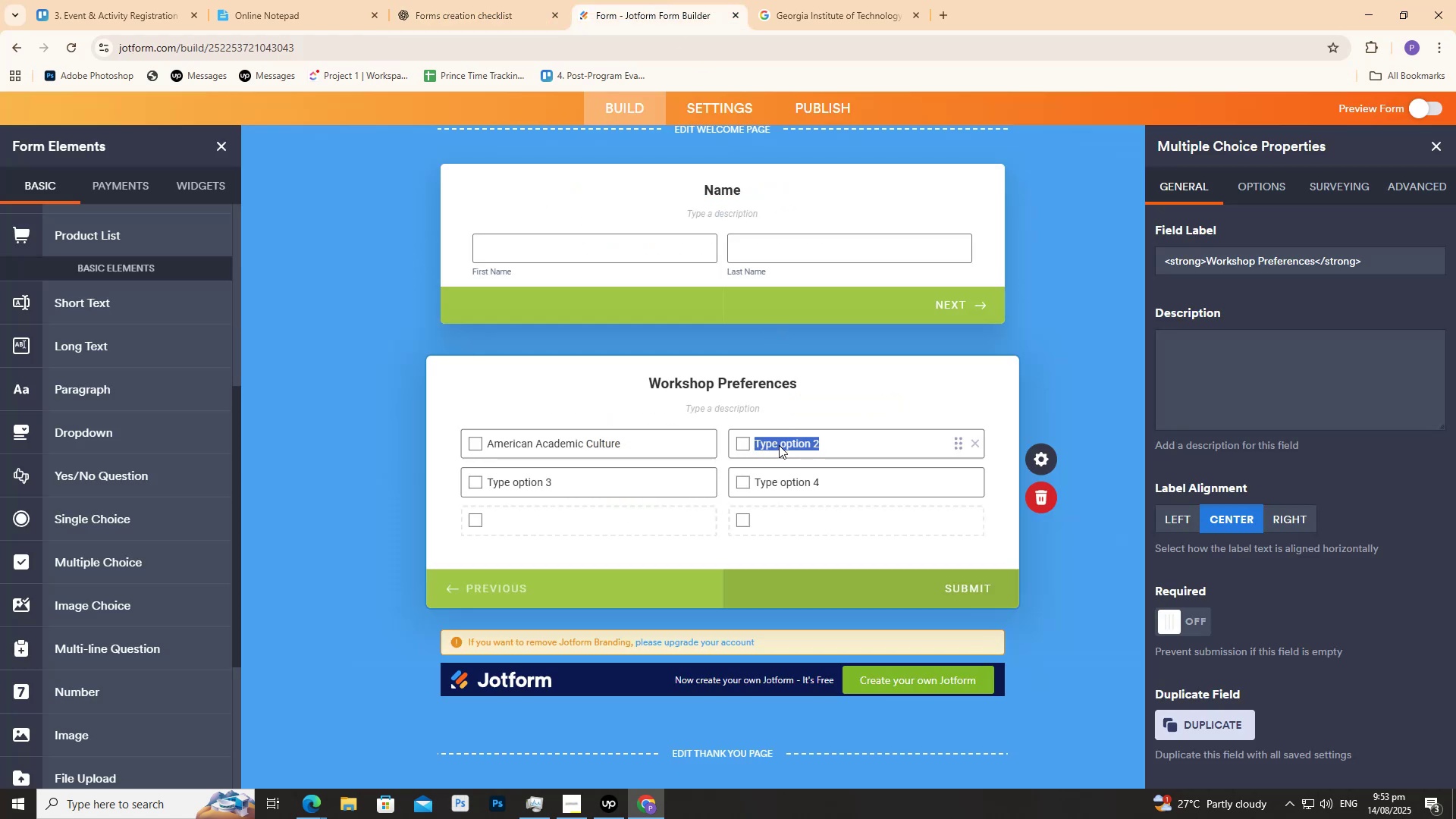 
key(Control+ControlLeft)
 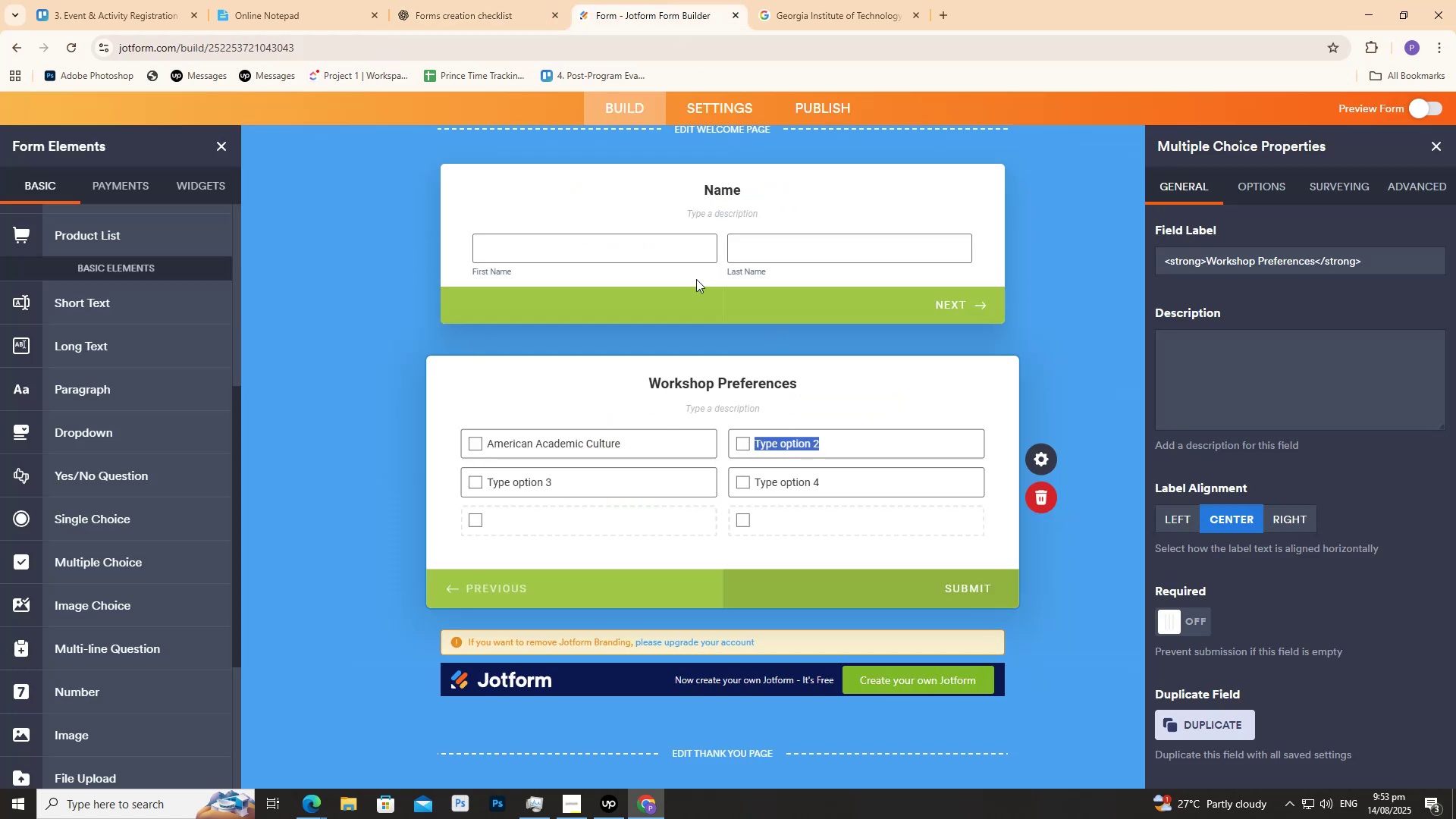 
key(Control+V)
 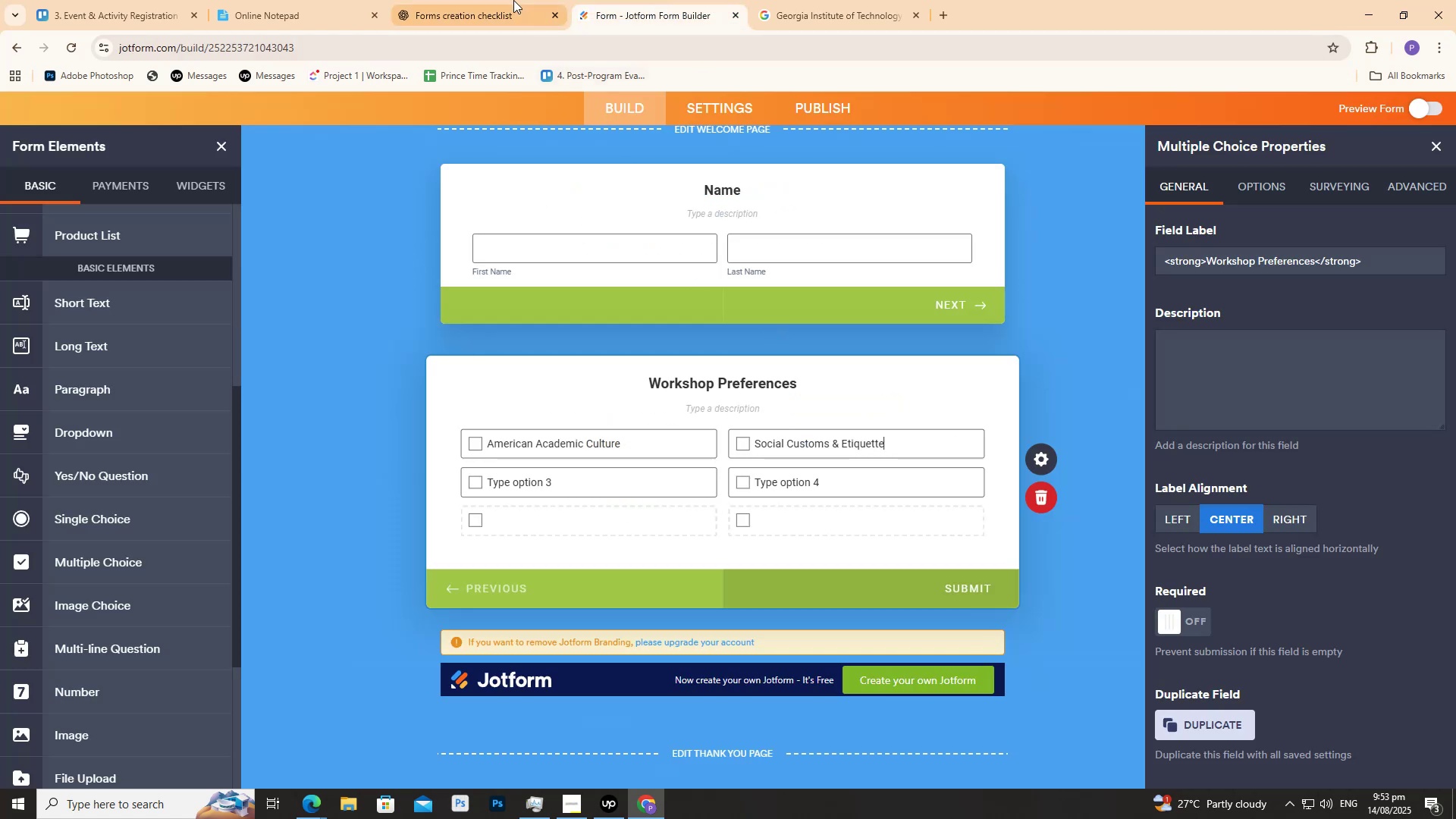 
left_click([509, 0])
 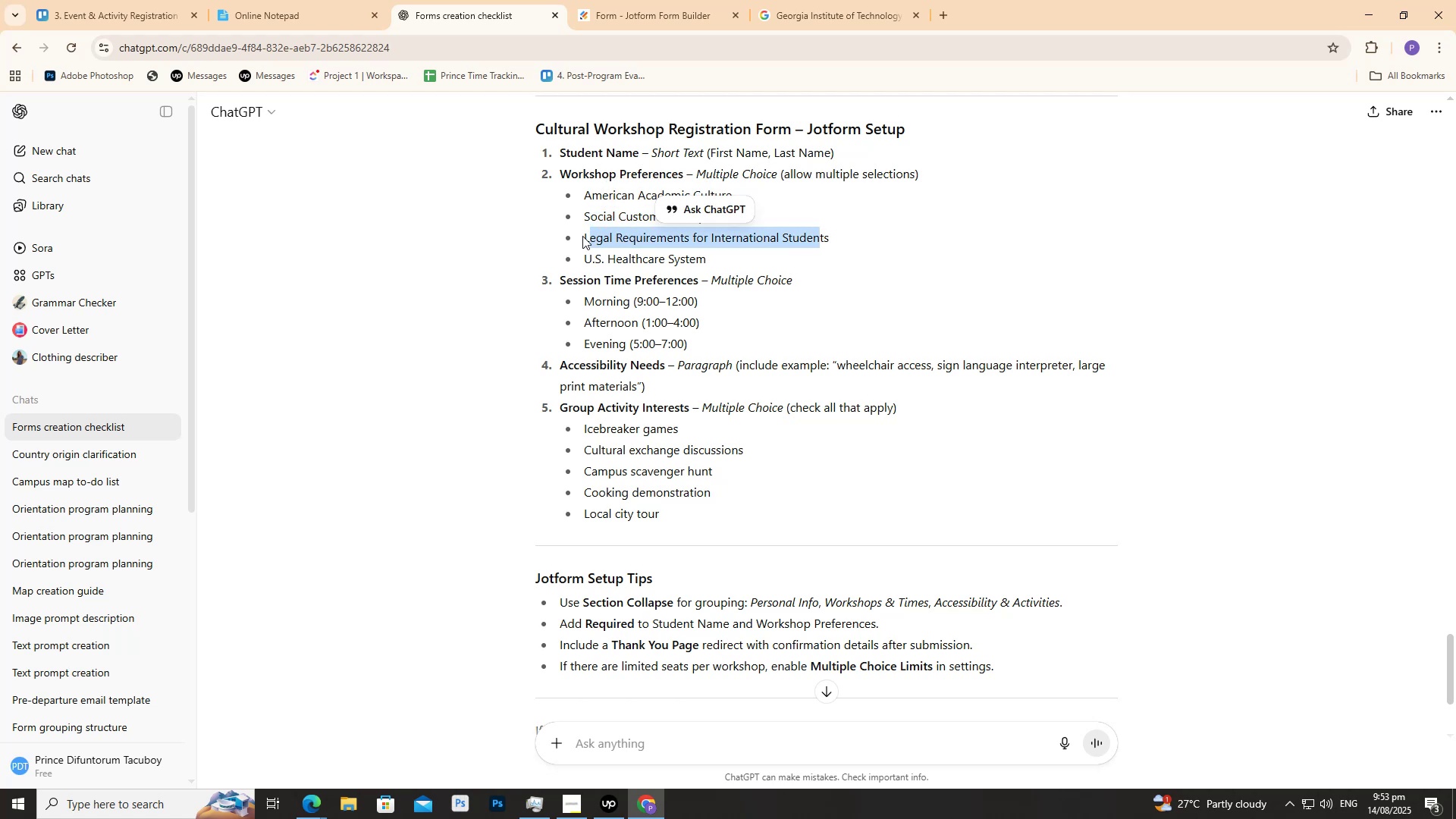 
key(Control+C)
 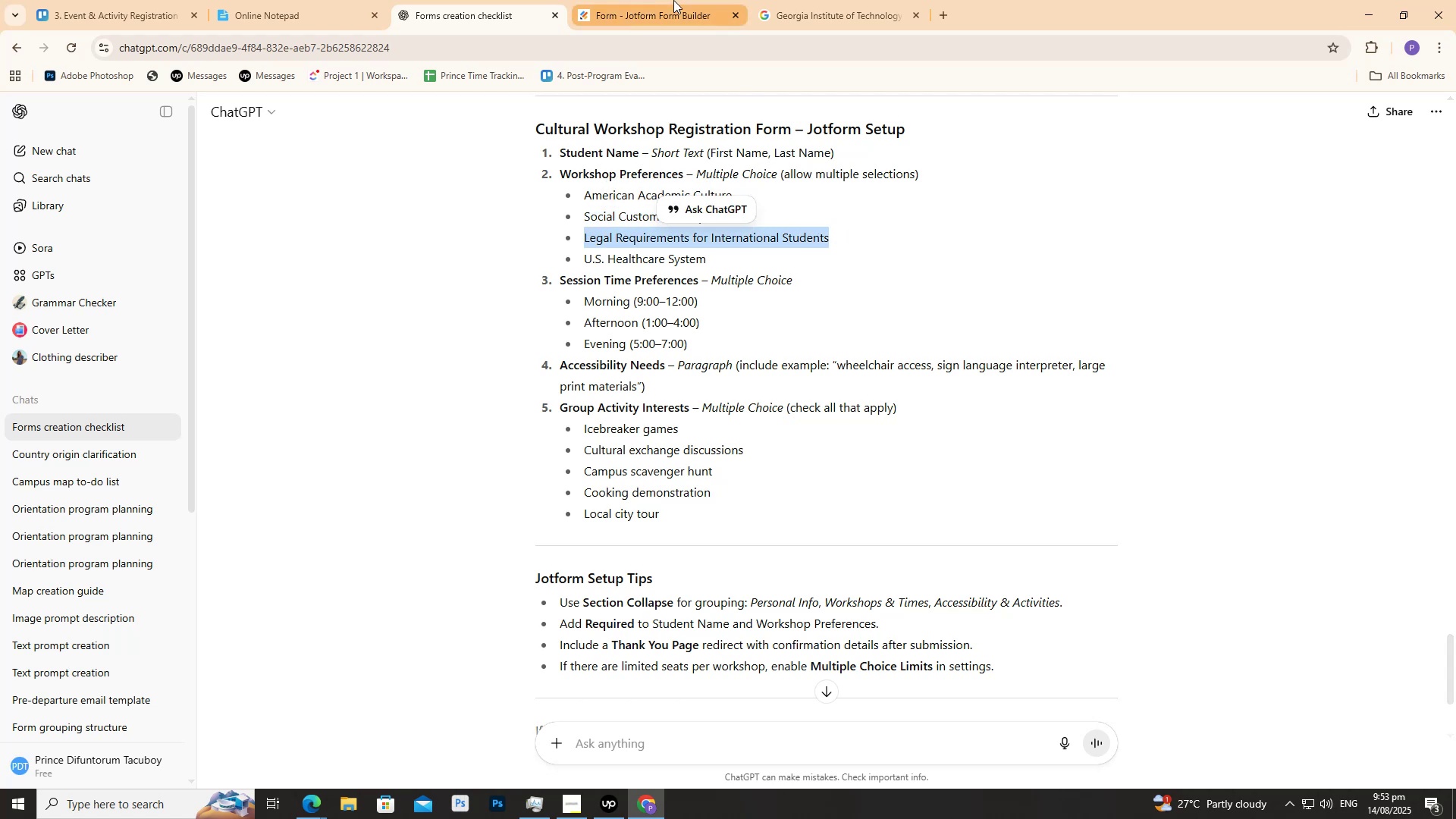 
left_click([673, 0])
 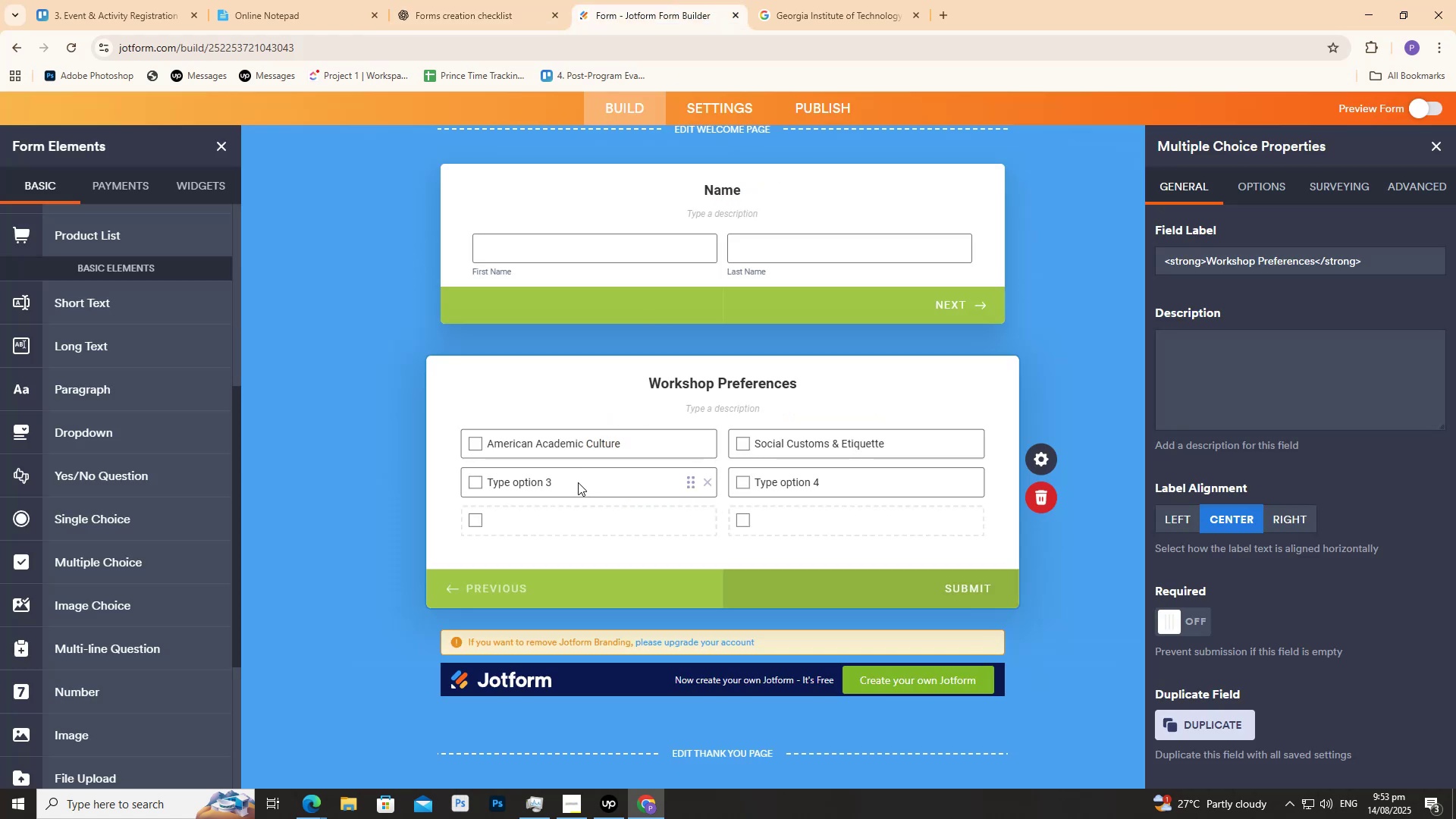 
double_click([578, 482])
 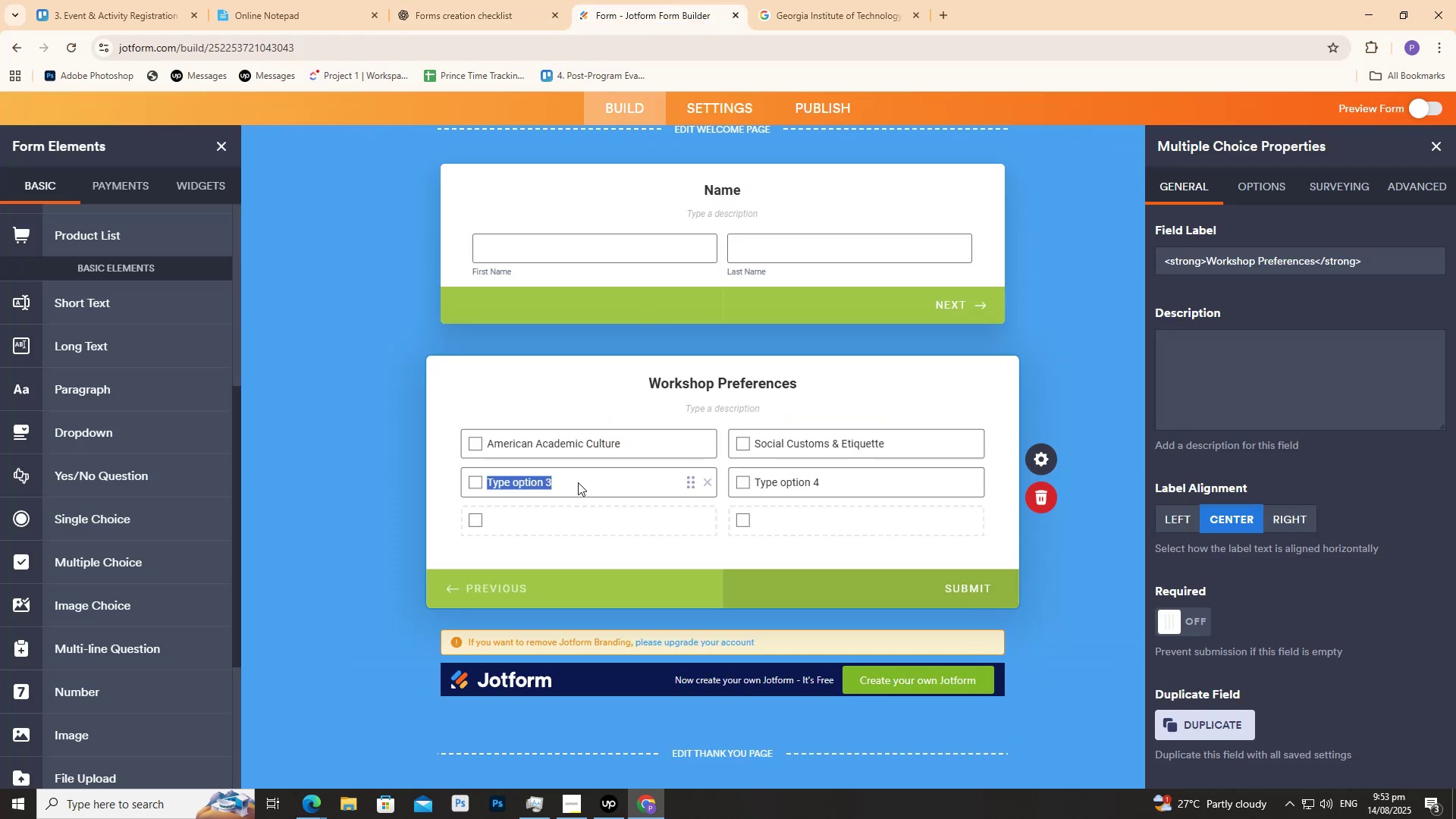 
key(Control+V)
 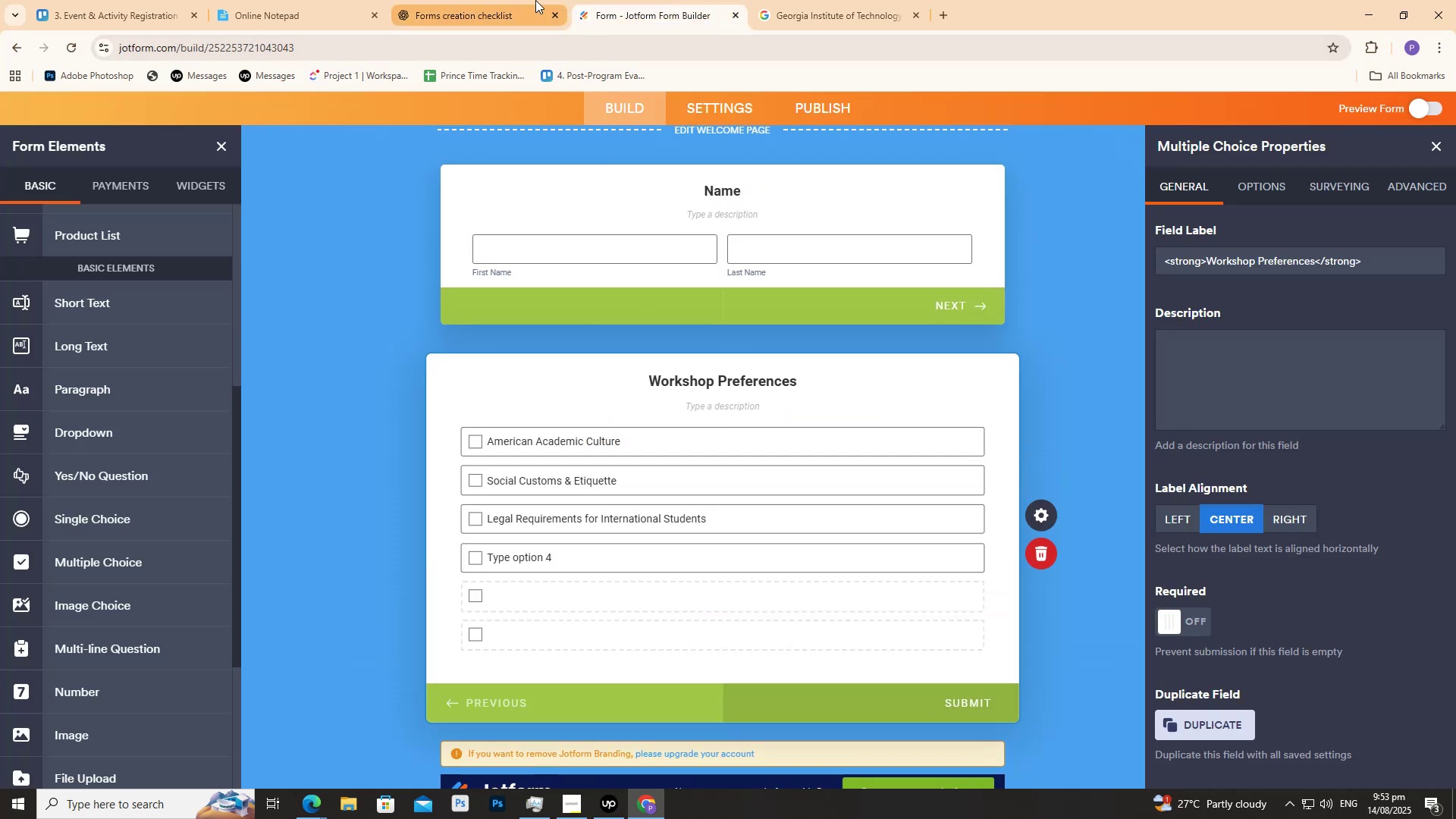 
left_click([535, 0])
 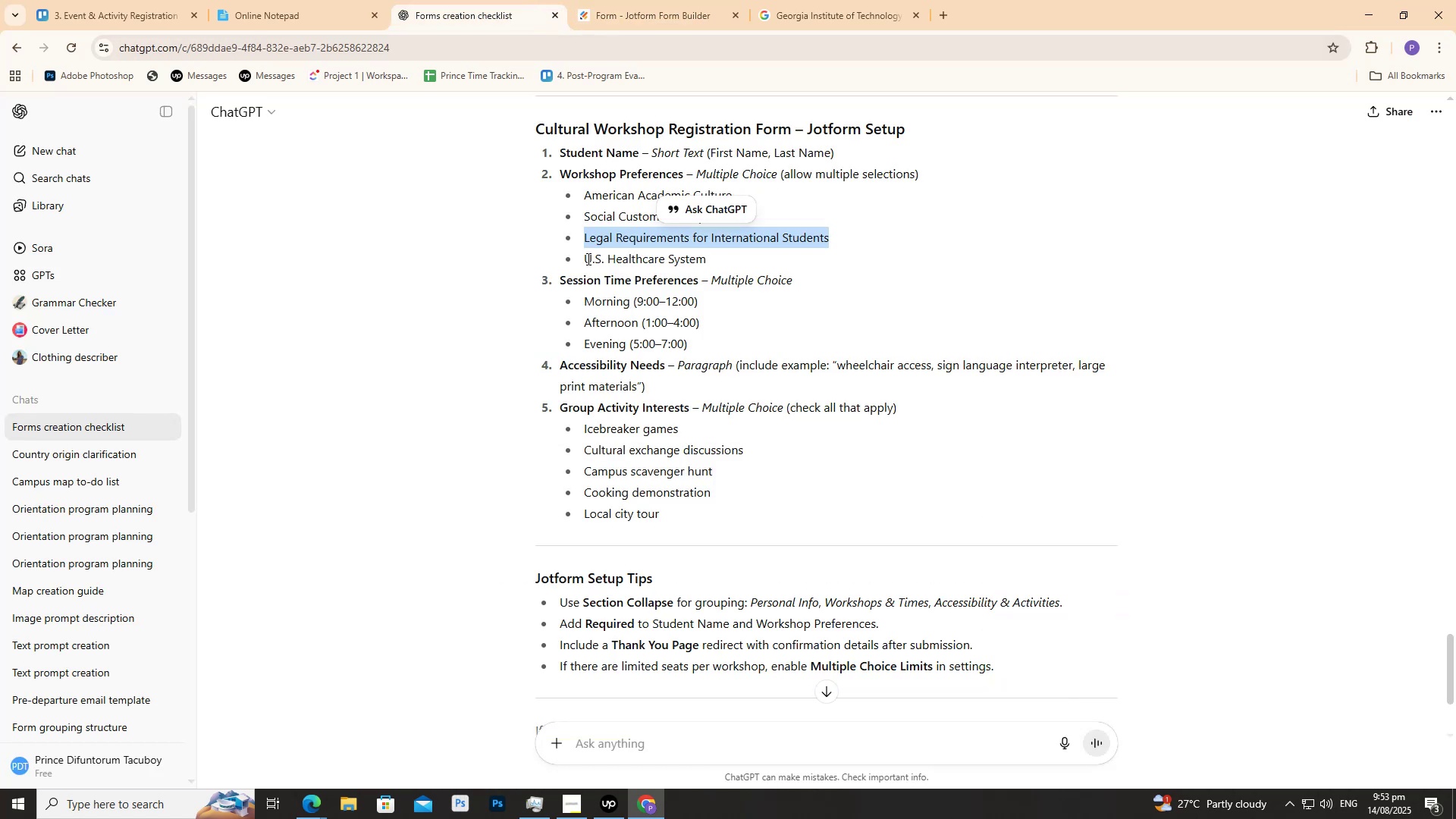 
key(Control+C)
 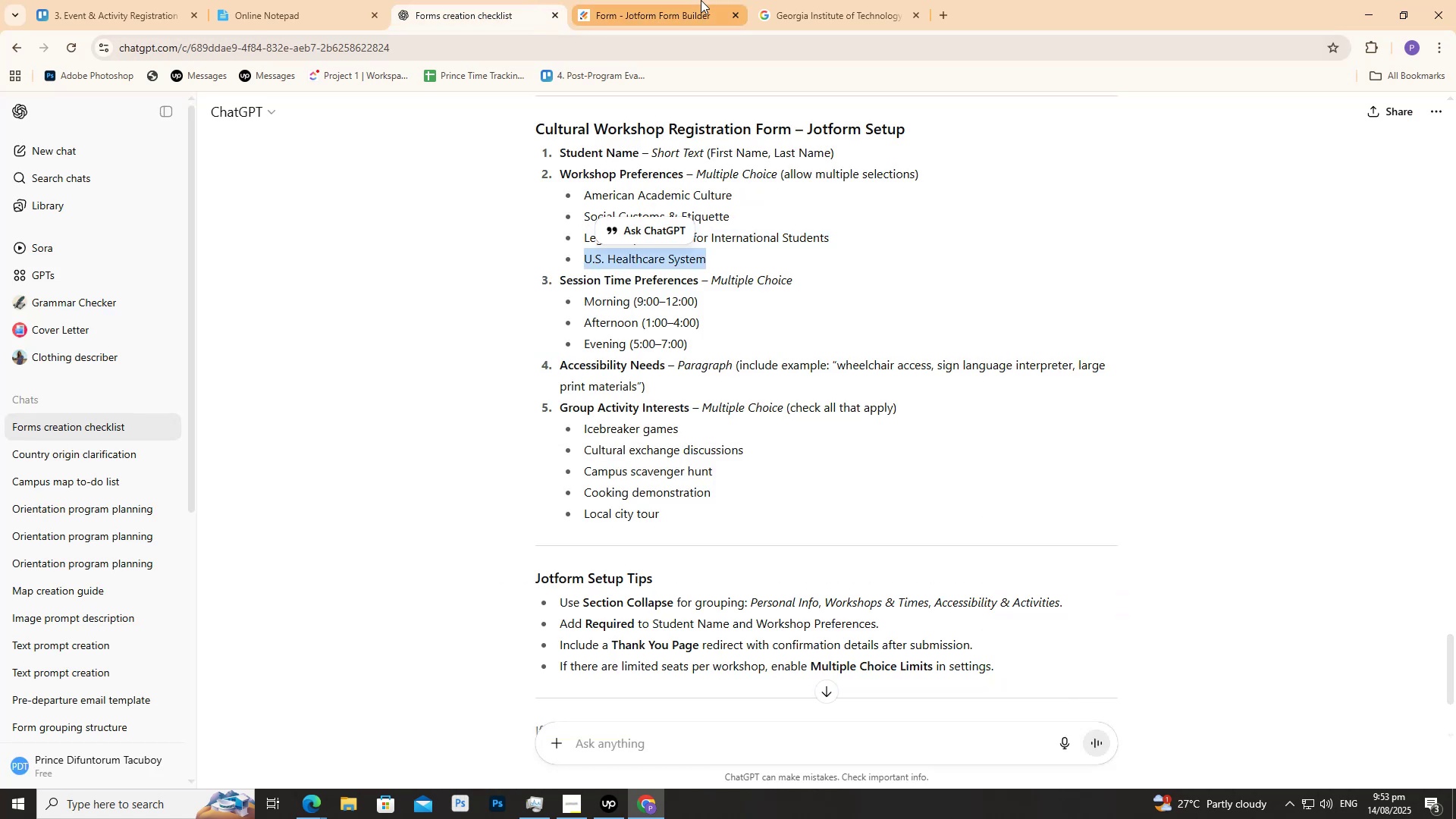 
left_click([701, 0])
 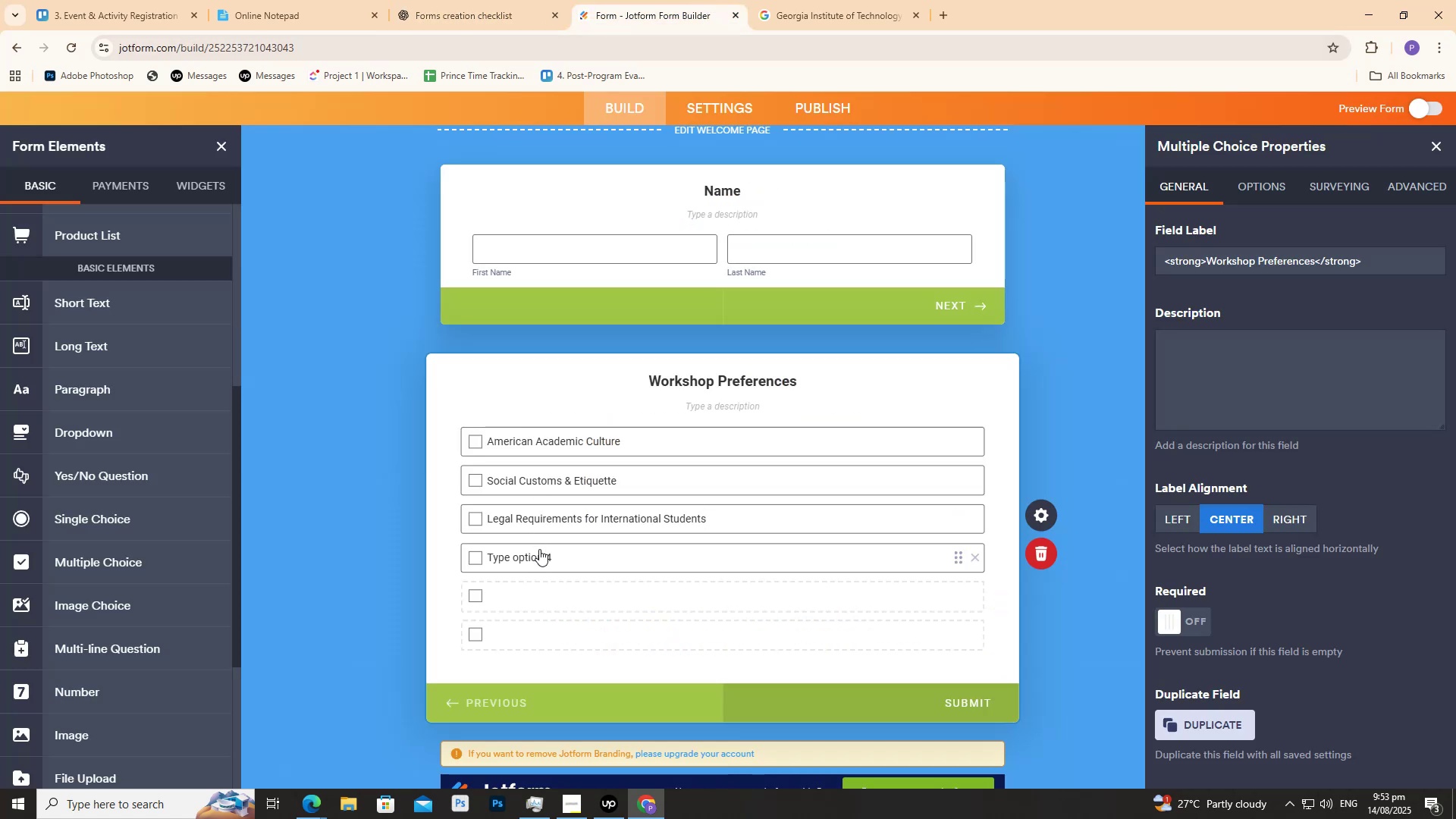 
left_click([540, 549])
 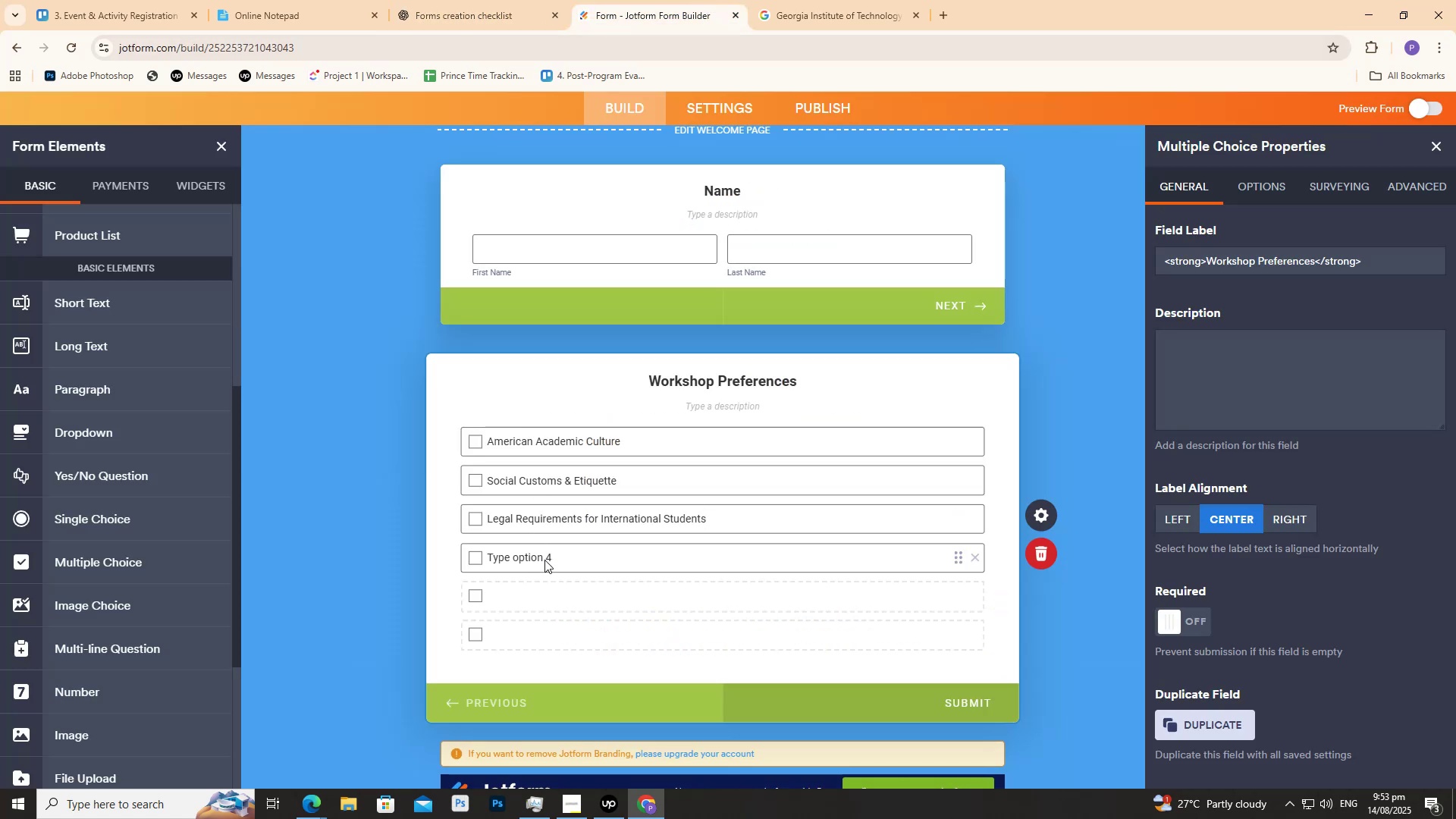 
triple_click([544, 560])
 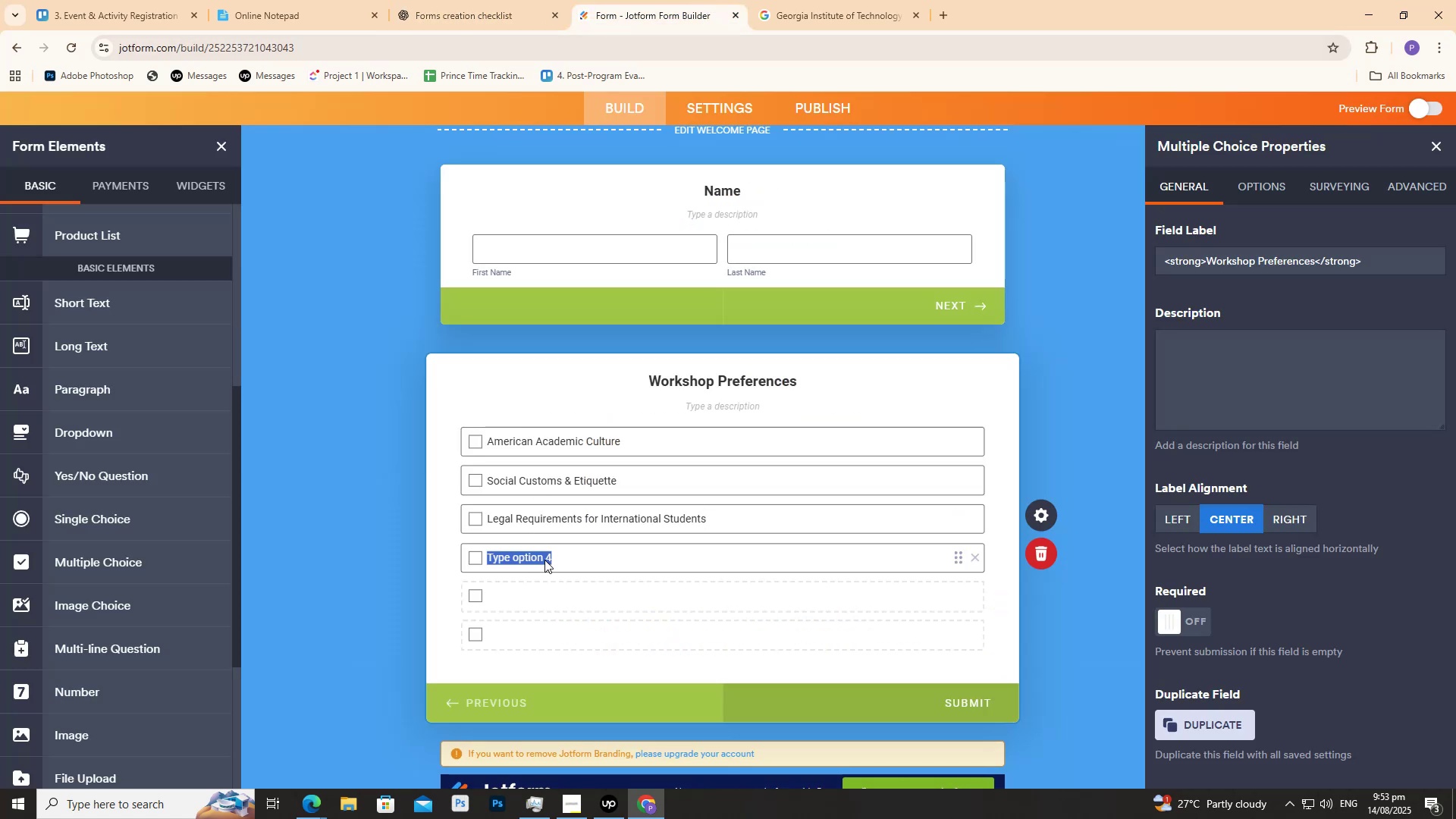 
key(Control+ControlLeft)
 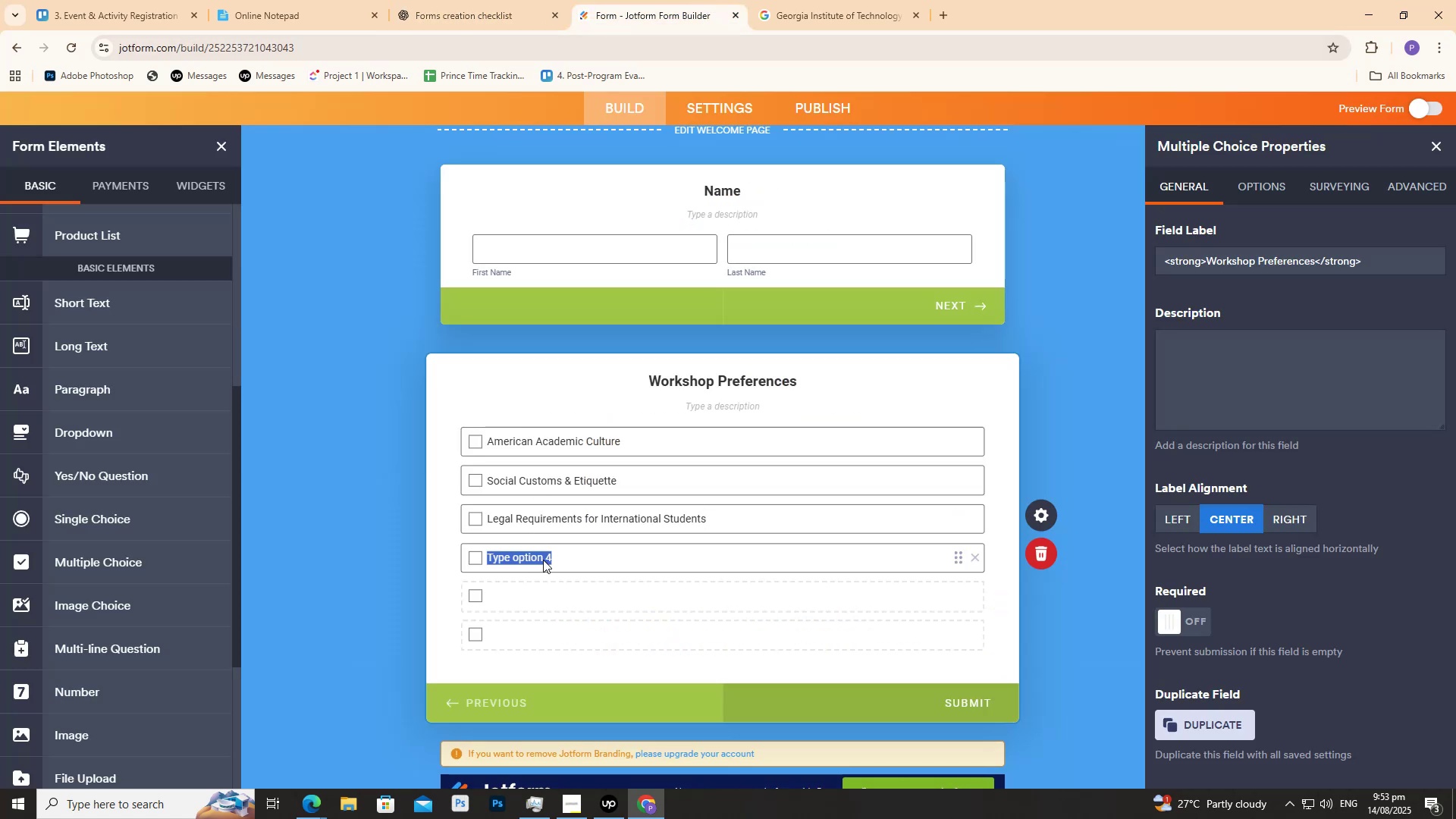 
key(Control+V)
 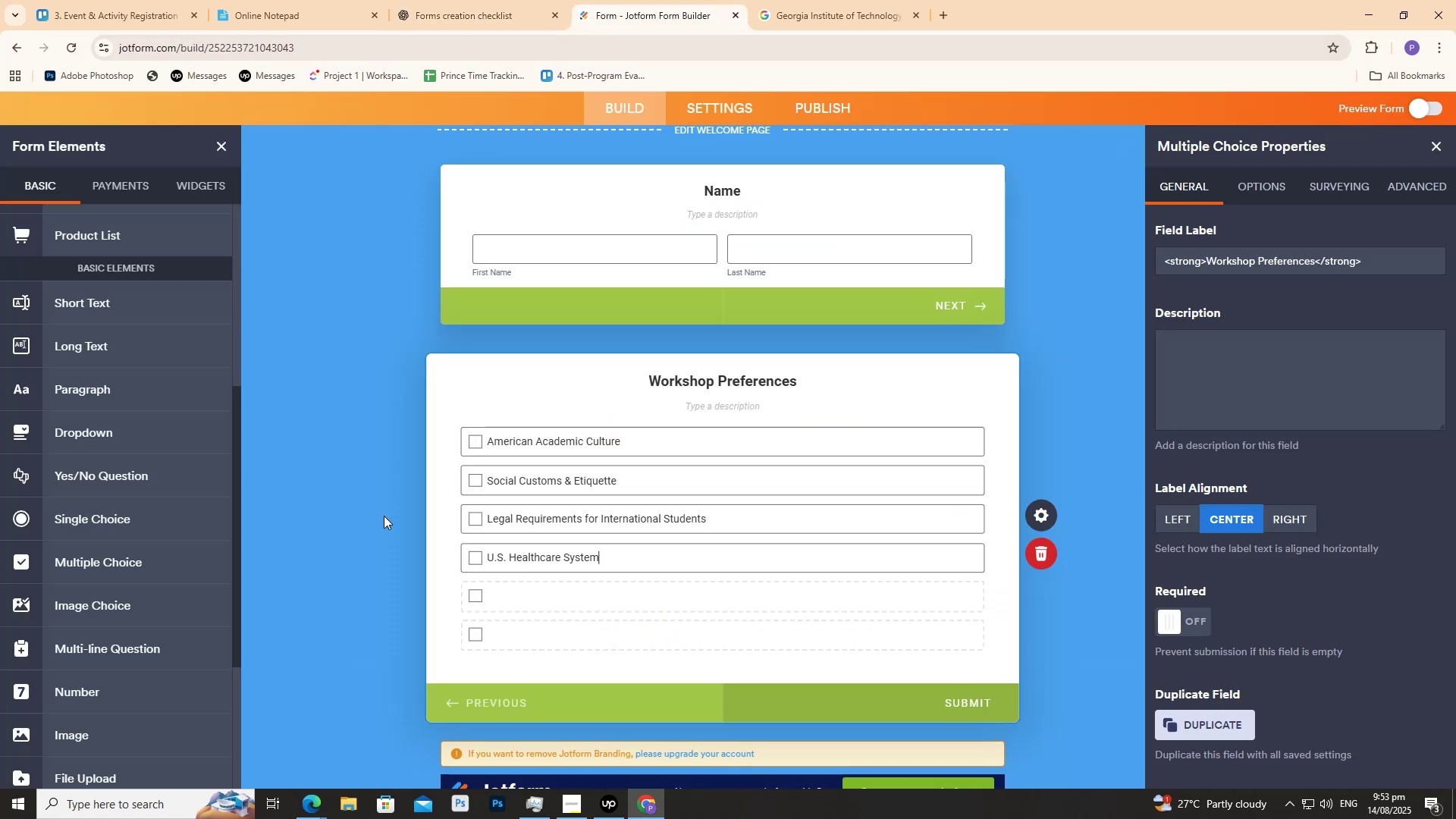 
left_click([384, 515])
 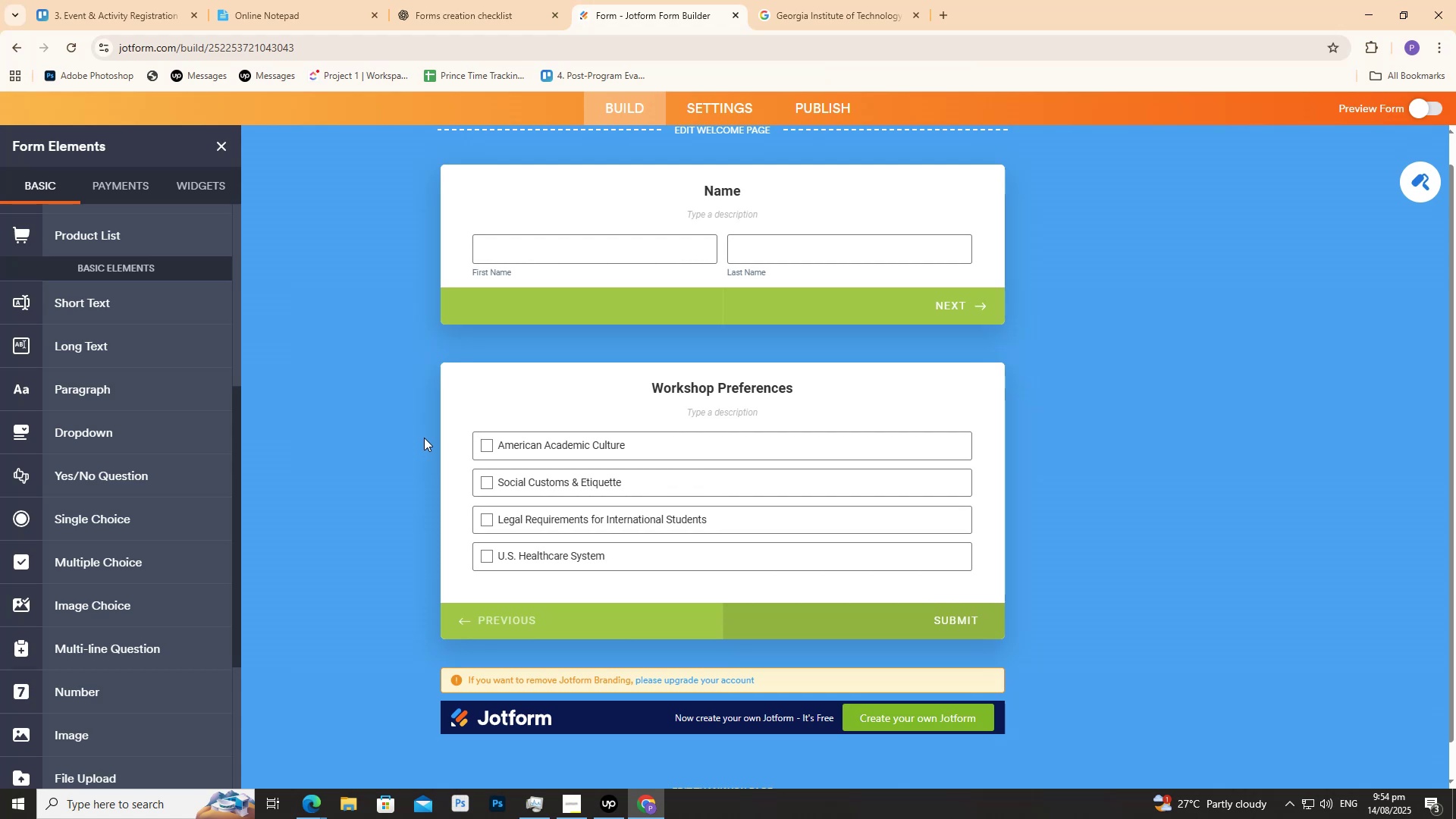 
wait(54.89)
 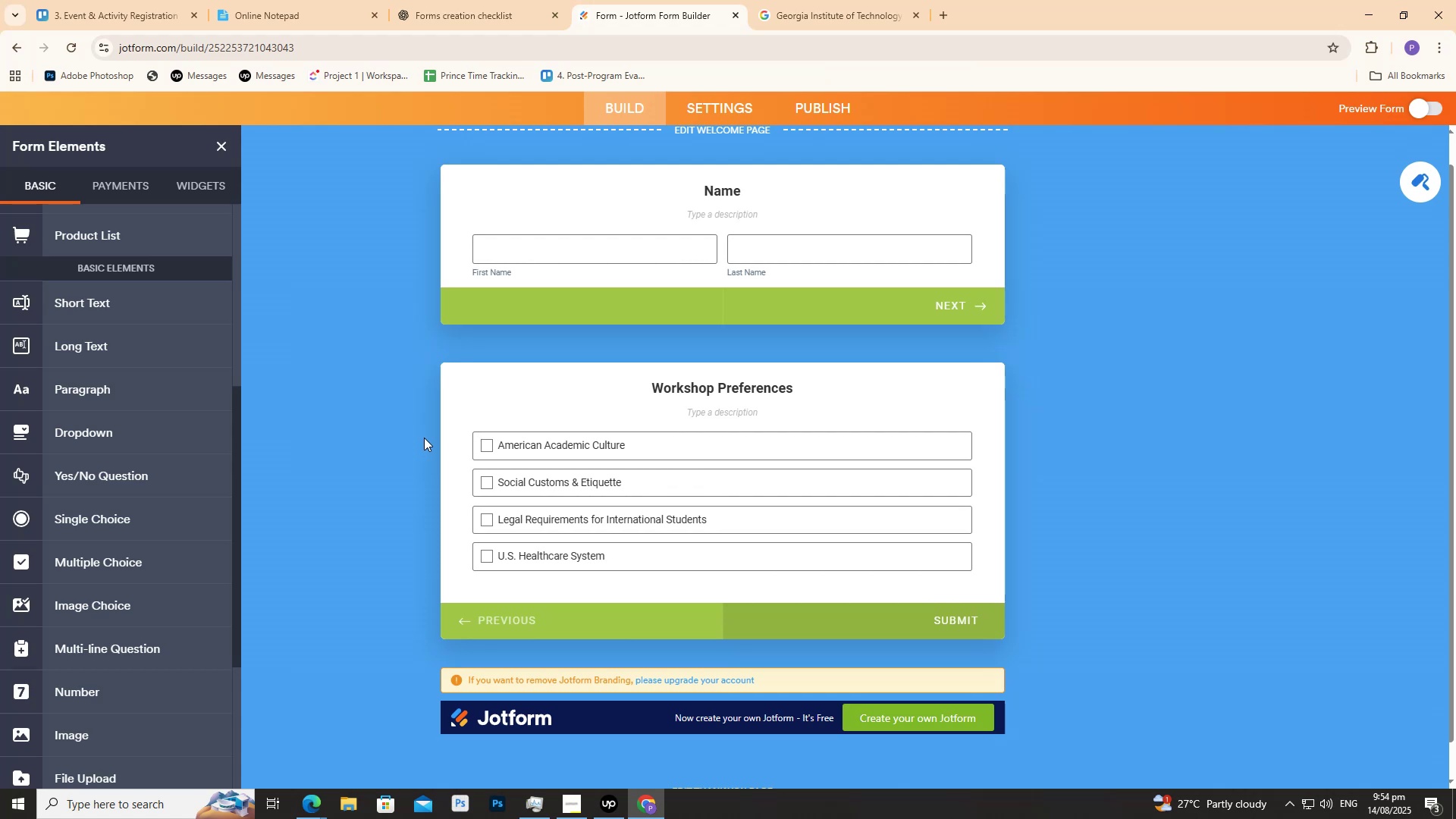 
left_click([143, 0])
 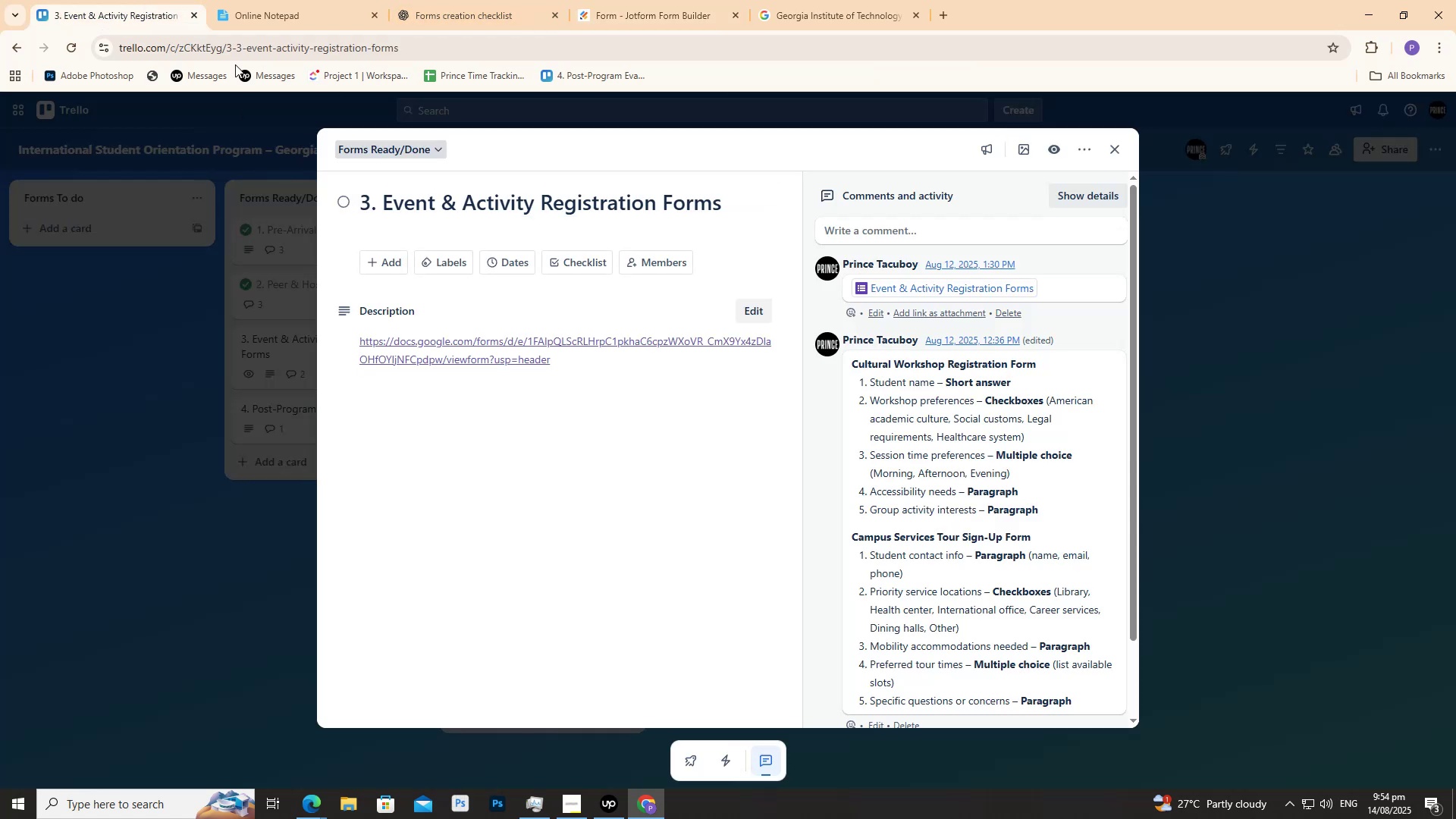 
left_click([227, 0])
 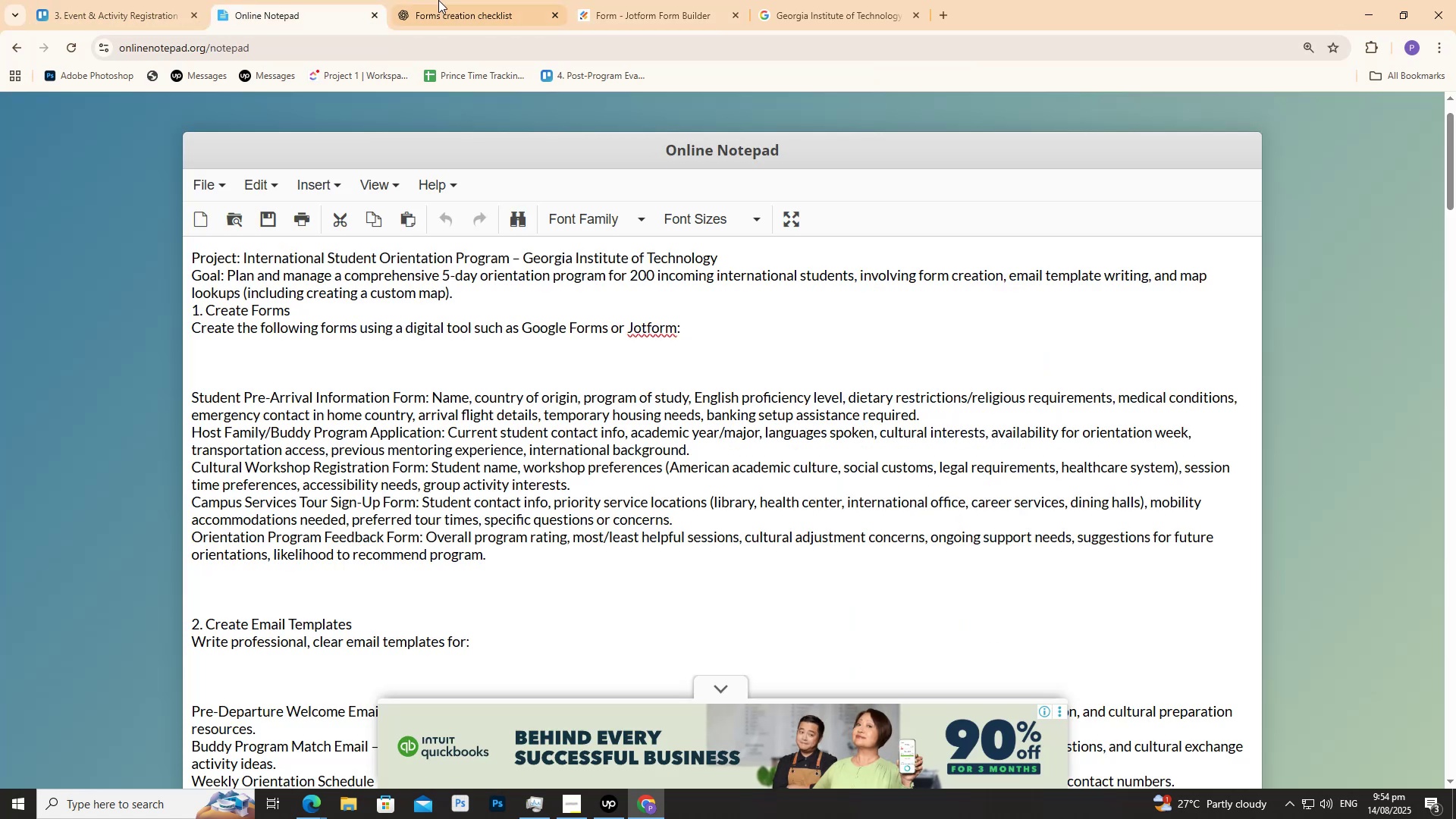 
left_click([436, 0])
 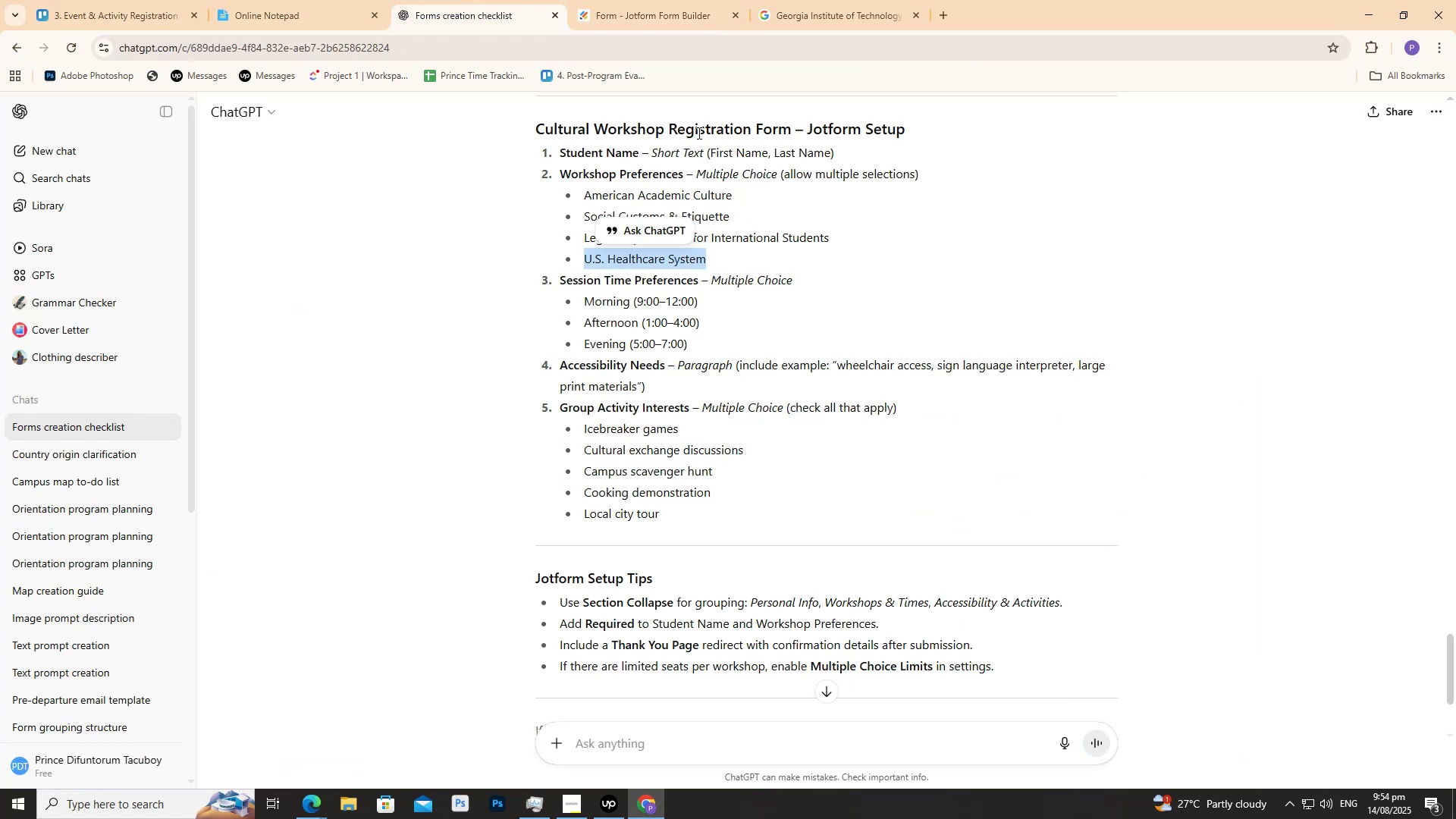 
left_click([645, 0])
 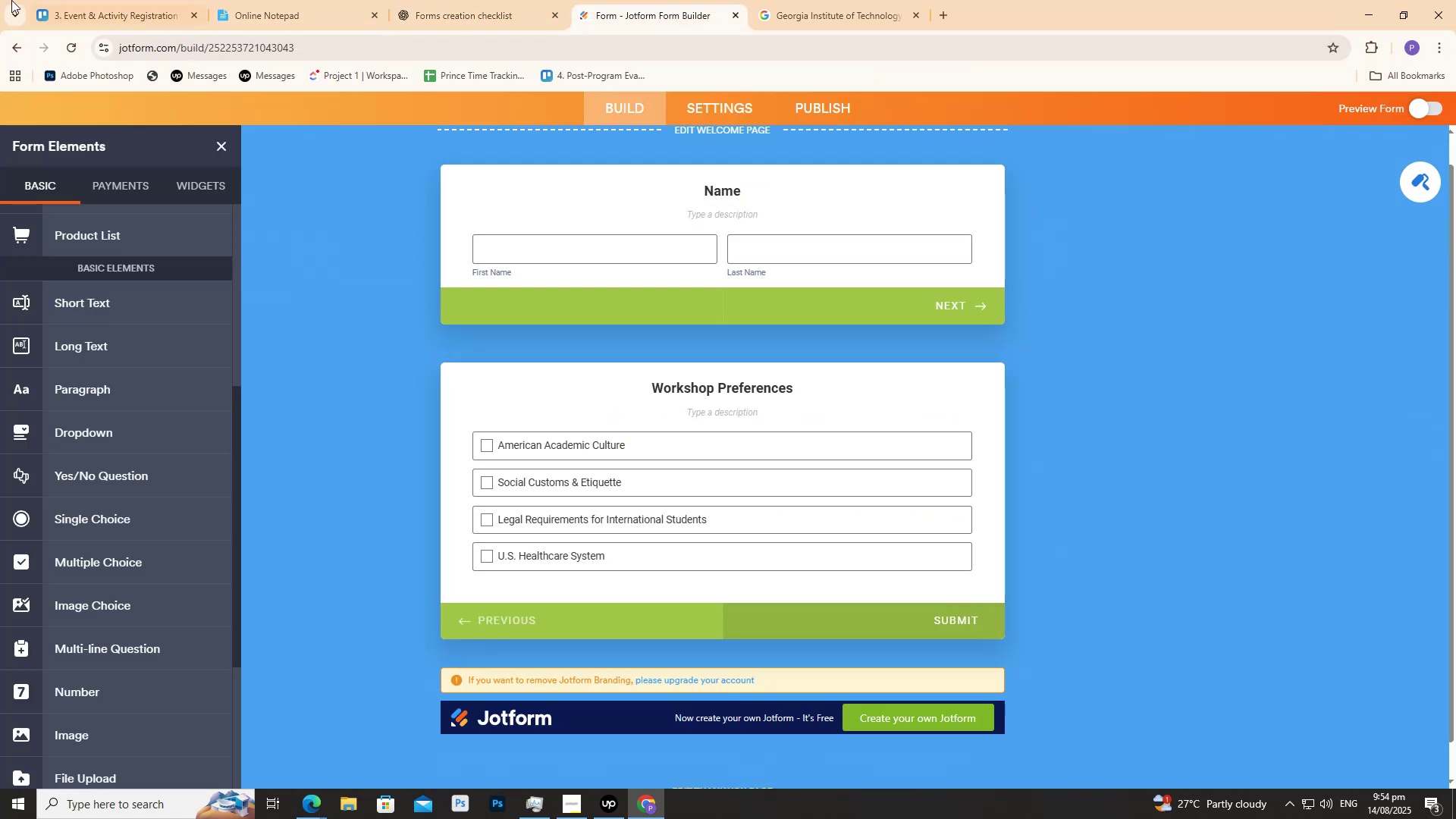 
left_click([31, 0])
 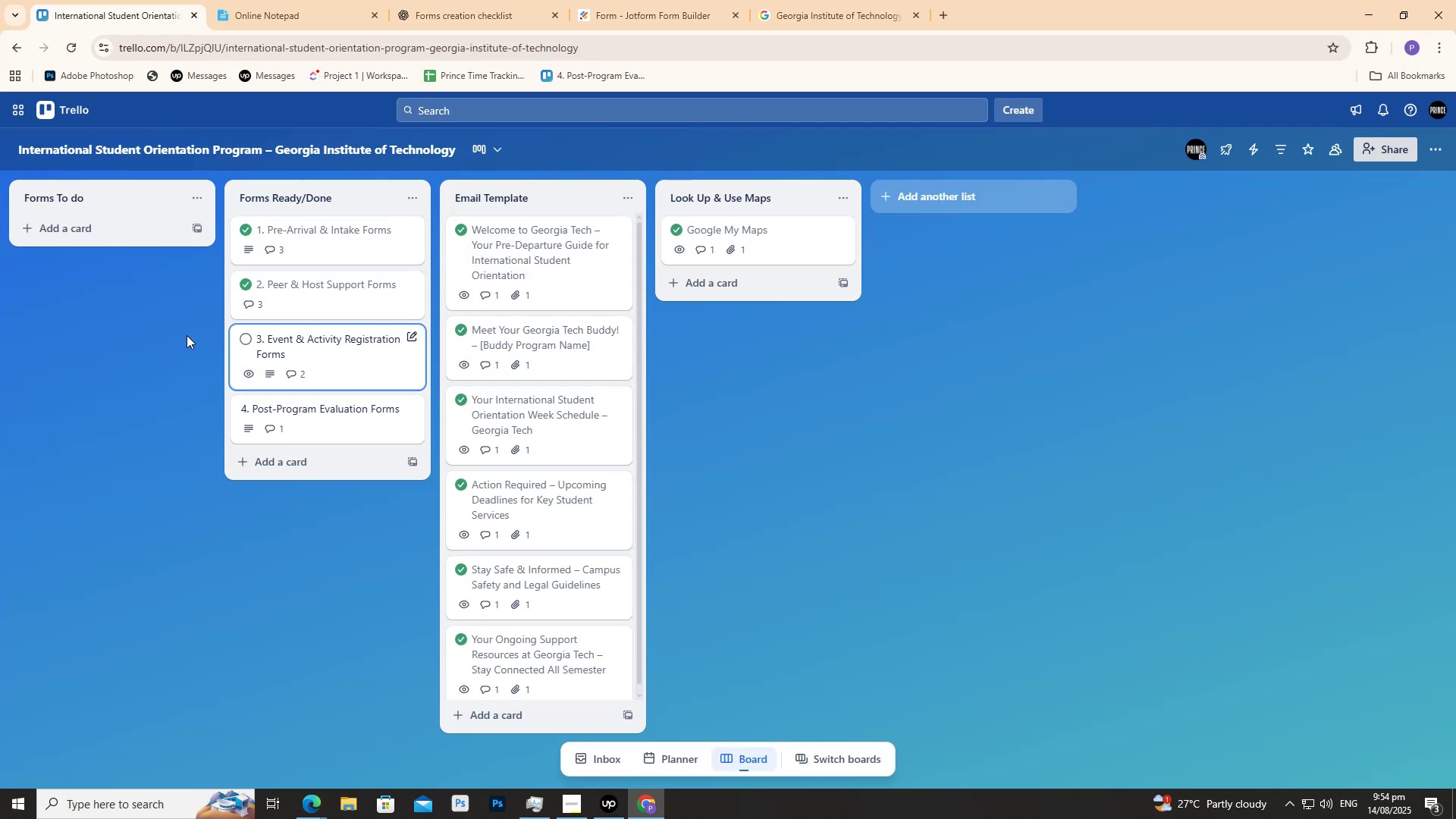 
left_click([485, 0])
 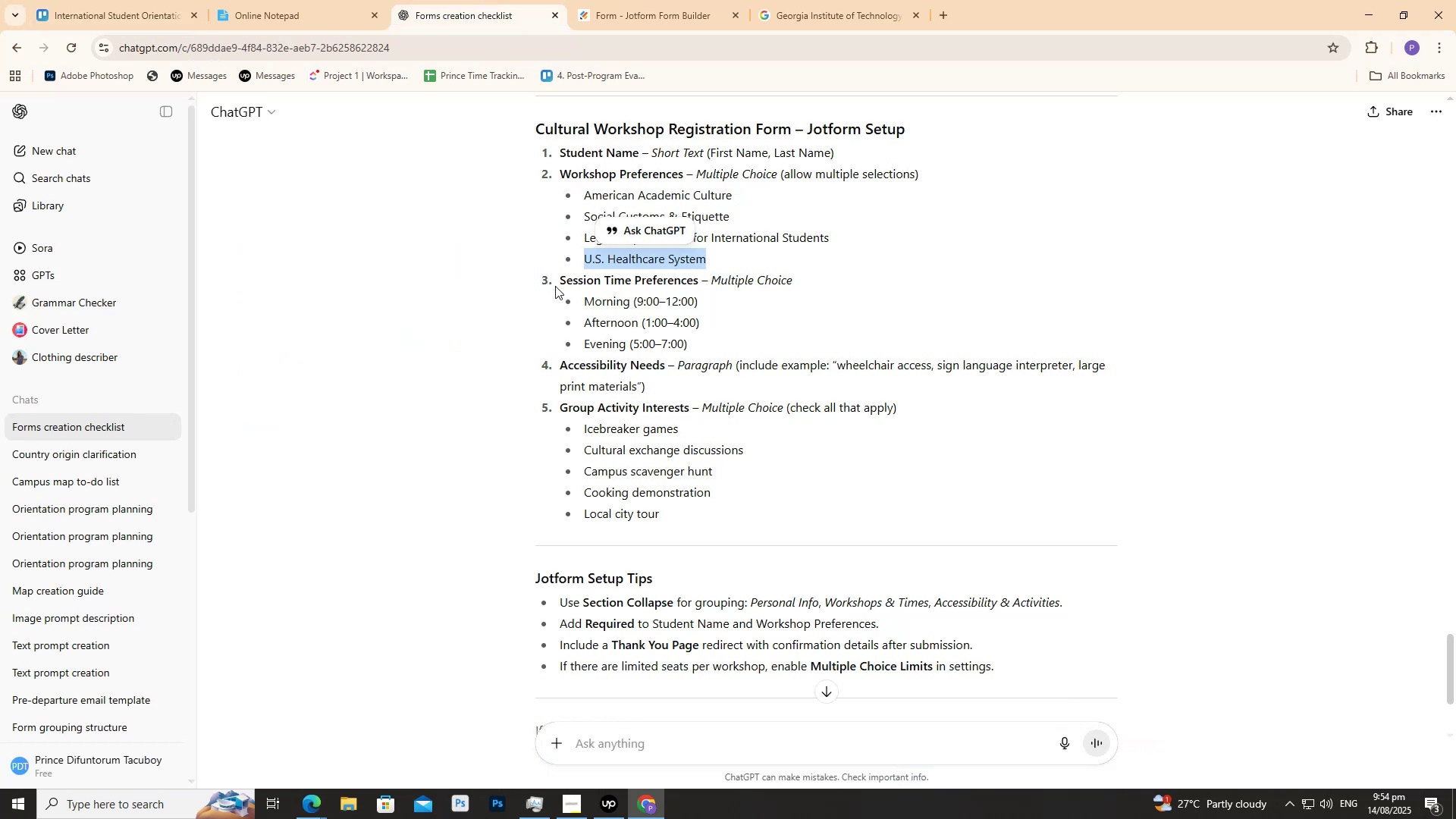 
left_click([590, 0])
 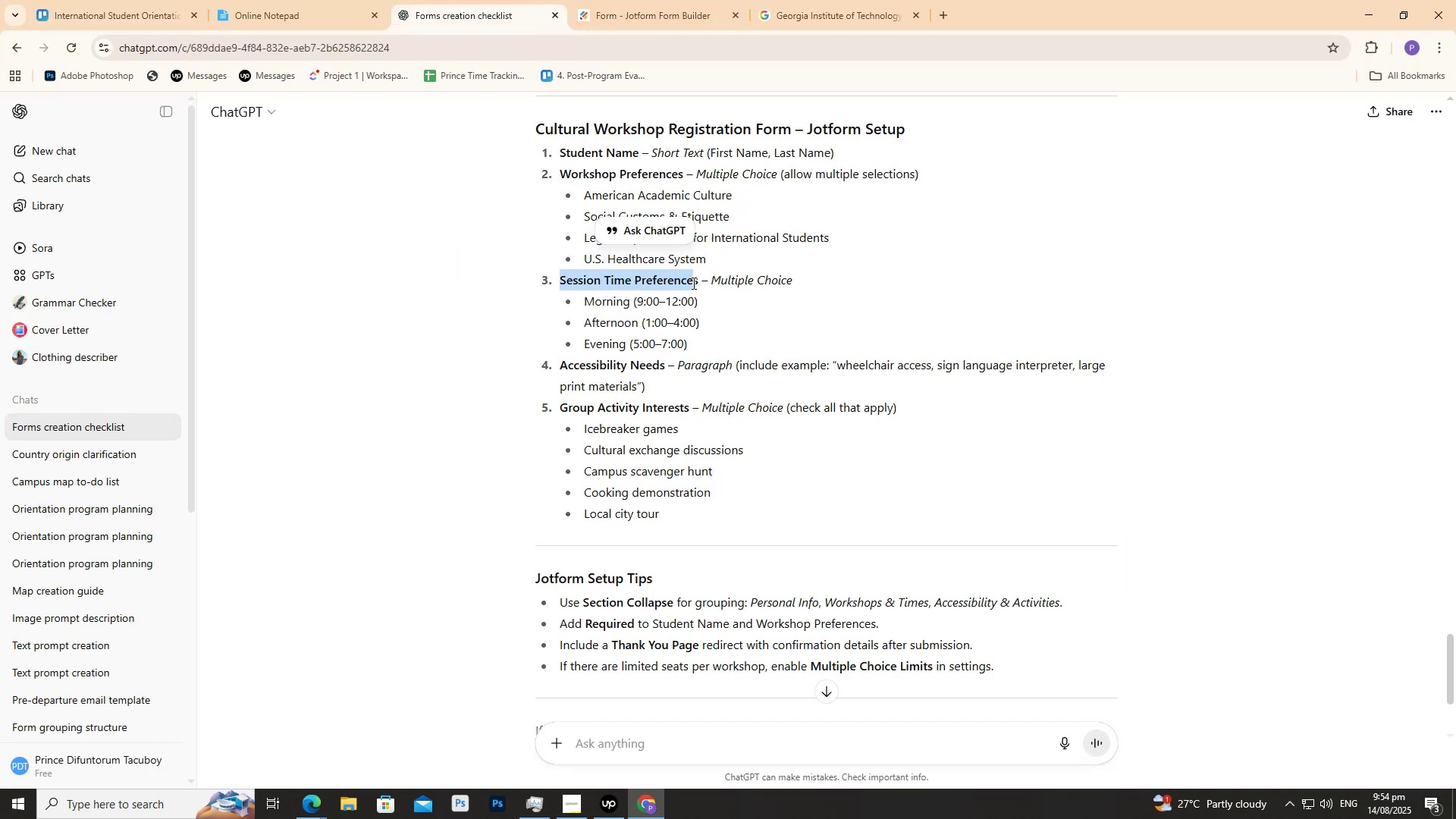 
key(Control+C)
 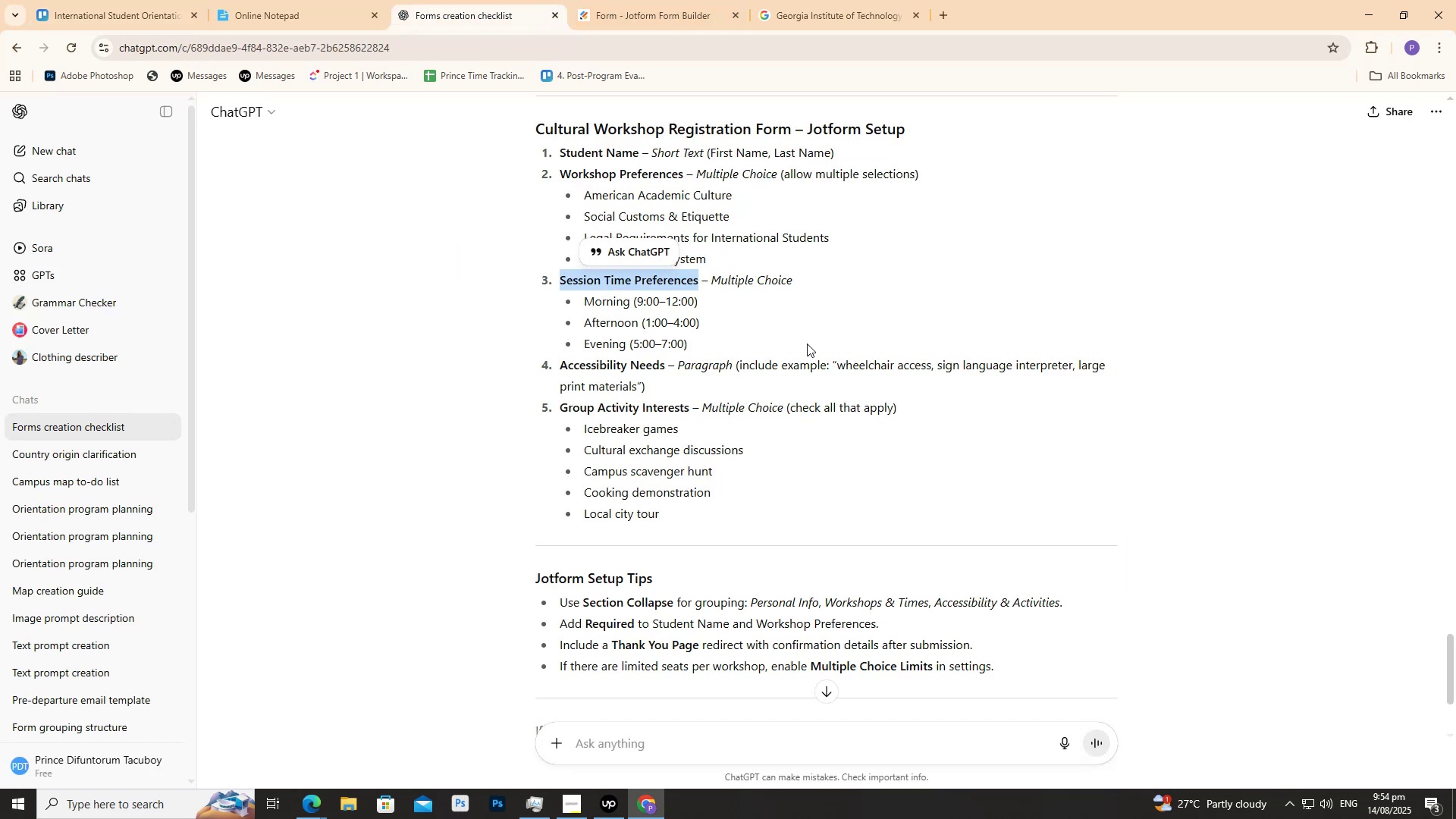 
key(Control+C)
 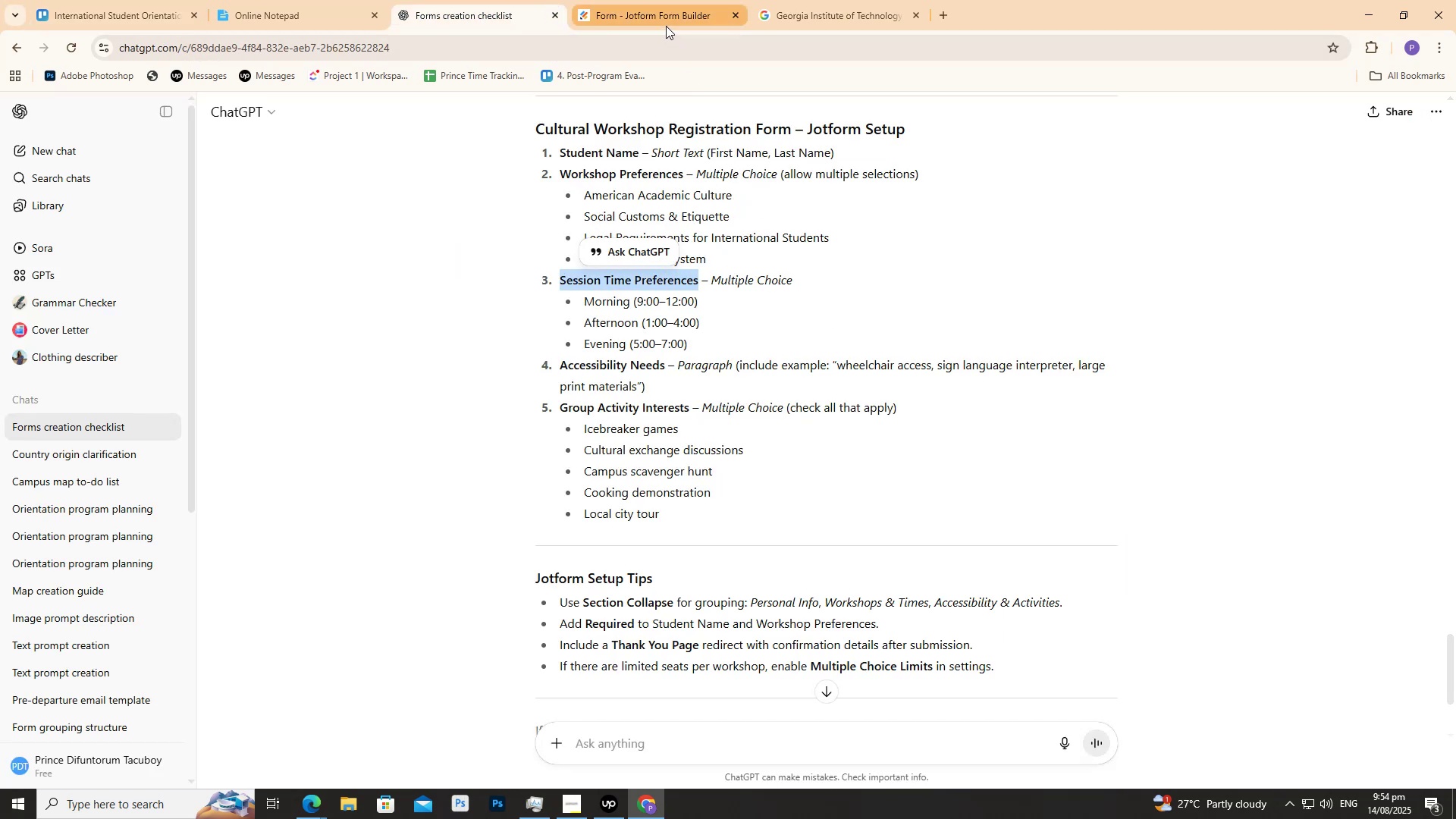 
mouse_move([637, 0])
 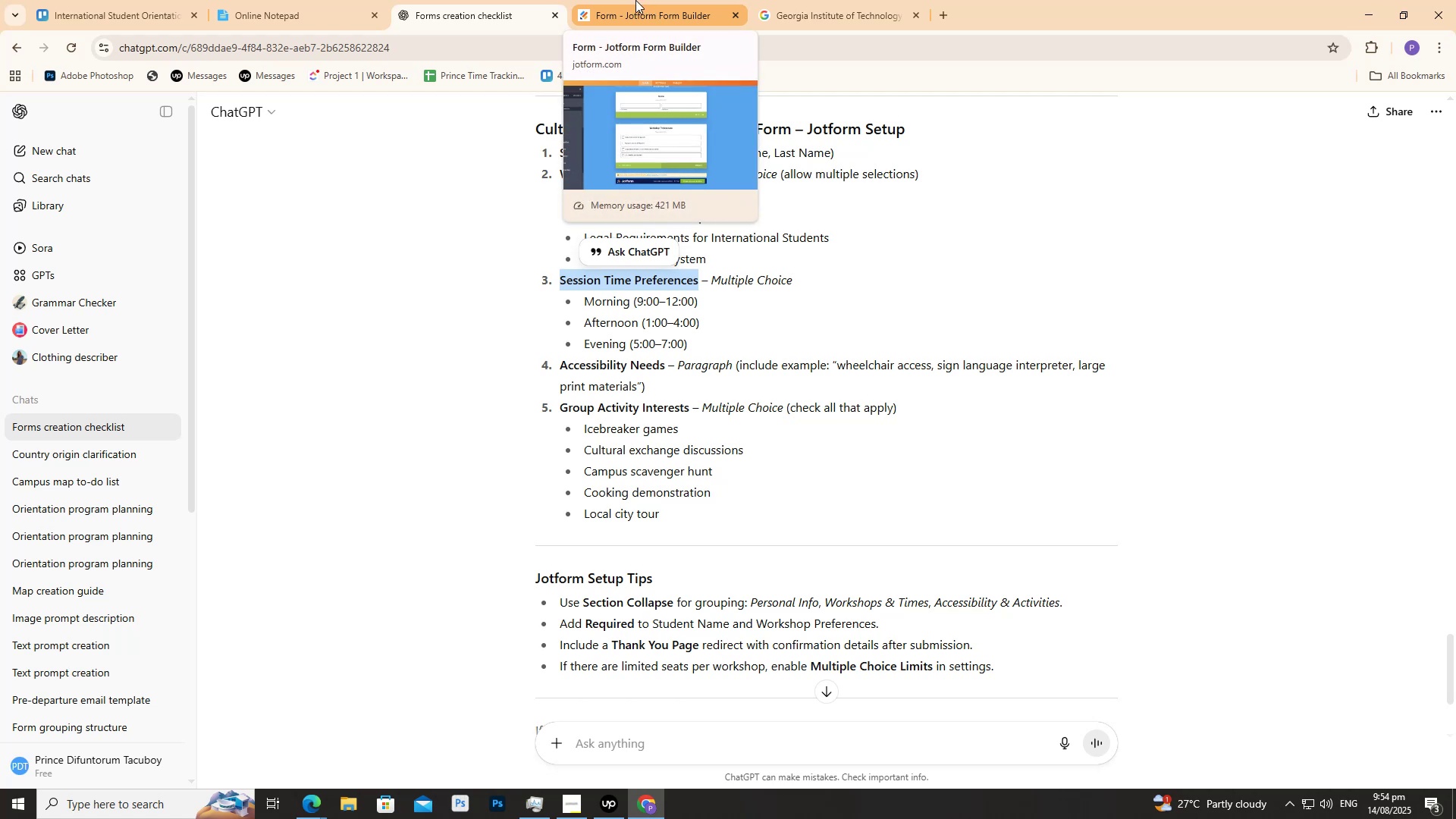 
left_click([635, 0])
 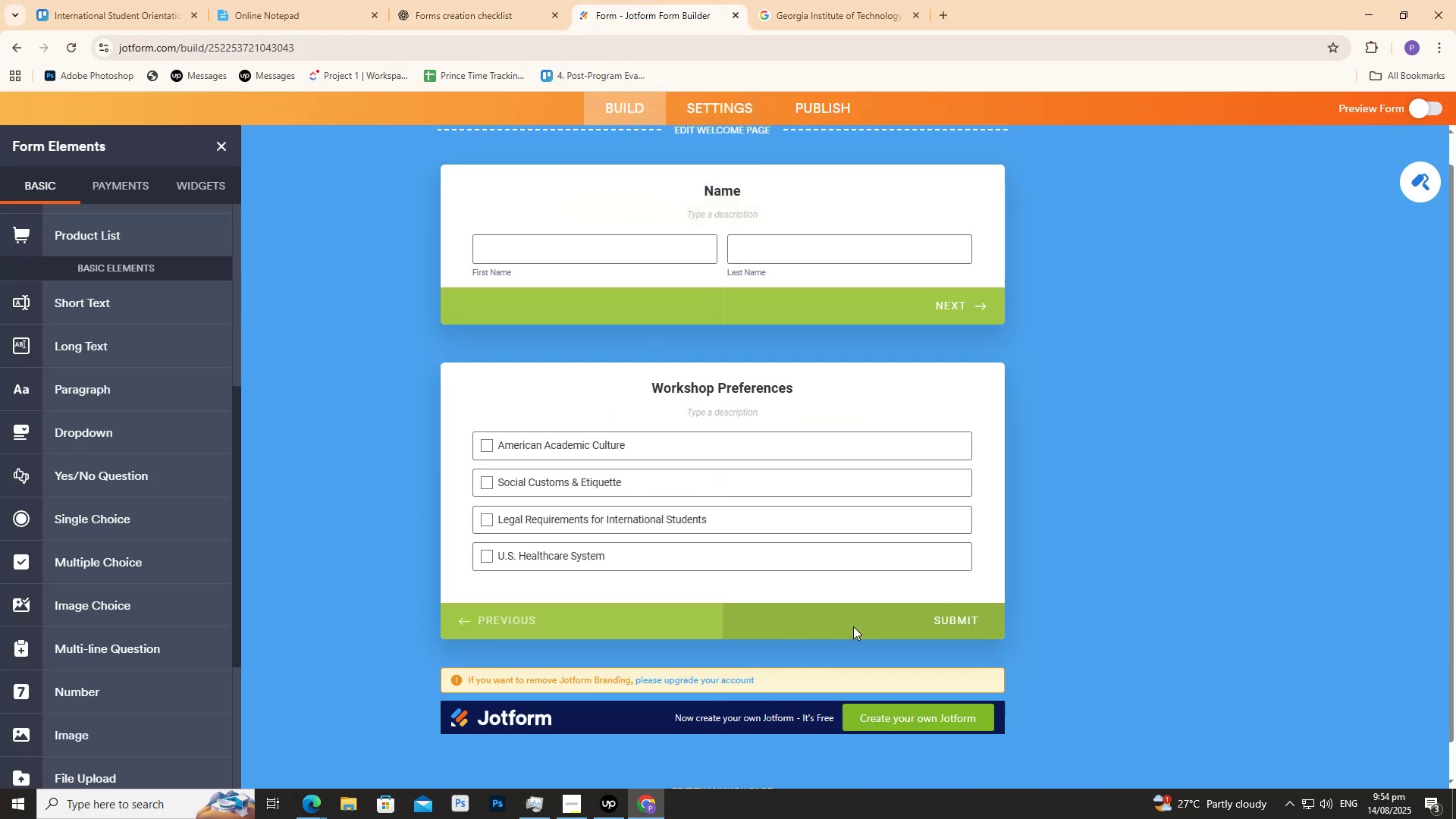 
scroll: coordinate [111, 724], scroll_direction: down, amount: 7.0
 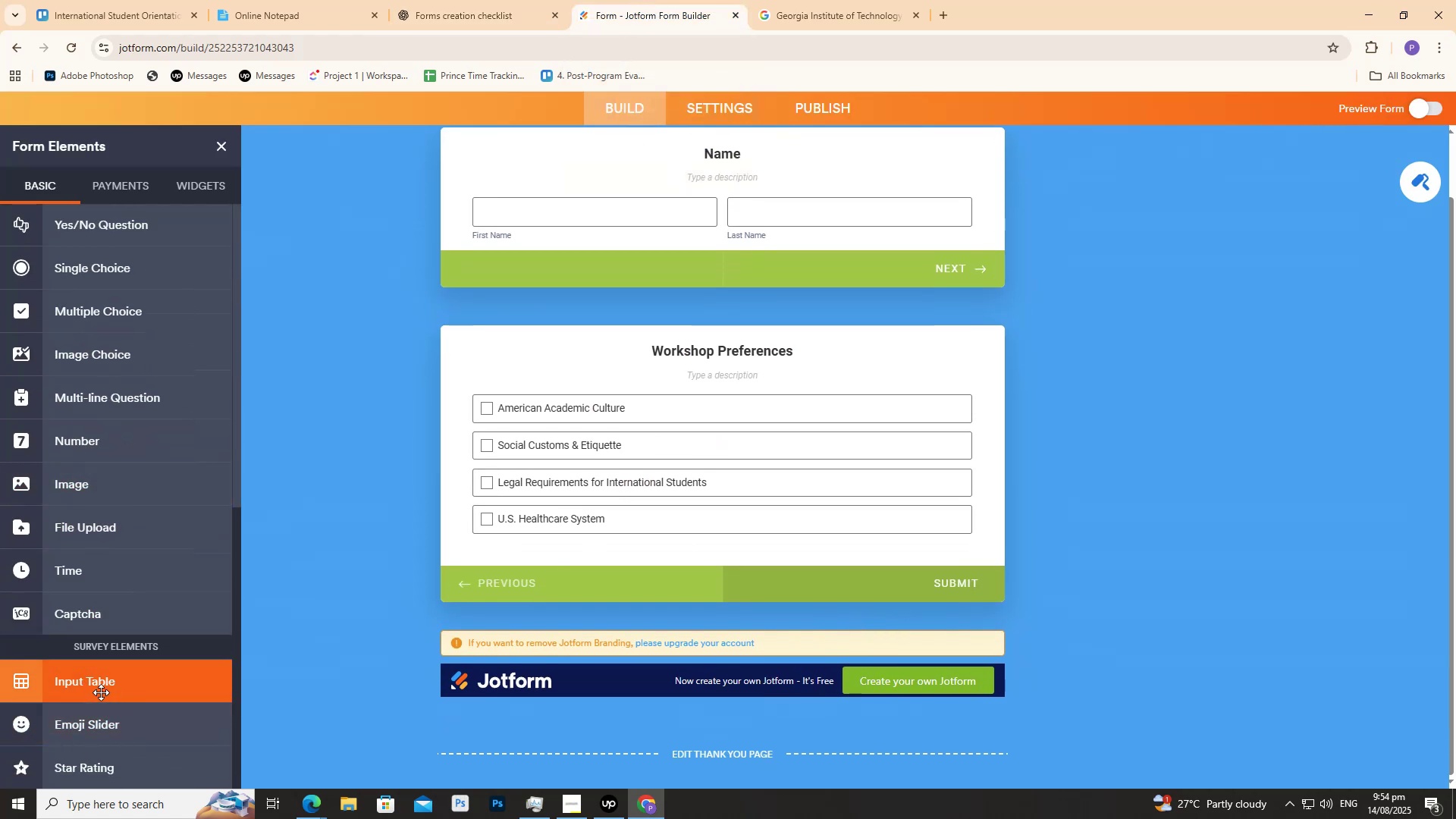 
scroll: coordinate [74, 635], scroll_direction: up, amount: 6.0
 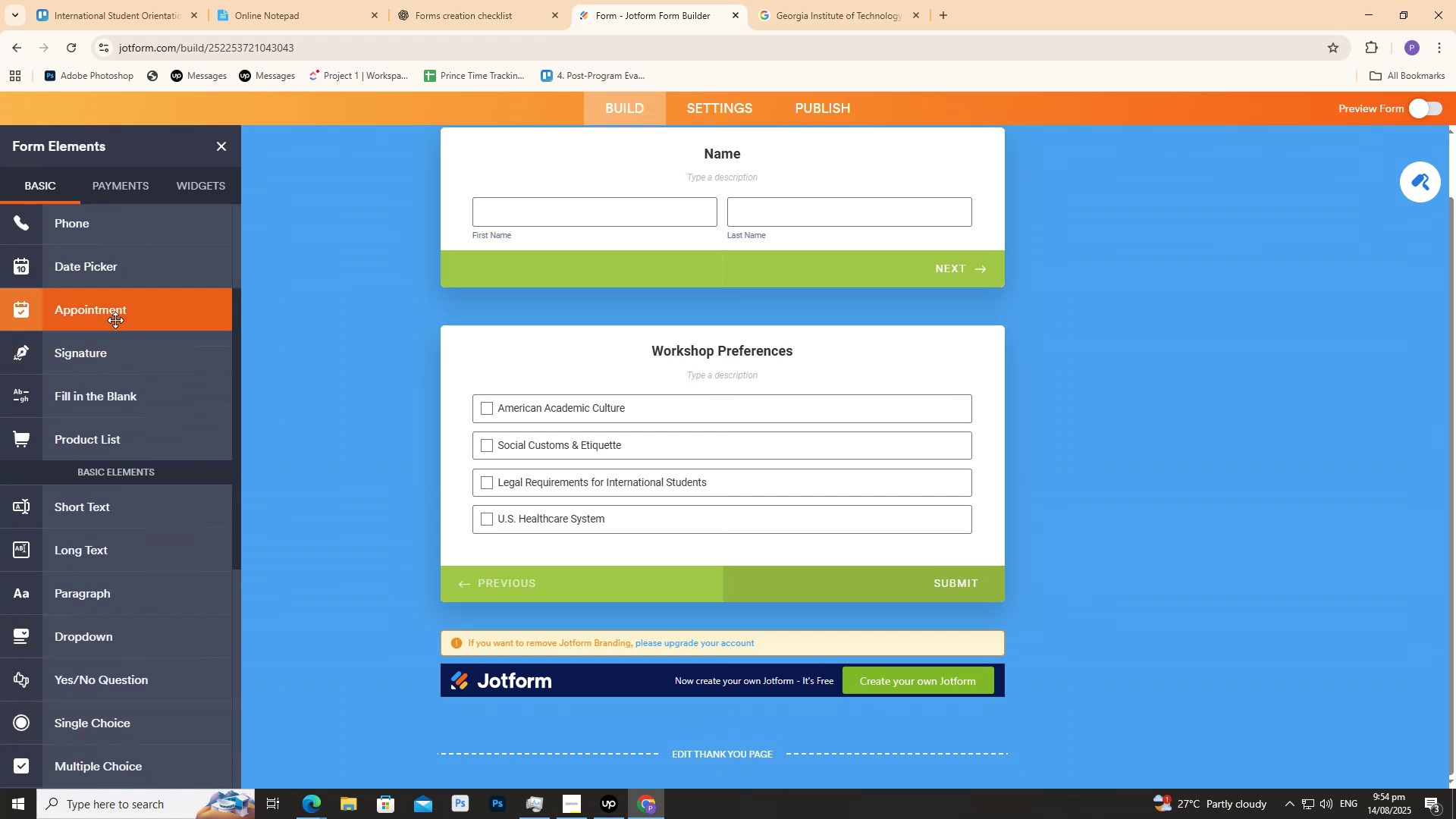 
left_click([115, 319])
 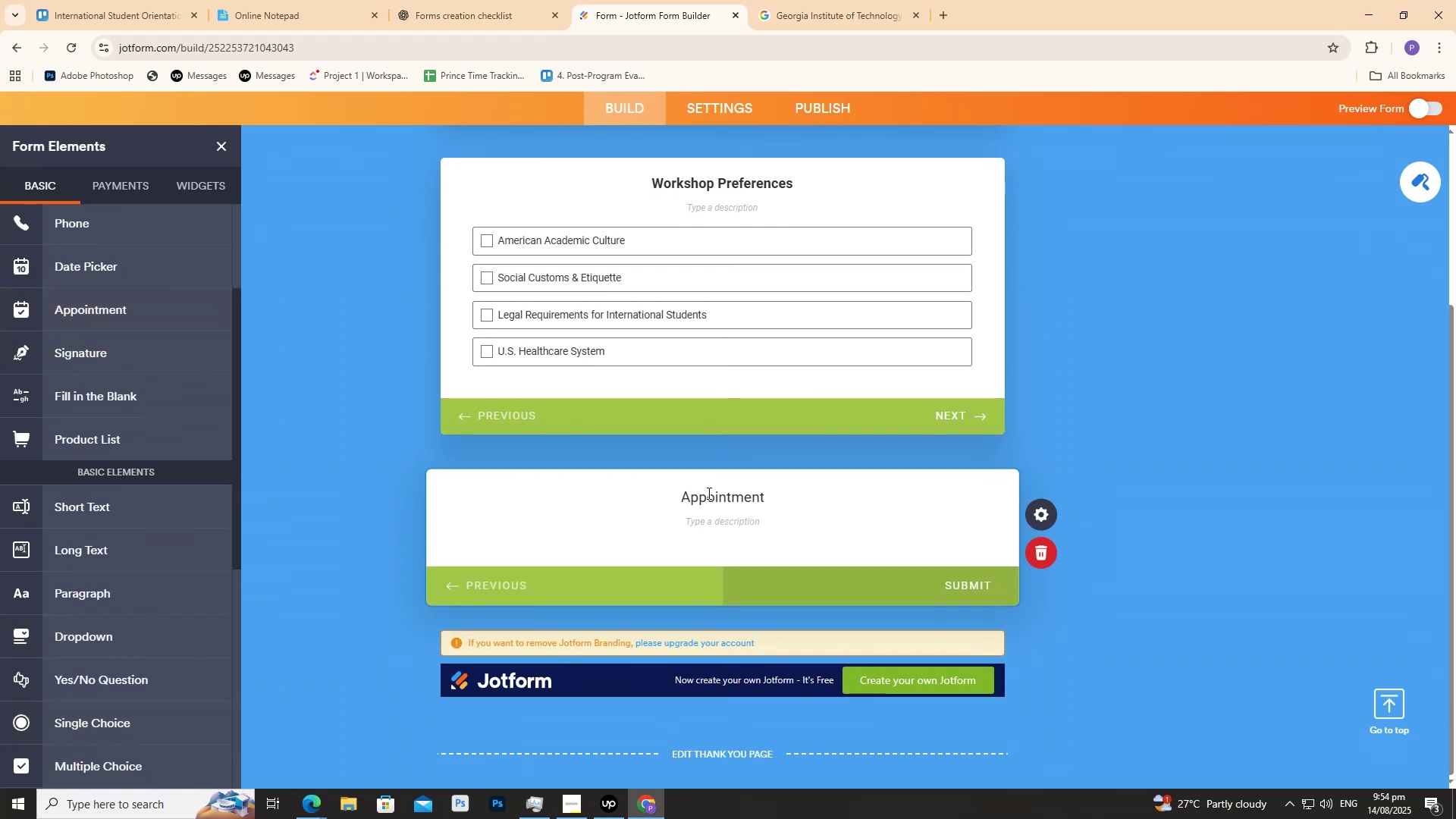 
double_click([711, 496])
 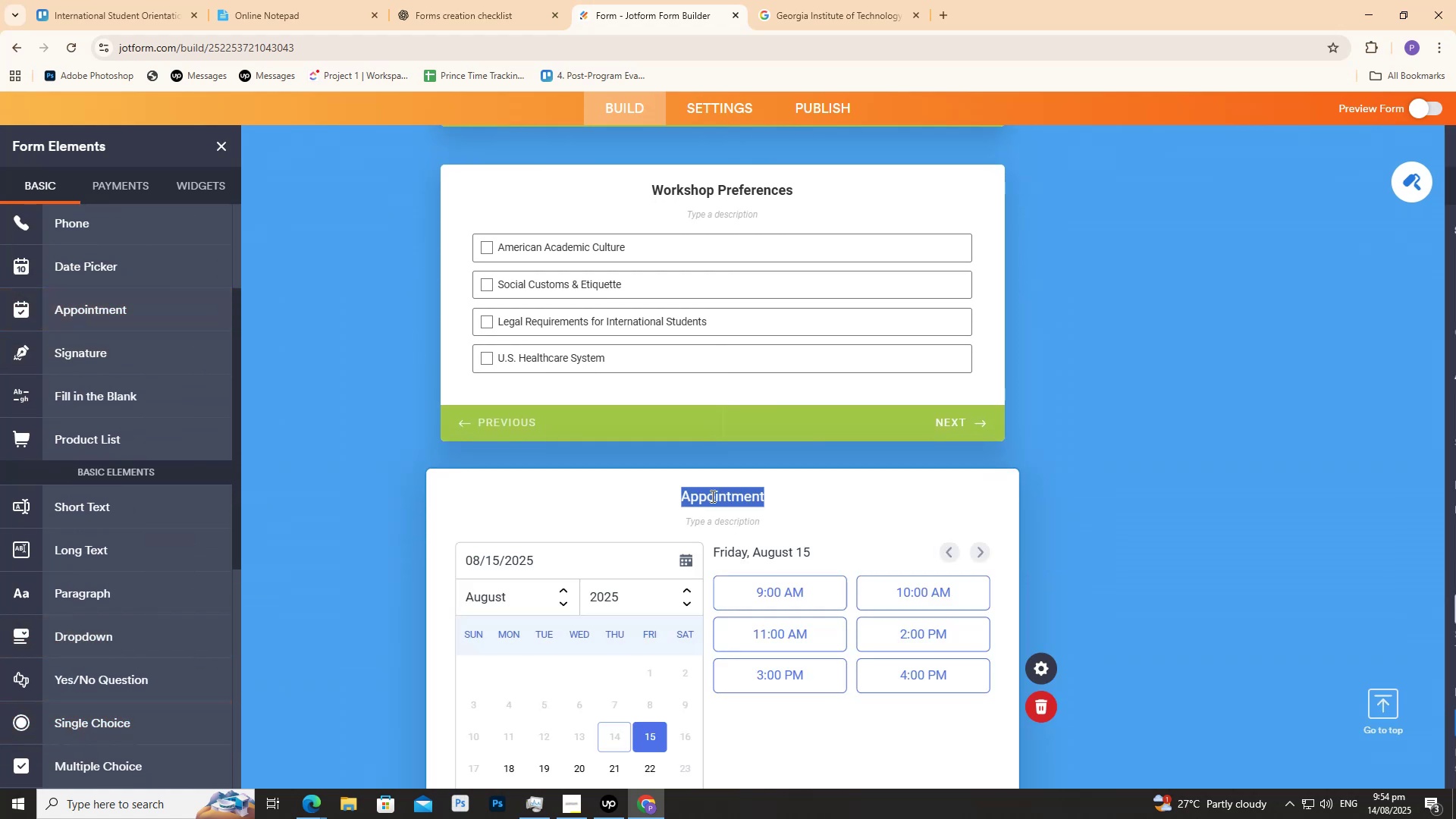 
key(Control+V)
 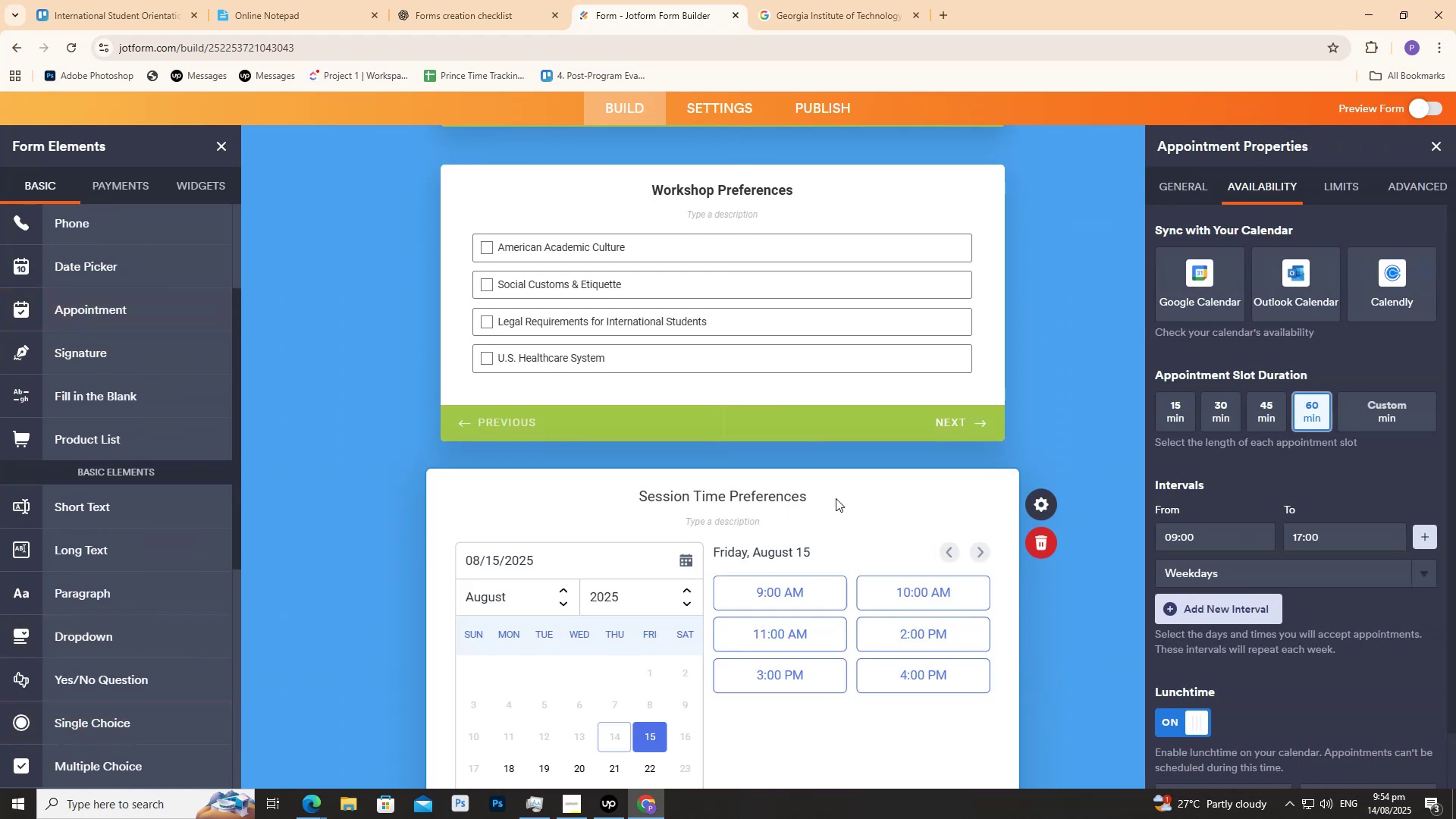 
key(Control+A)
 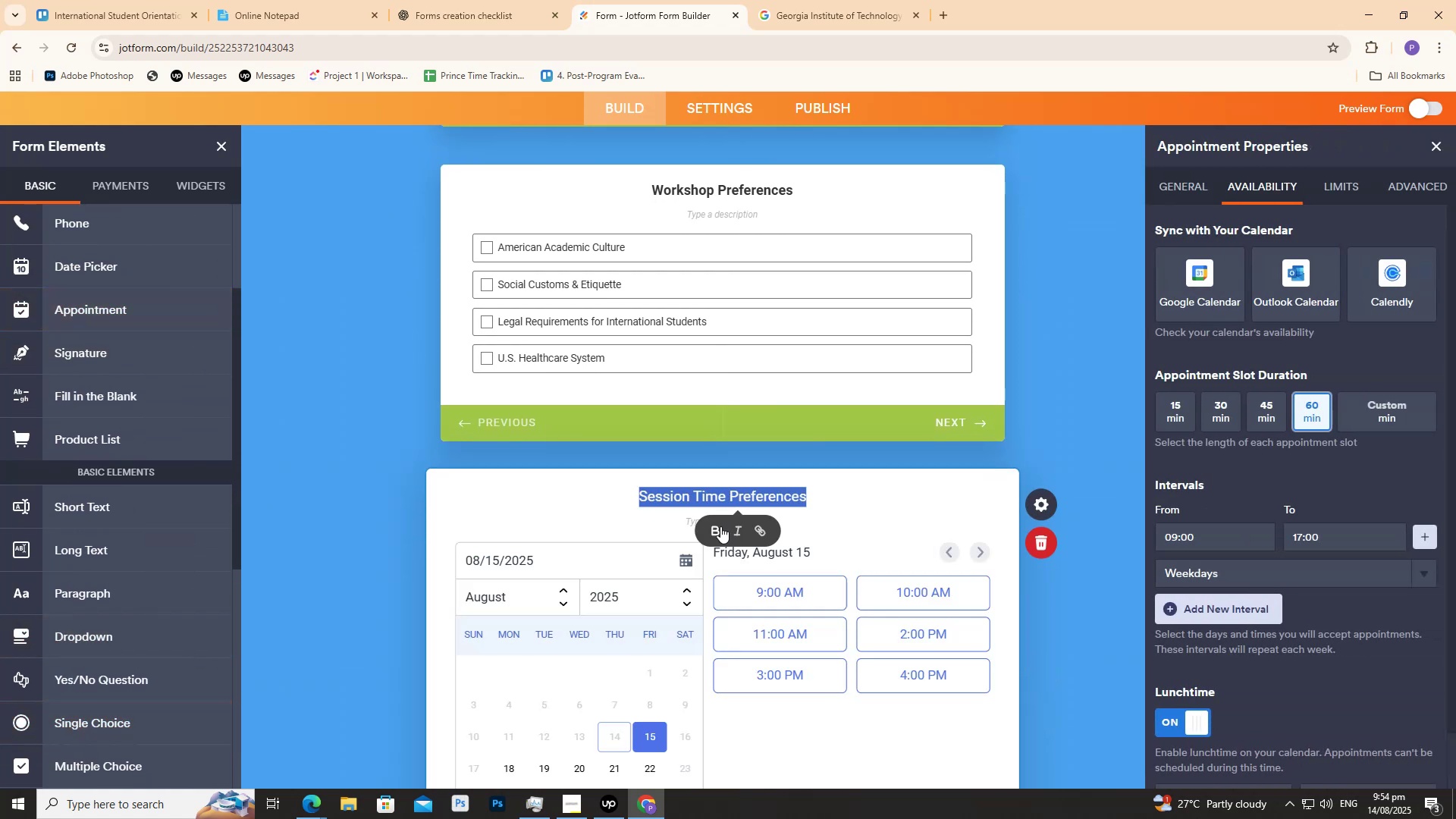 
left_click([716, 529])
 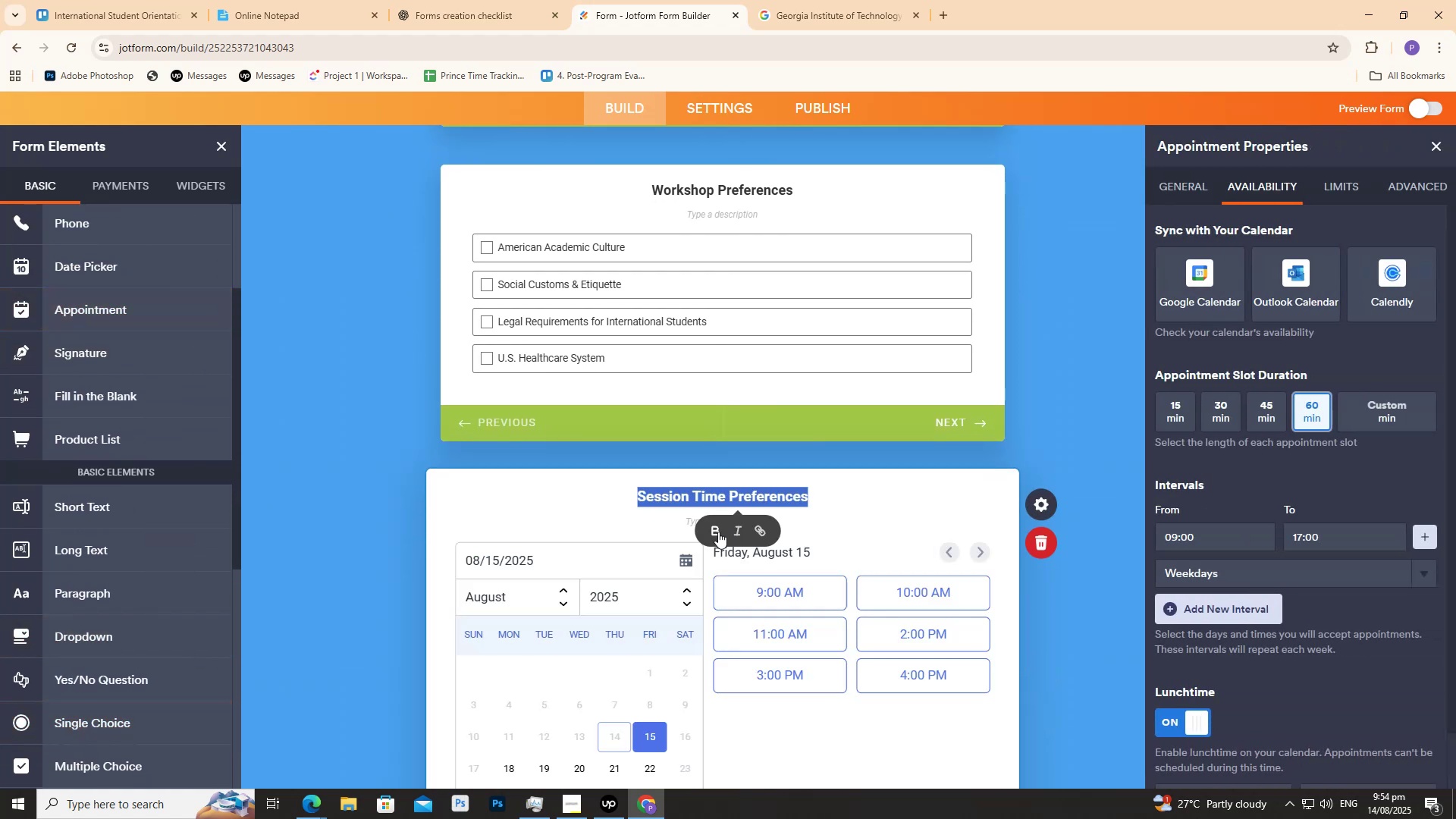 
scroll: coordinate [718, 532], scroll_direction: up, amount: 1.0
 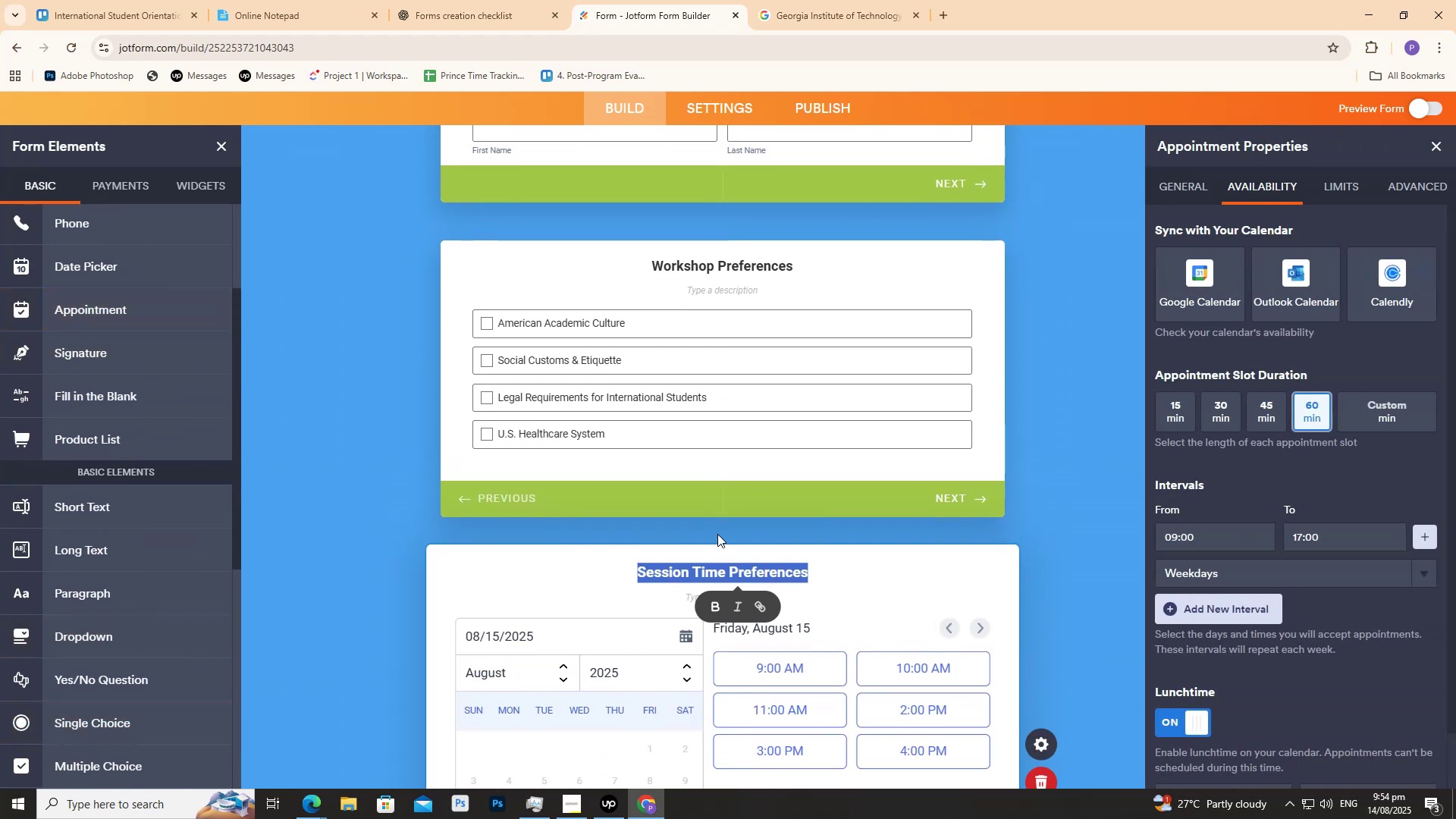 
scroll: coordinate [868, 538], scroll_direction: down, amount: 2.0
 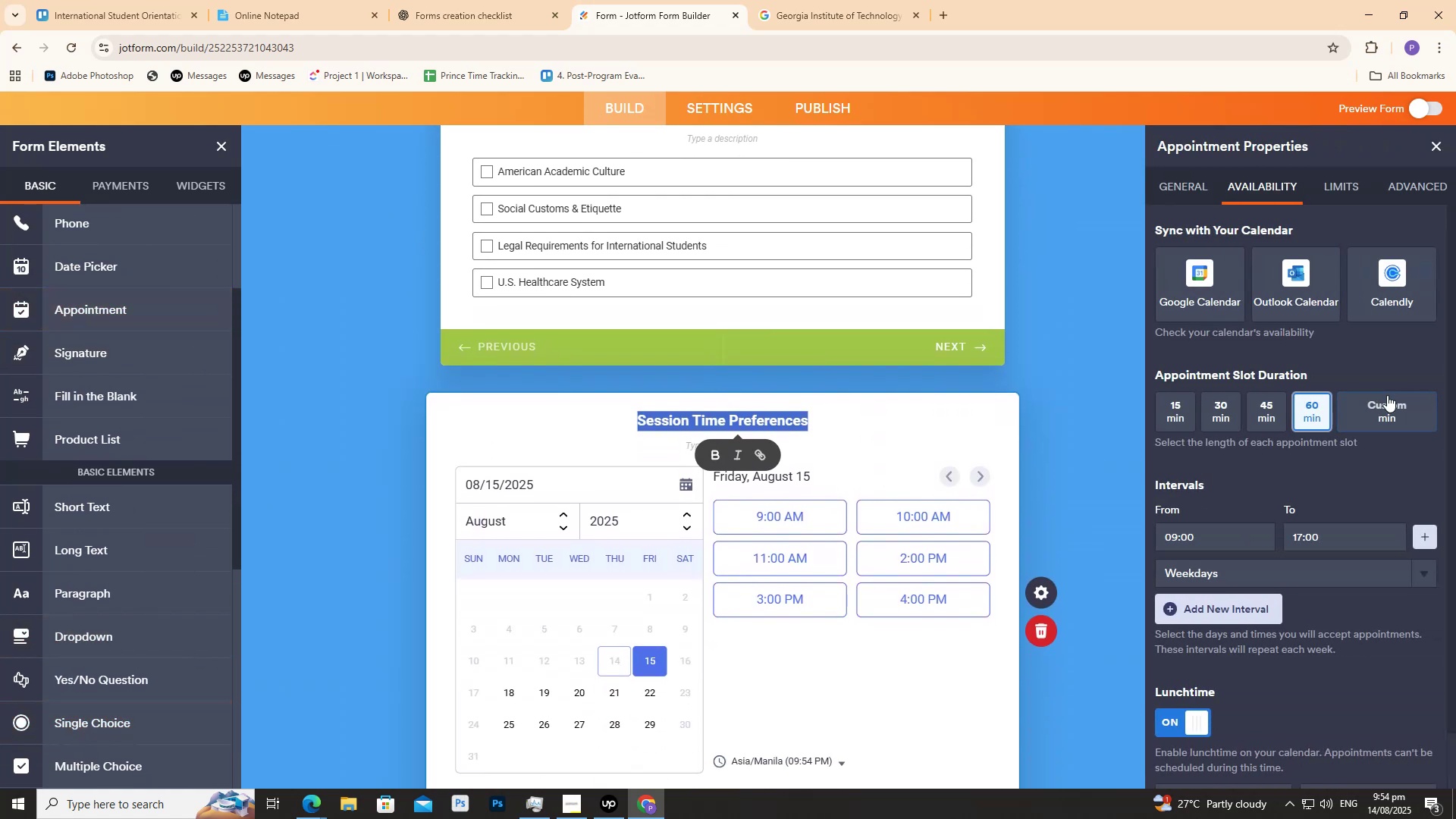 
left_click([1389, 398])
 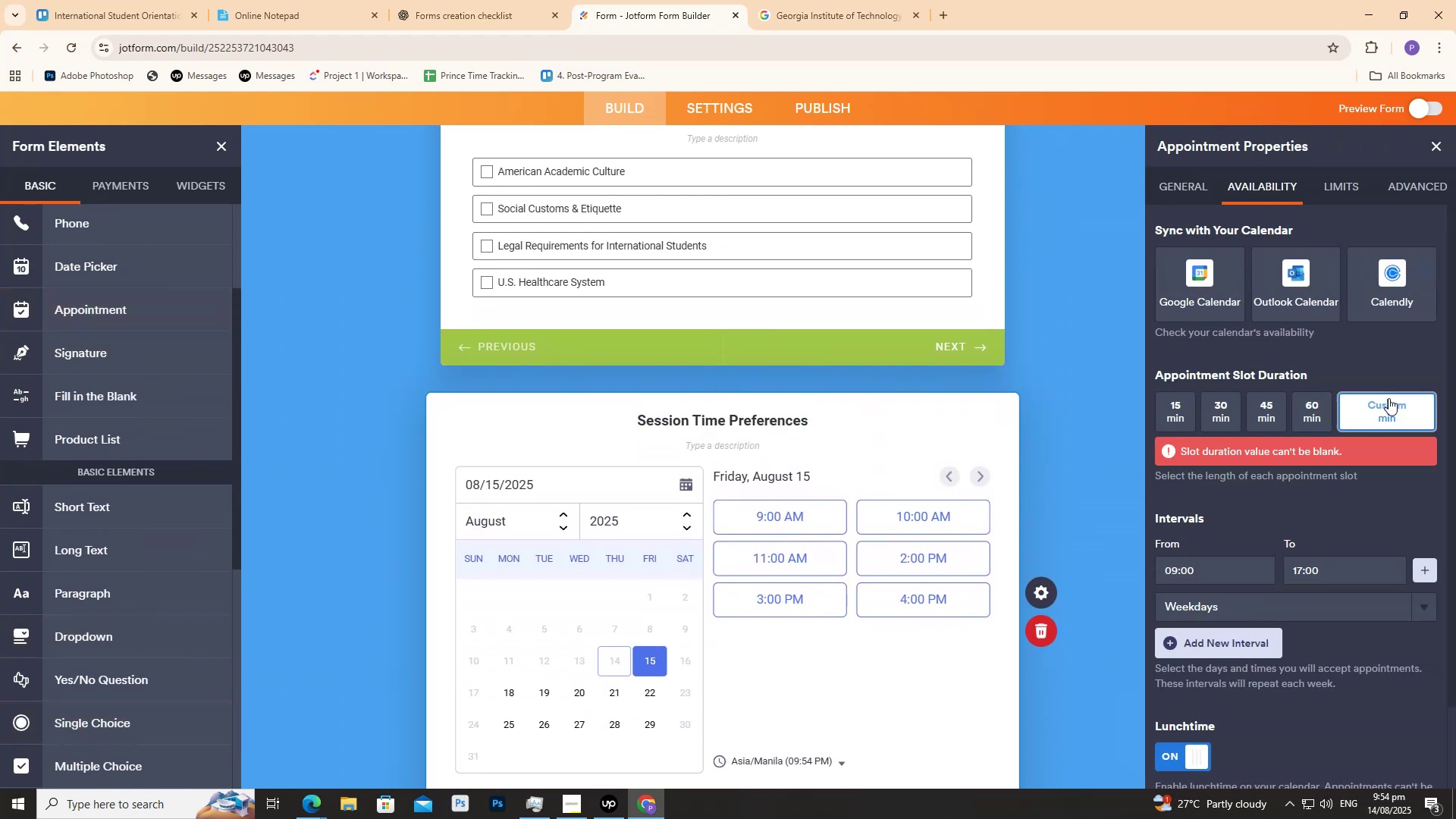 
type(120)
 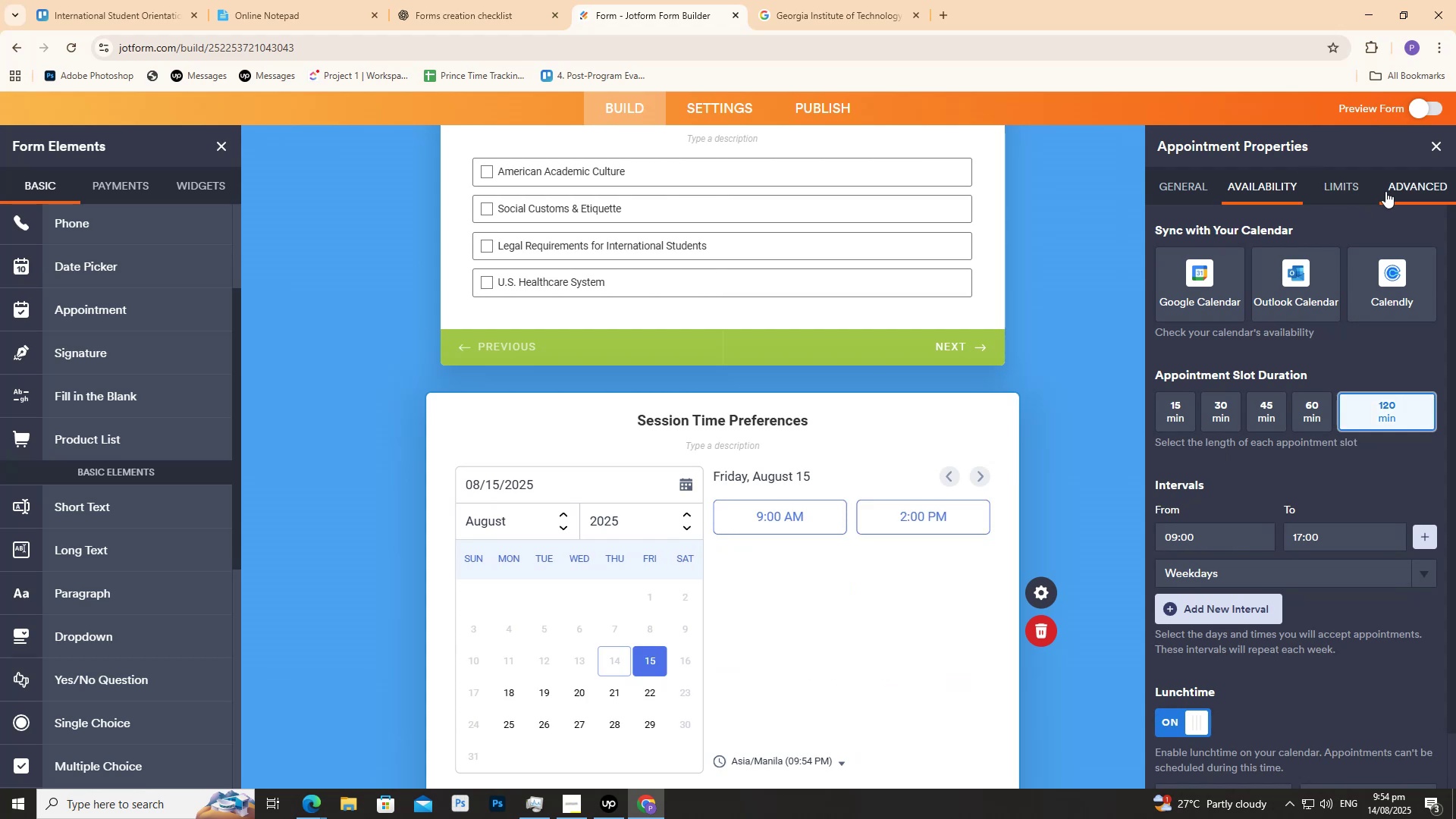 
left_click([1347, 191])
 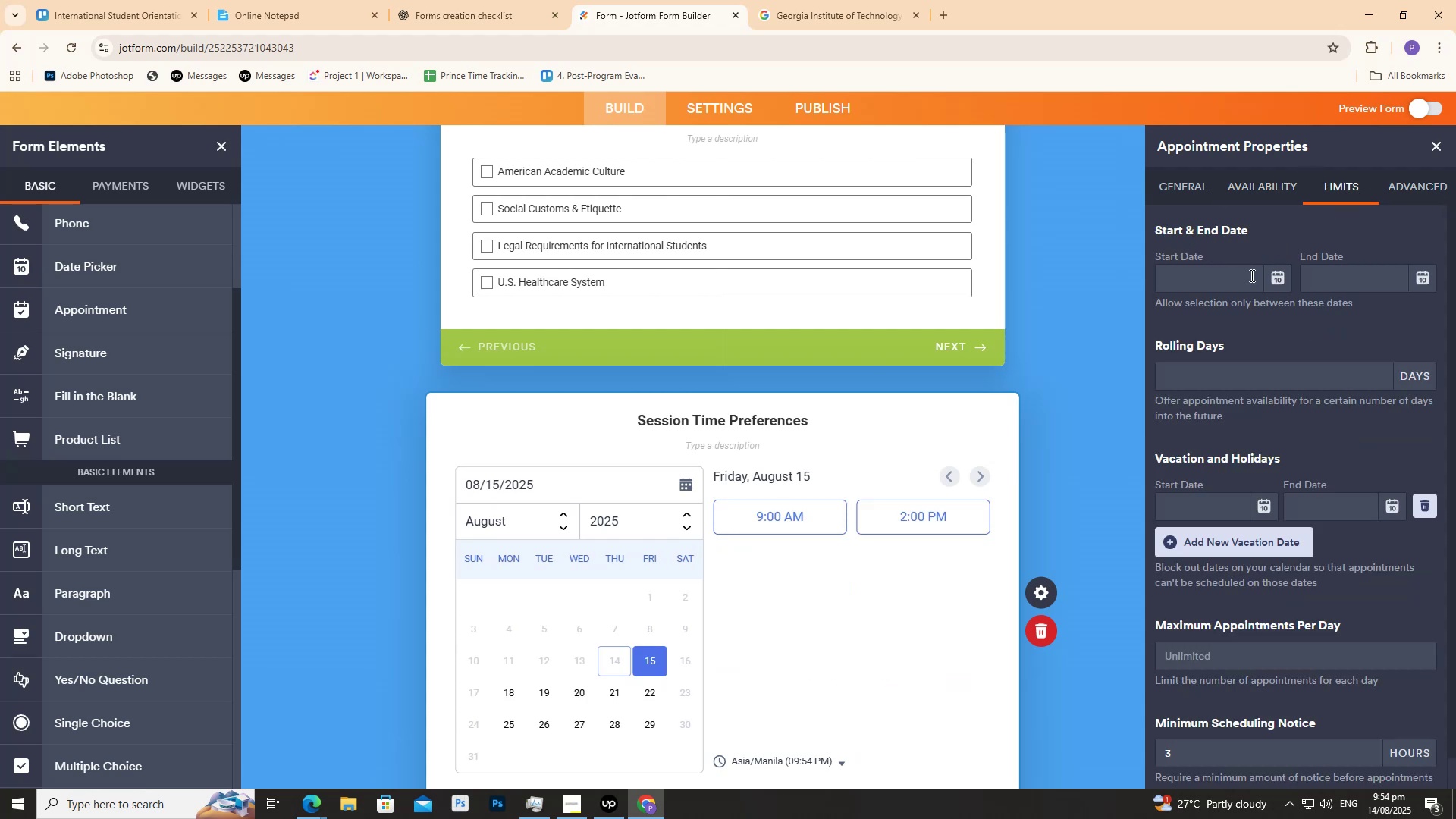 
left_click([1240, 284])
 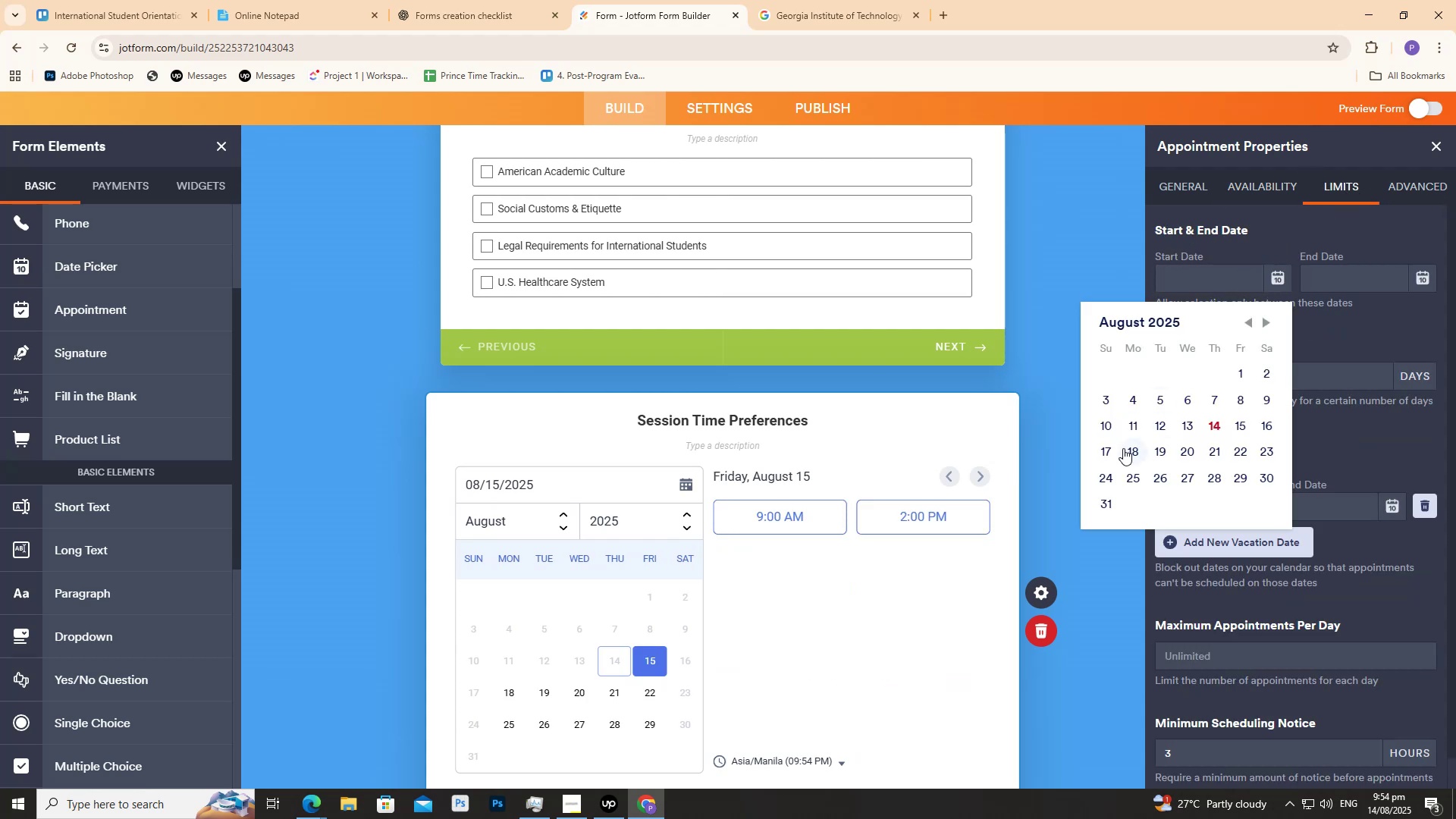 
left_click([1132, 449])
 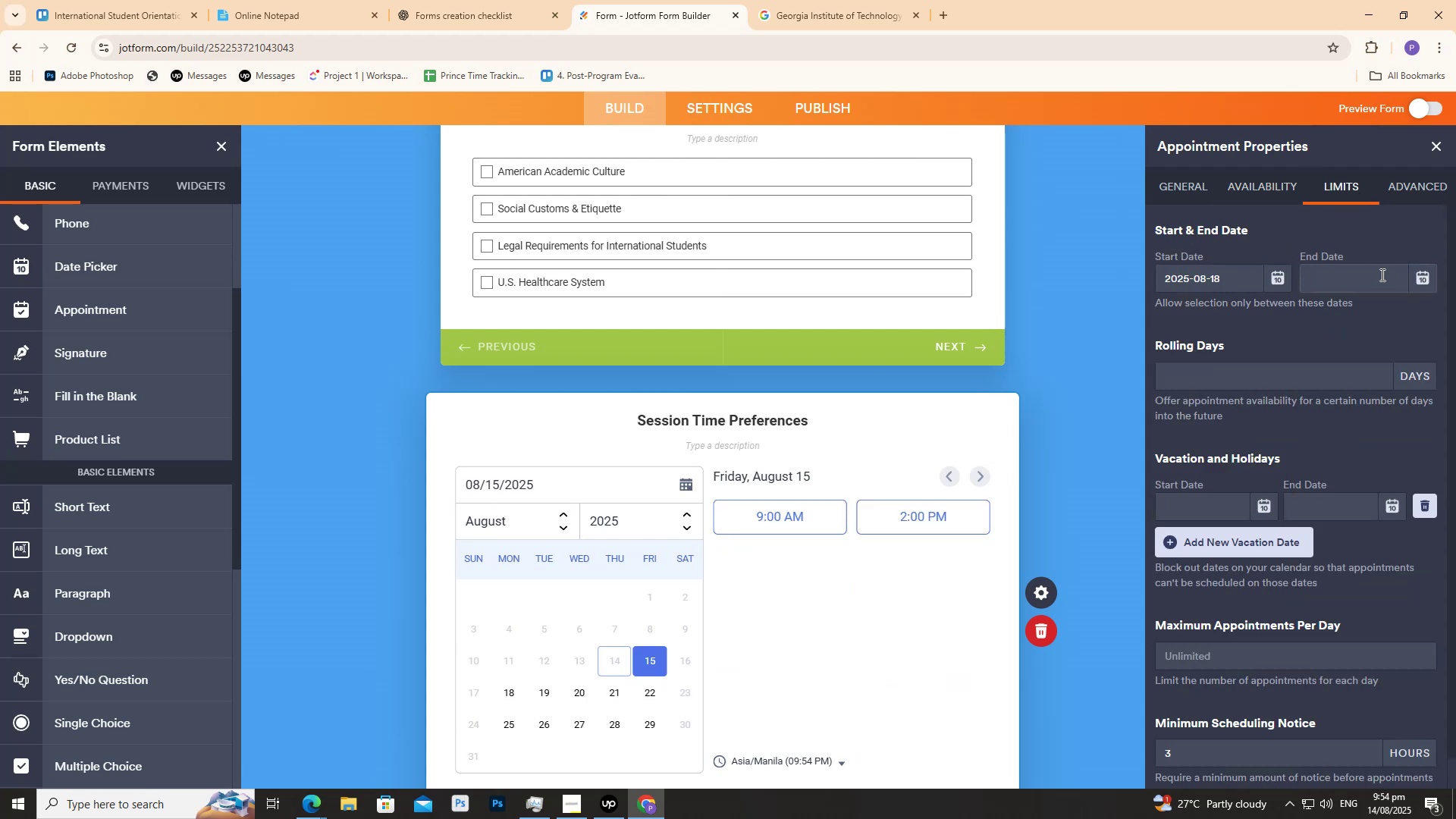 
double_click([1381, 275])
 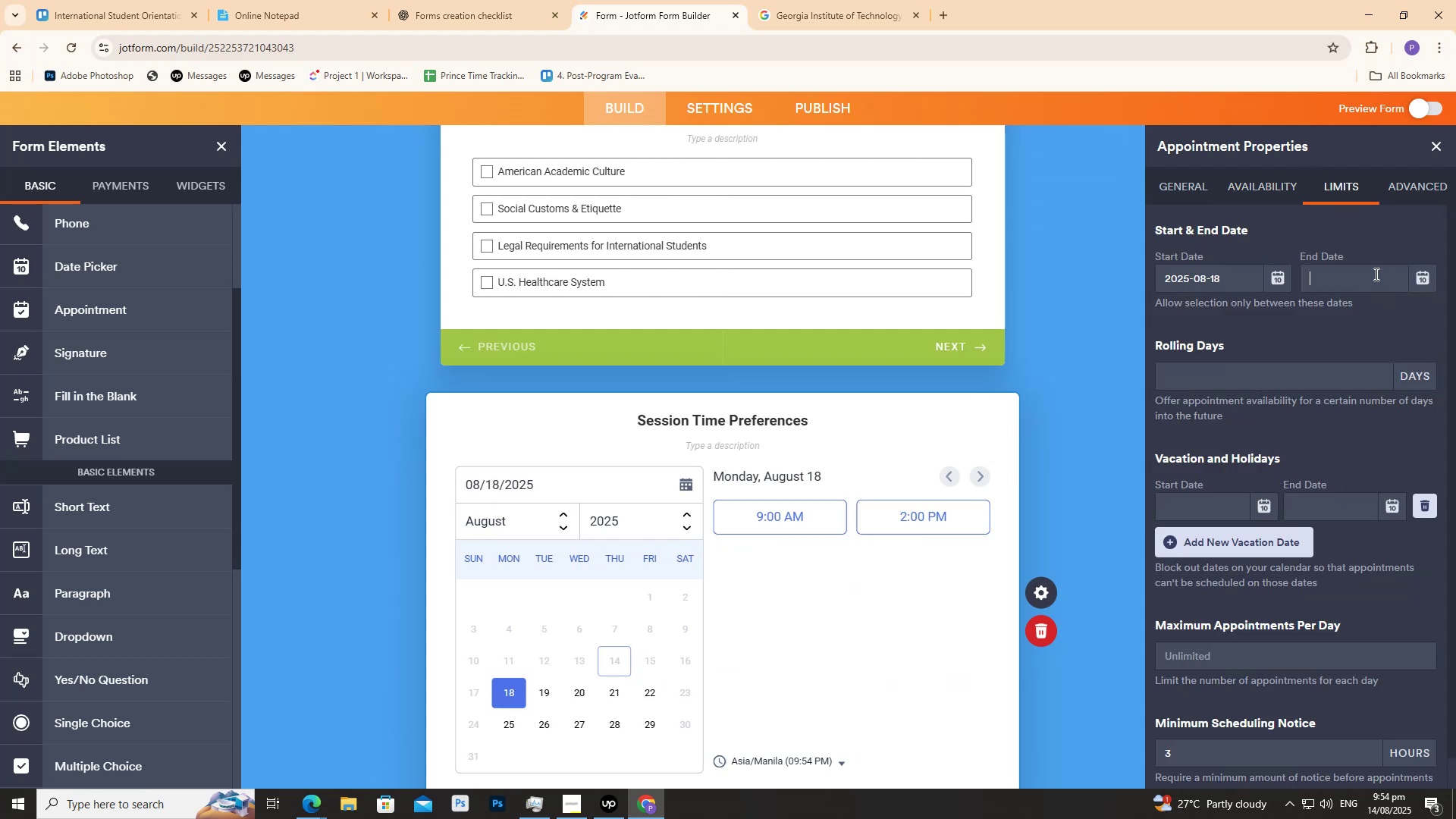 
double_click([1372, 269])
 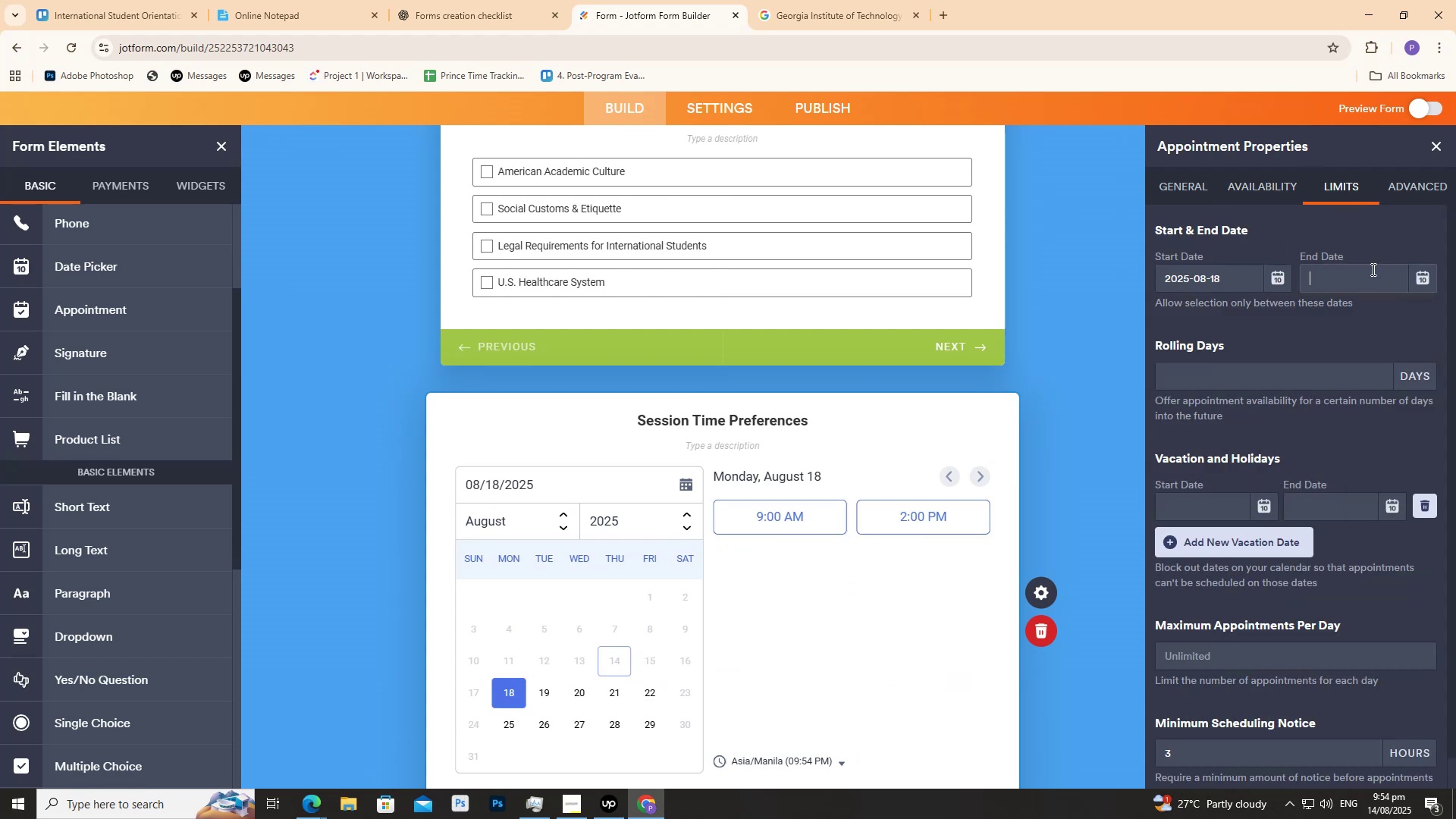 
triple_click([1372, 269])
 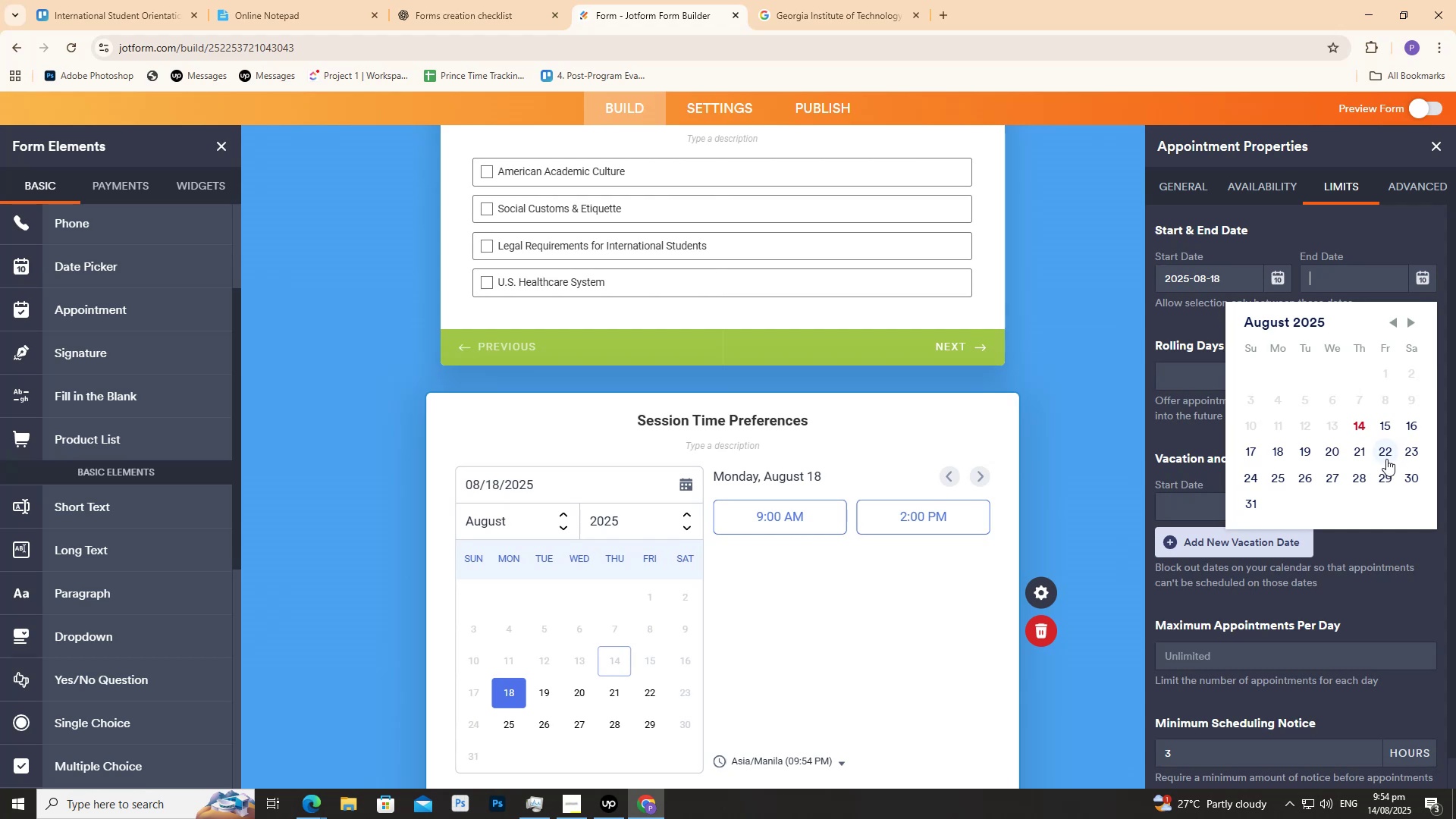 
left_click([1386, 457])
 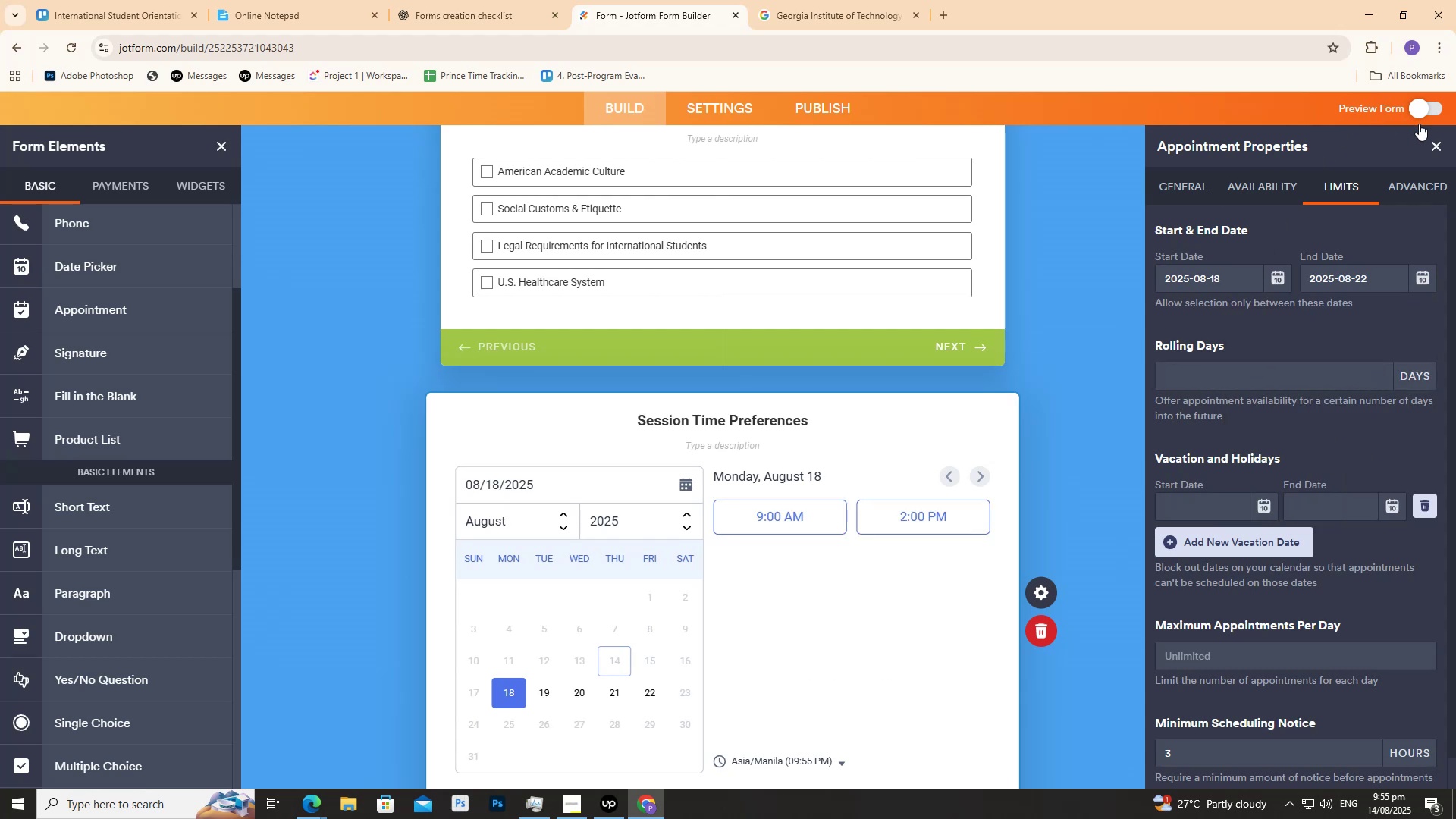 
wait(5.55)
 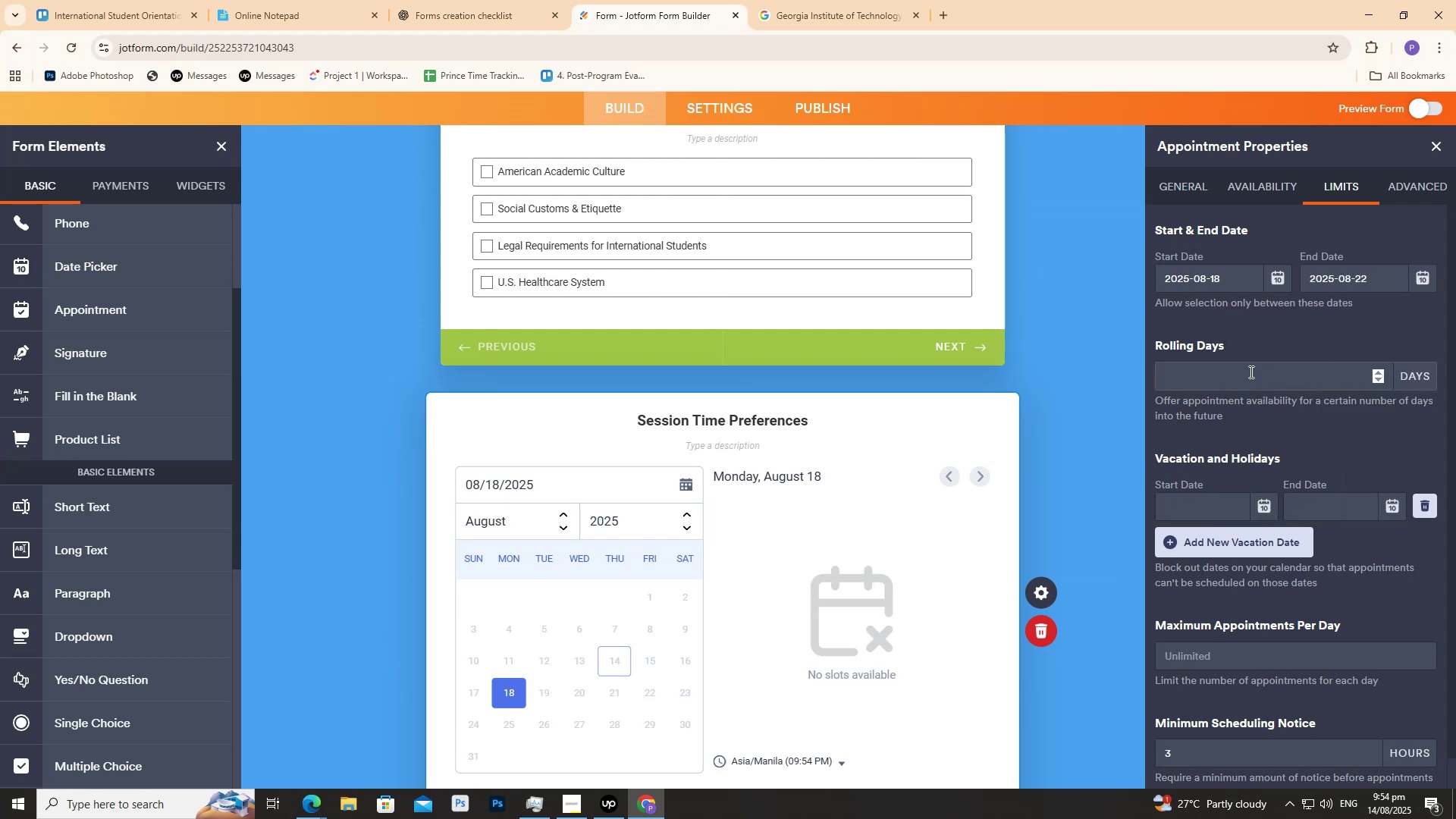 
scroll: coordinate [1022, 450], scroll_direction: down, amount: 2.0
 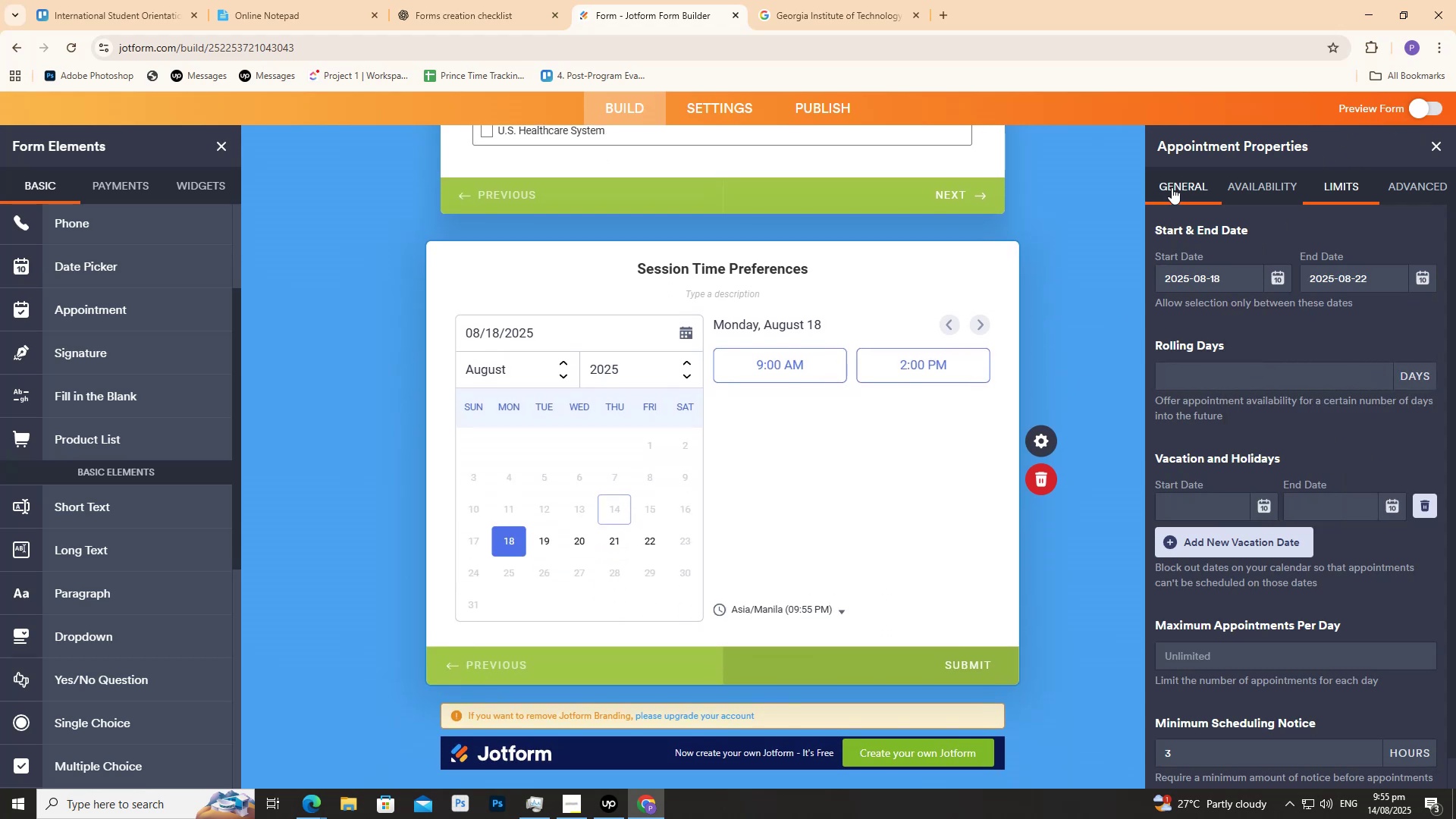 
left_click([1172, 184])
 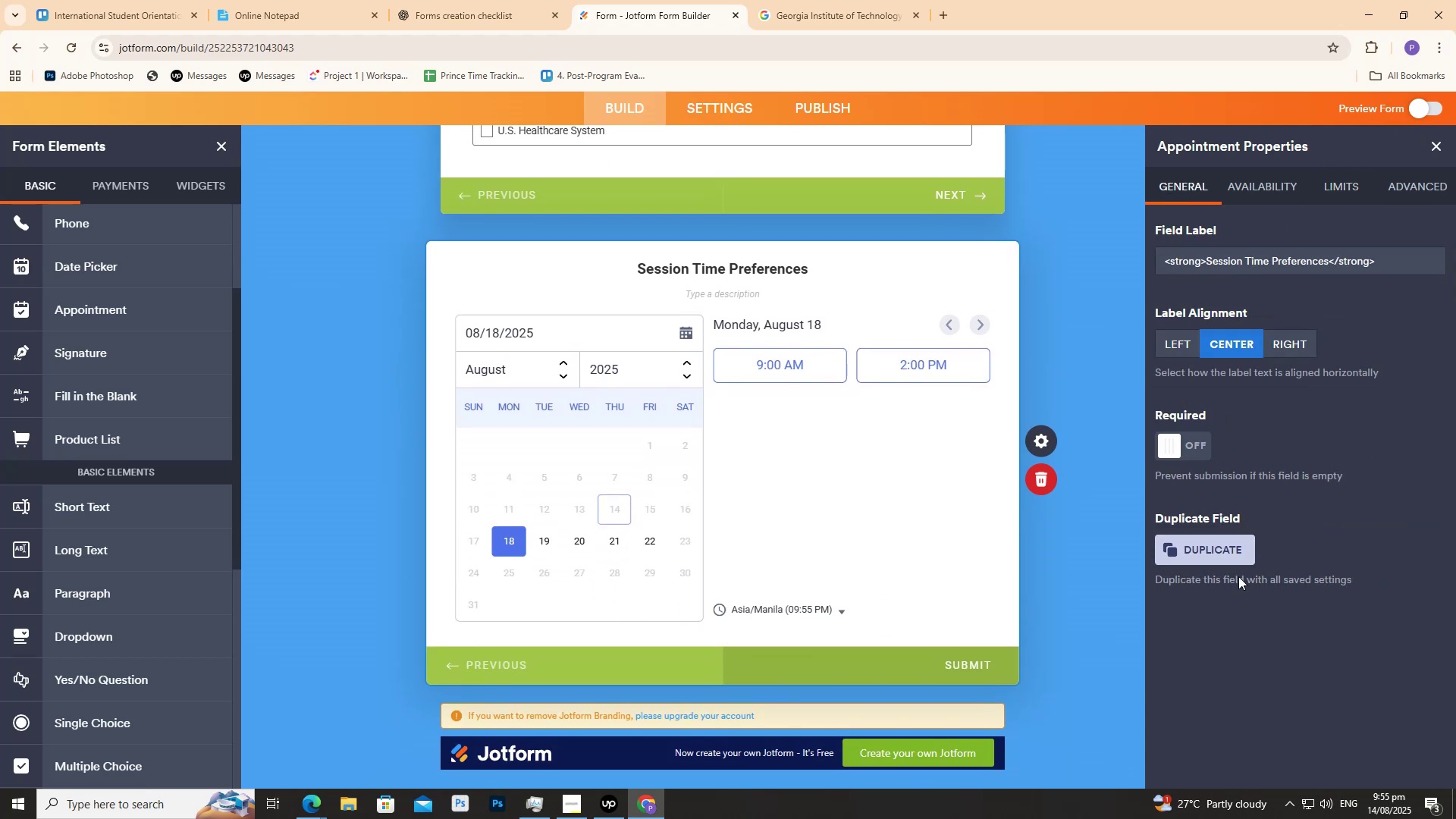 
scroll: coordinate [1238, 598], scroll_direction: down, amount: 1.0
 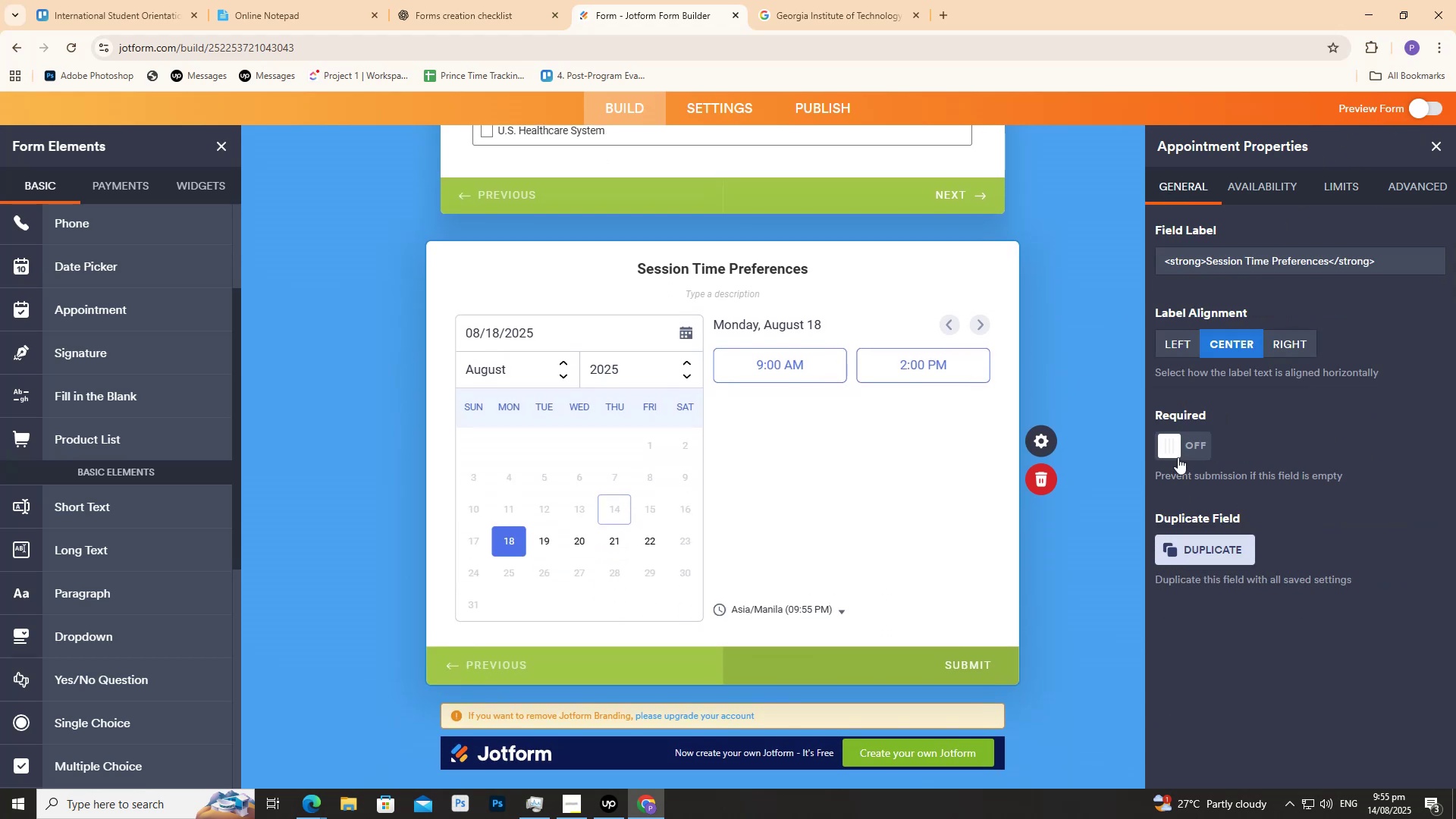 
left_click([1178, 453])
 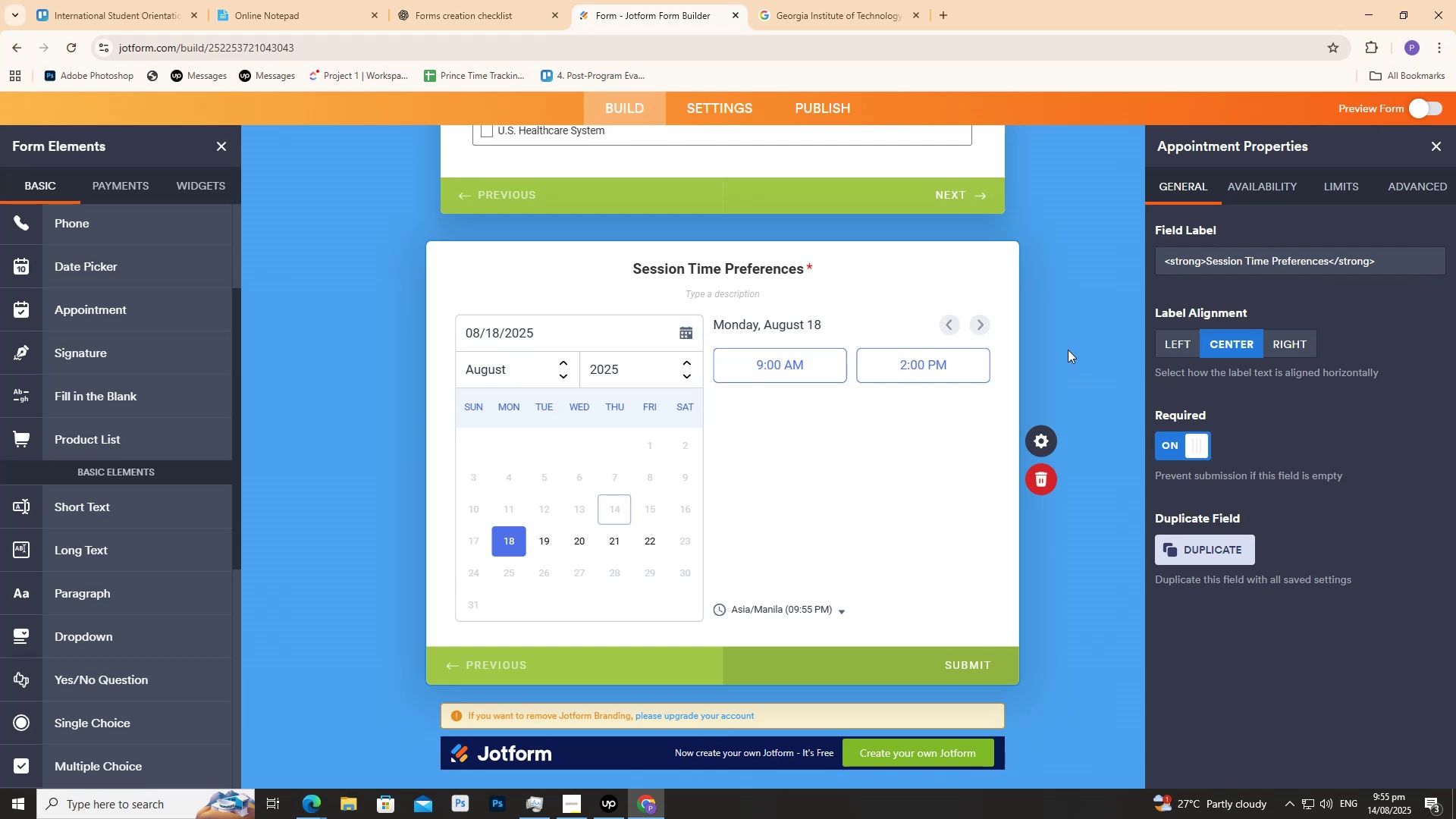 
left_click([1068, 331])
 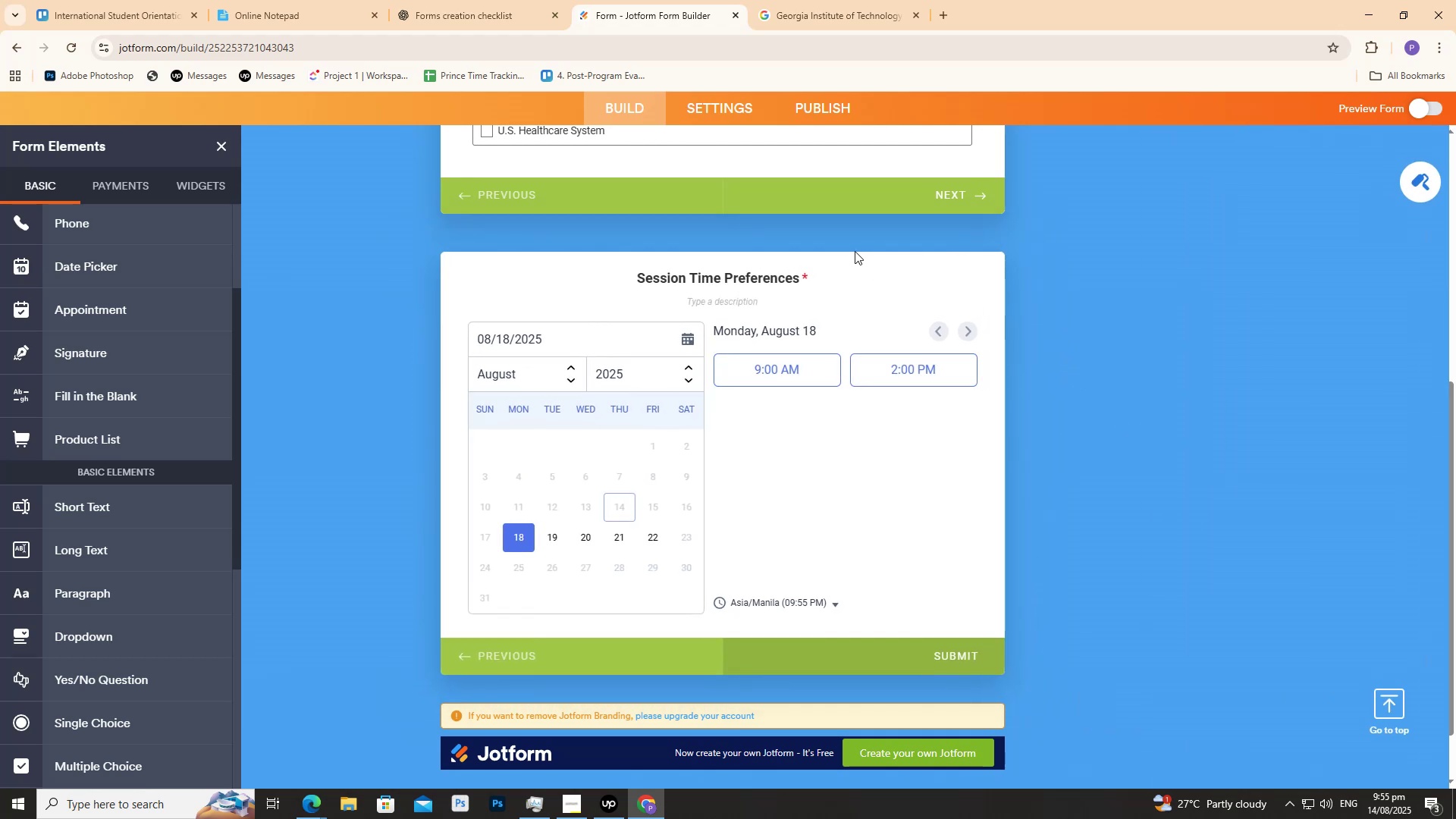 
scroll: coordinate [799, 316], scroll_direction: up, amount: 10.0
 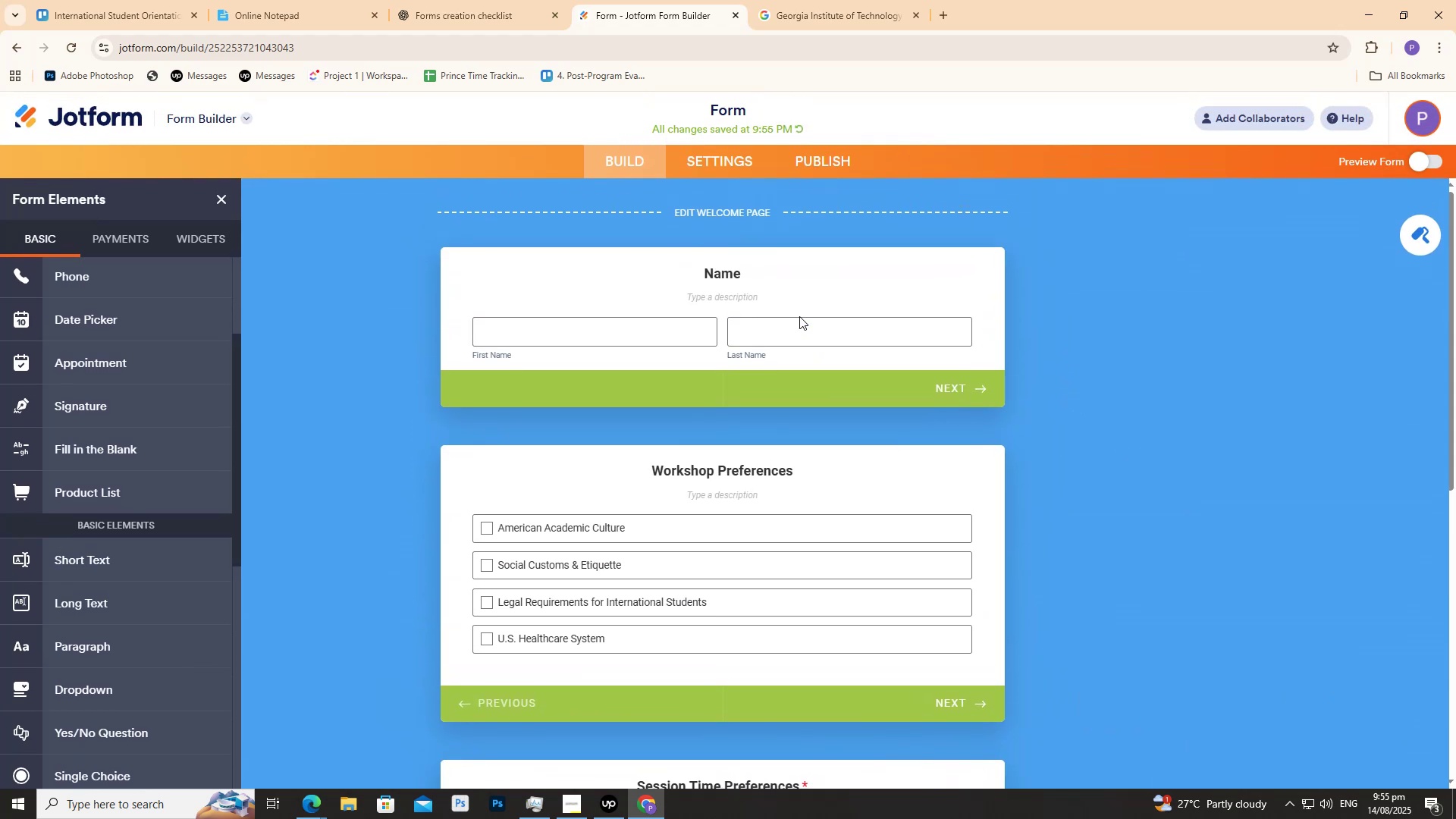 
scroll: coordinate [790, 315], scroll_direction: down, amount: 10.0
 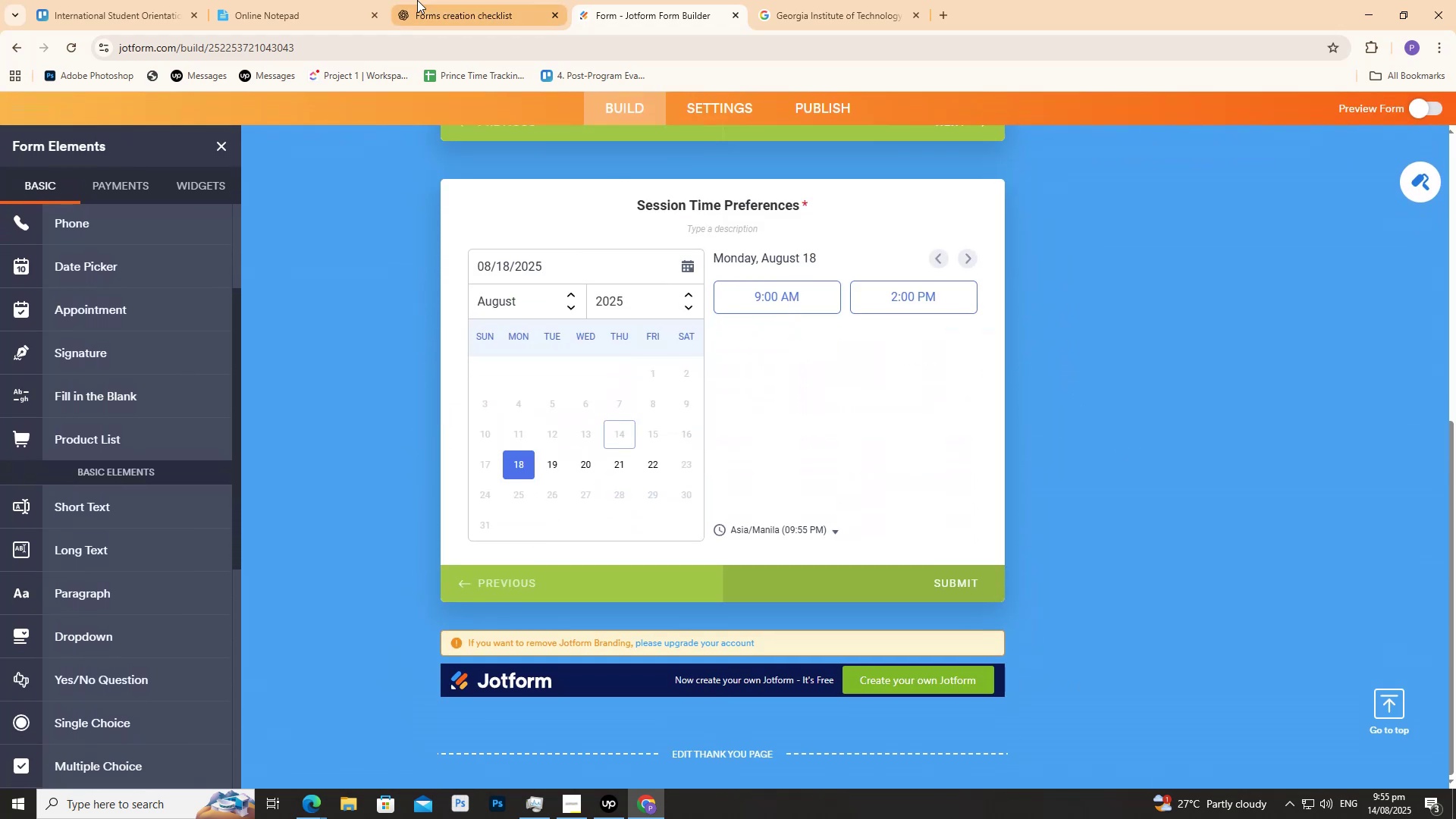 
left_click([412, 0])
 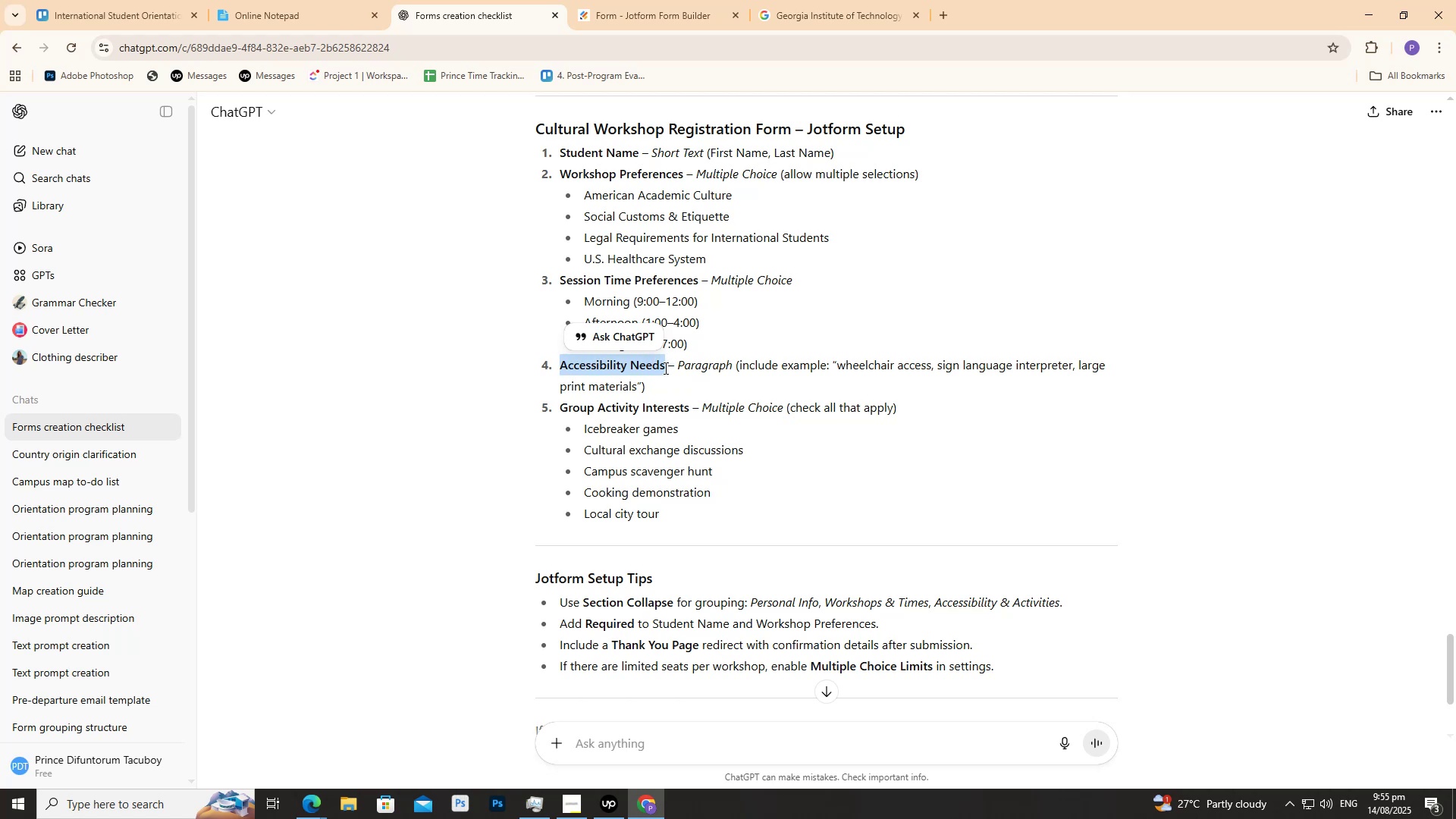 
key(Control+C)
 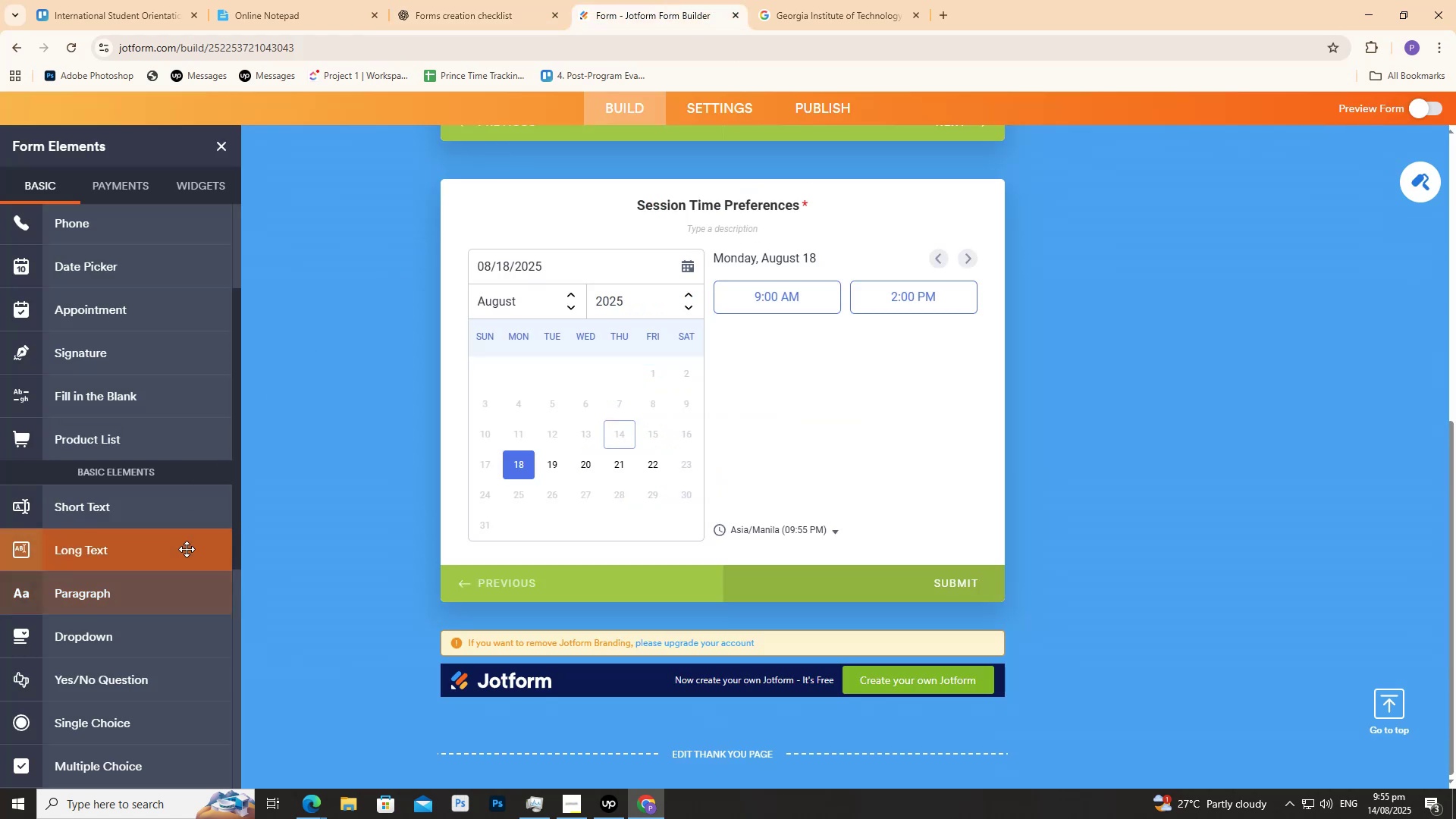 
left_click([184, 554])
 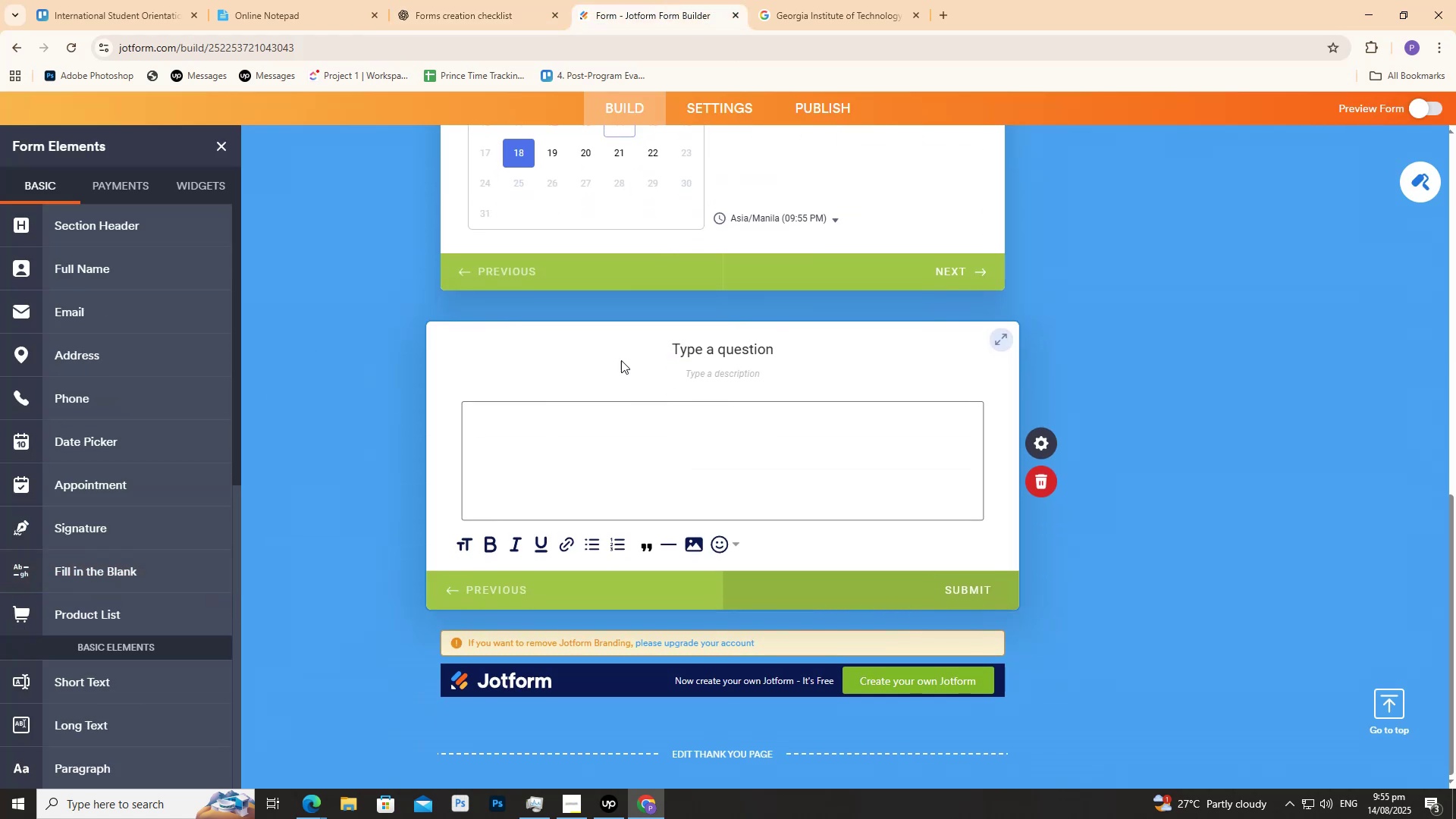 
left_click([657, 356])
 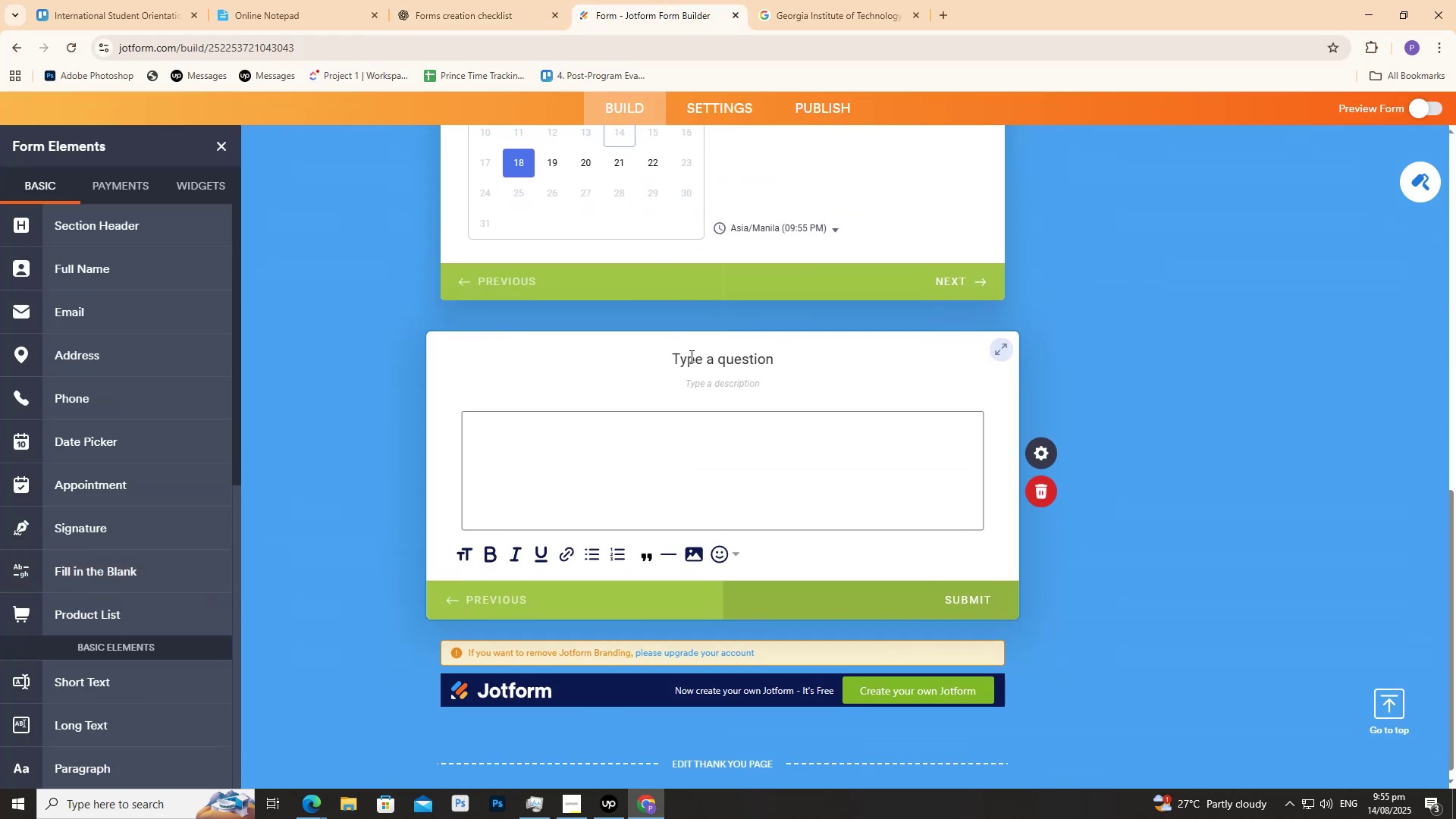 
double_click([694, 362])
 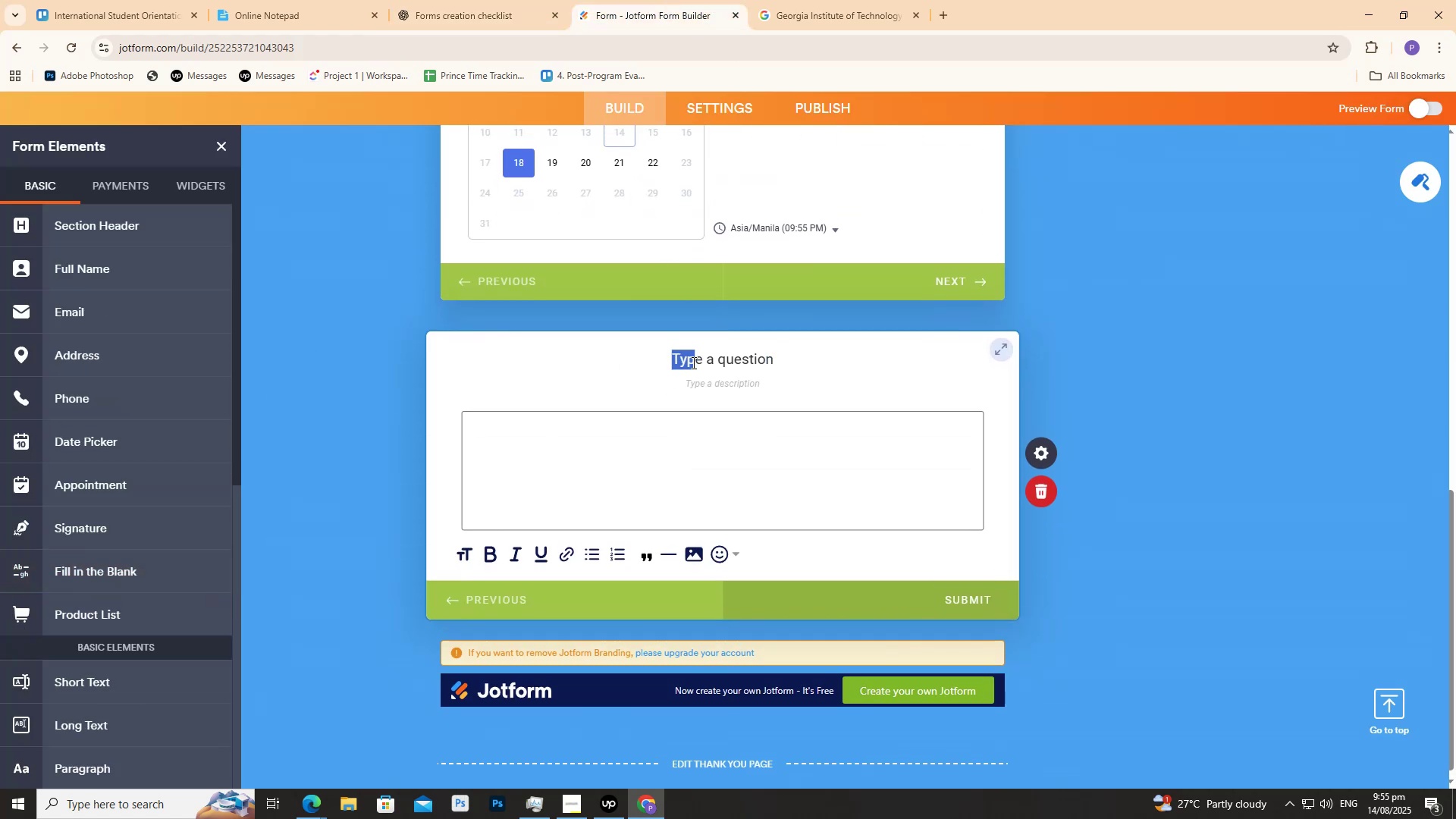 
hold_key(key=ControlLeft, duration=0.85)
 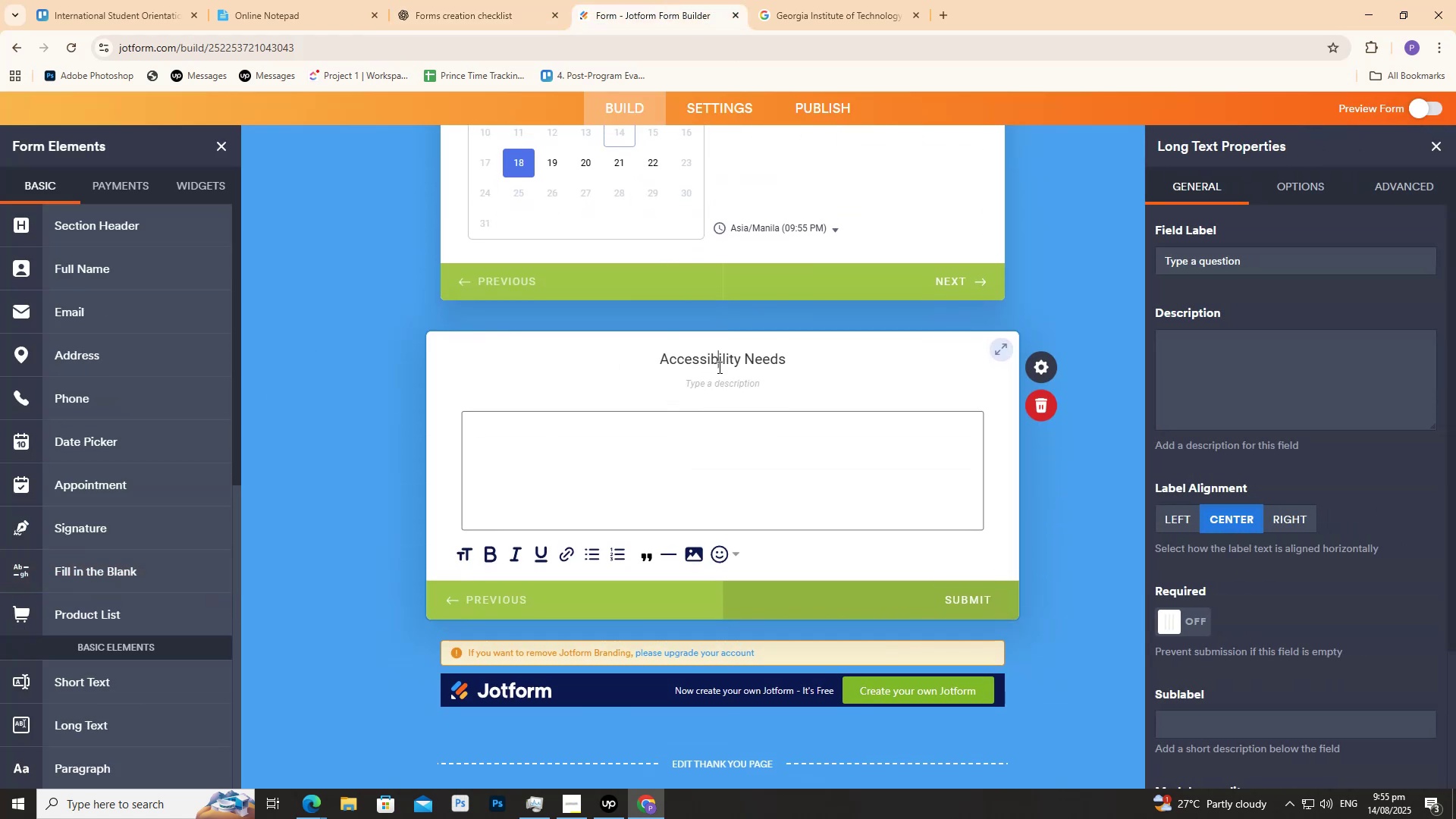 
type(av)
 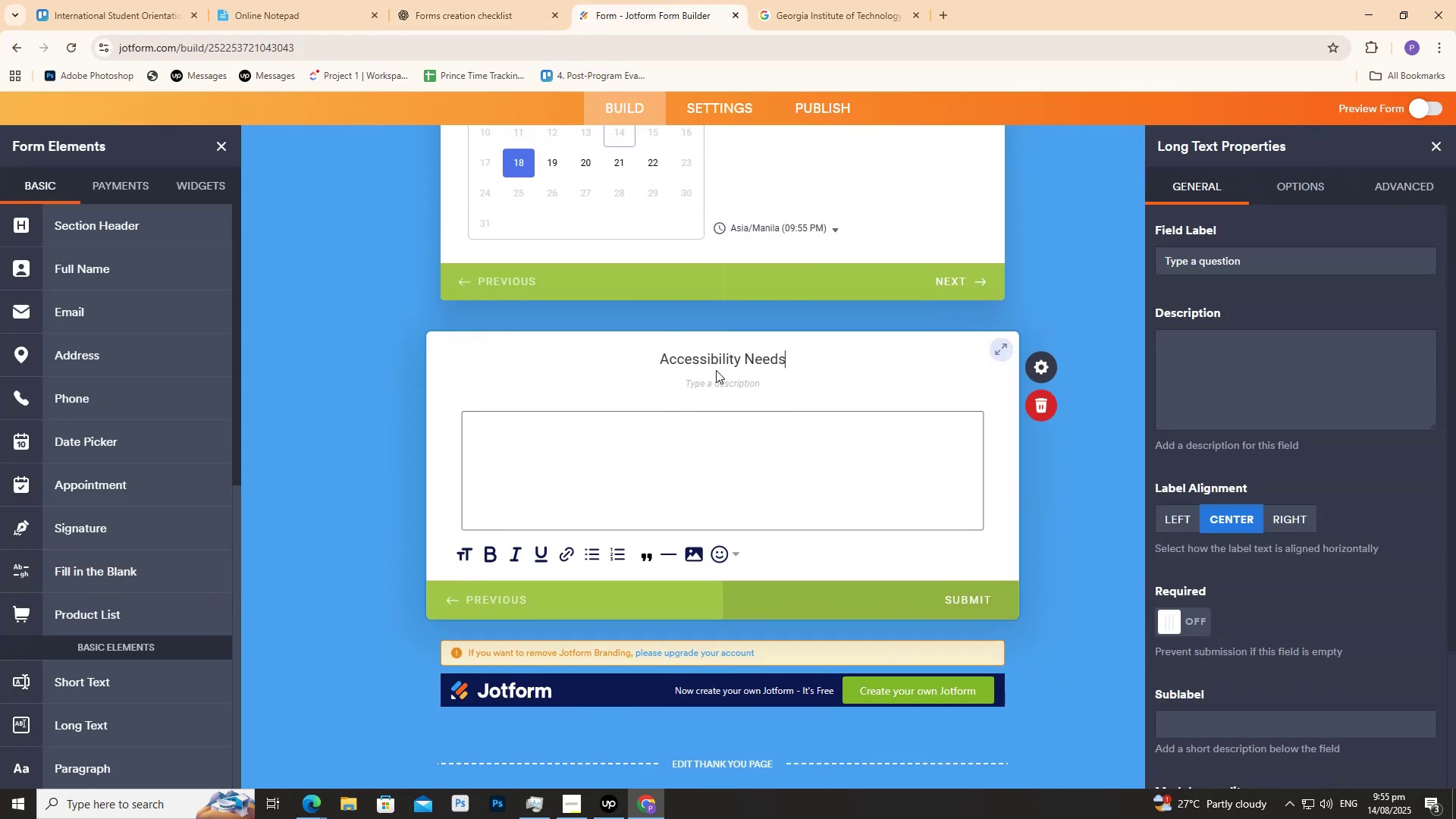 
left_click([718, 367])
 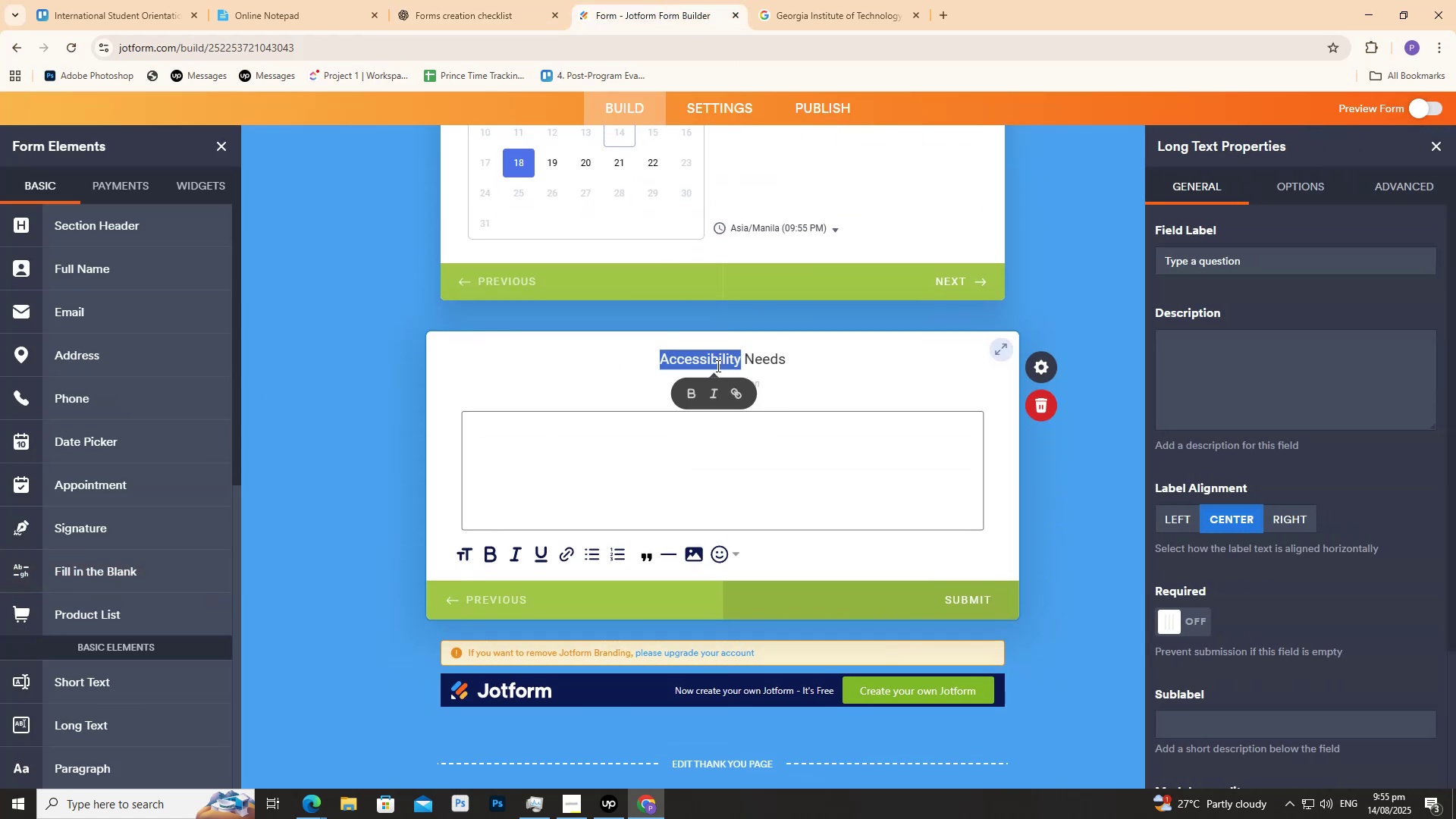 
triple_click([717, 366])
 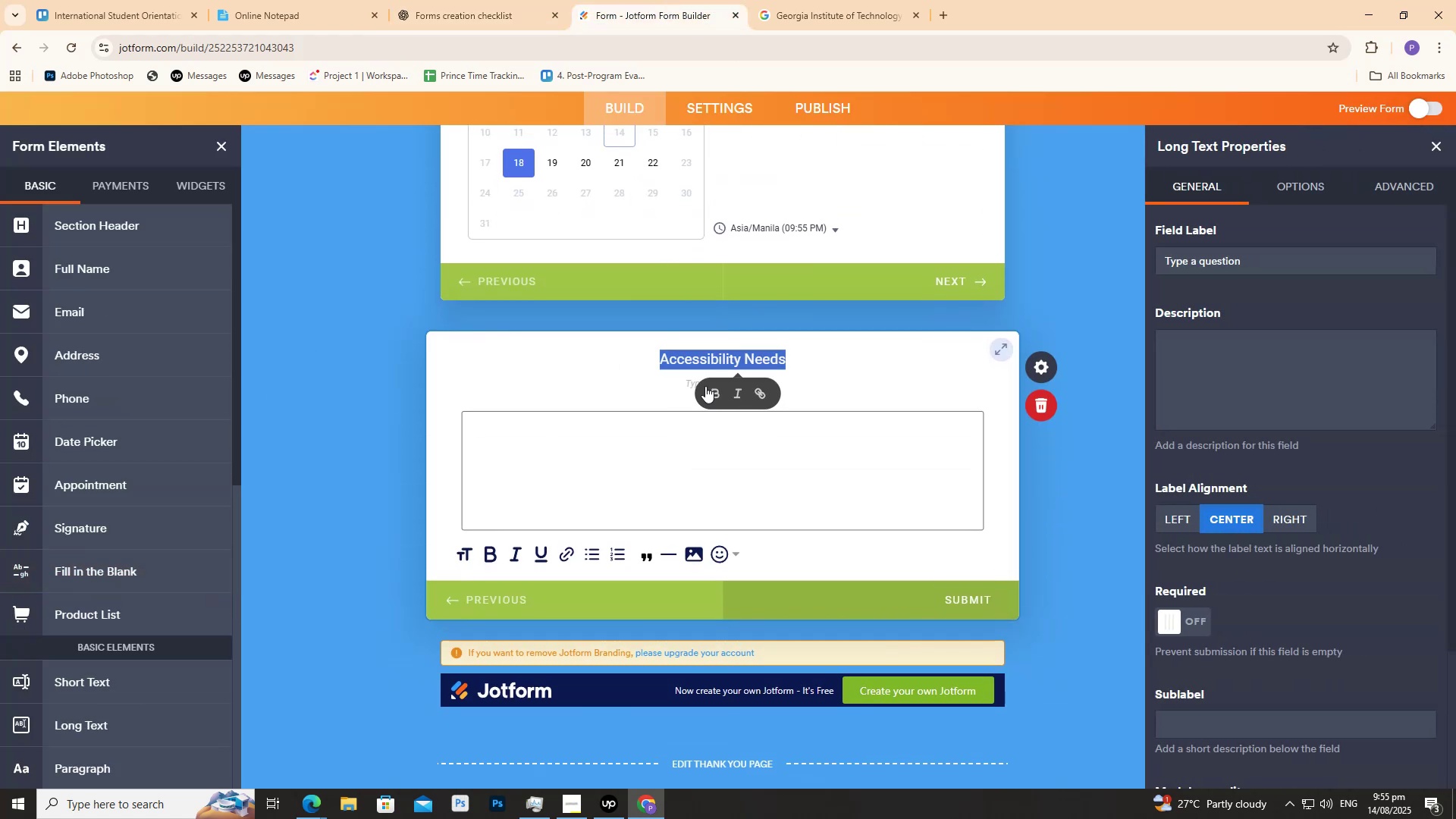 
left_click([707, 387])
 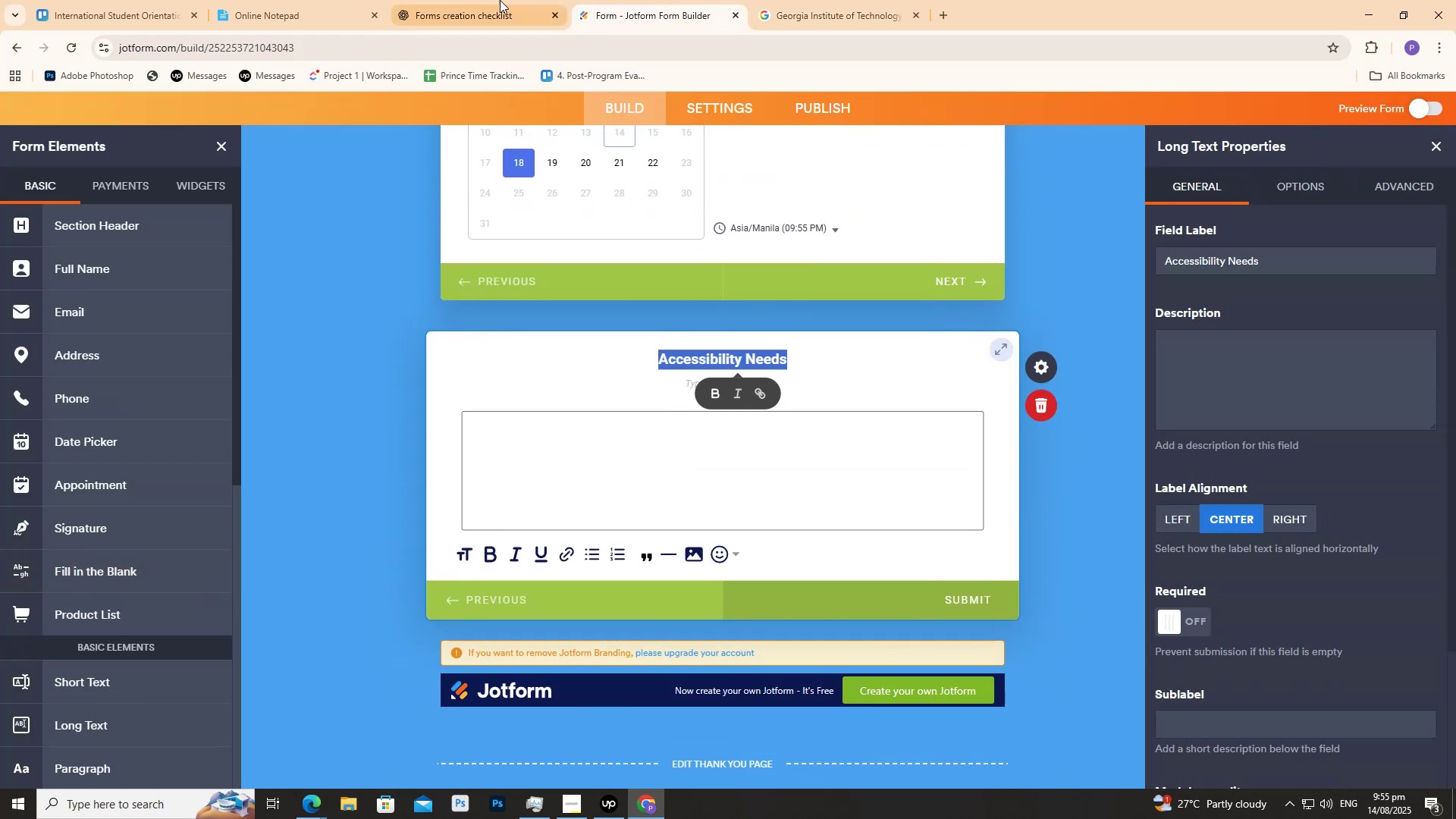 
double_click([490, 0])
 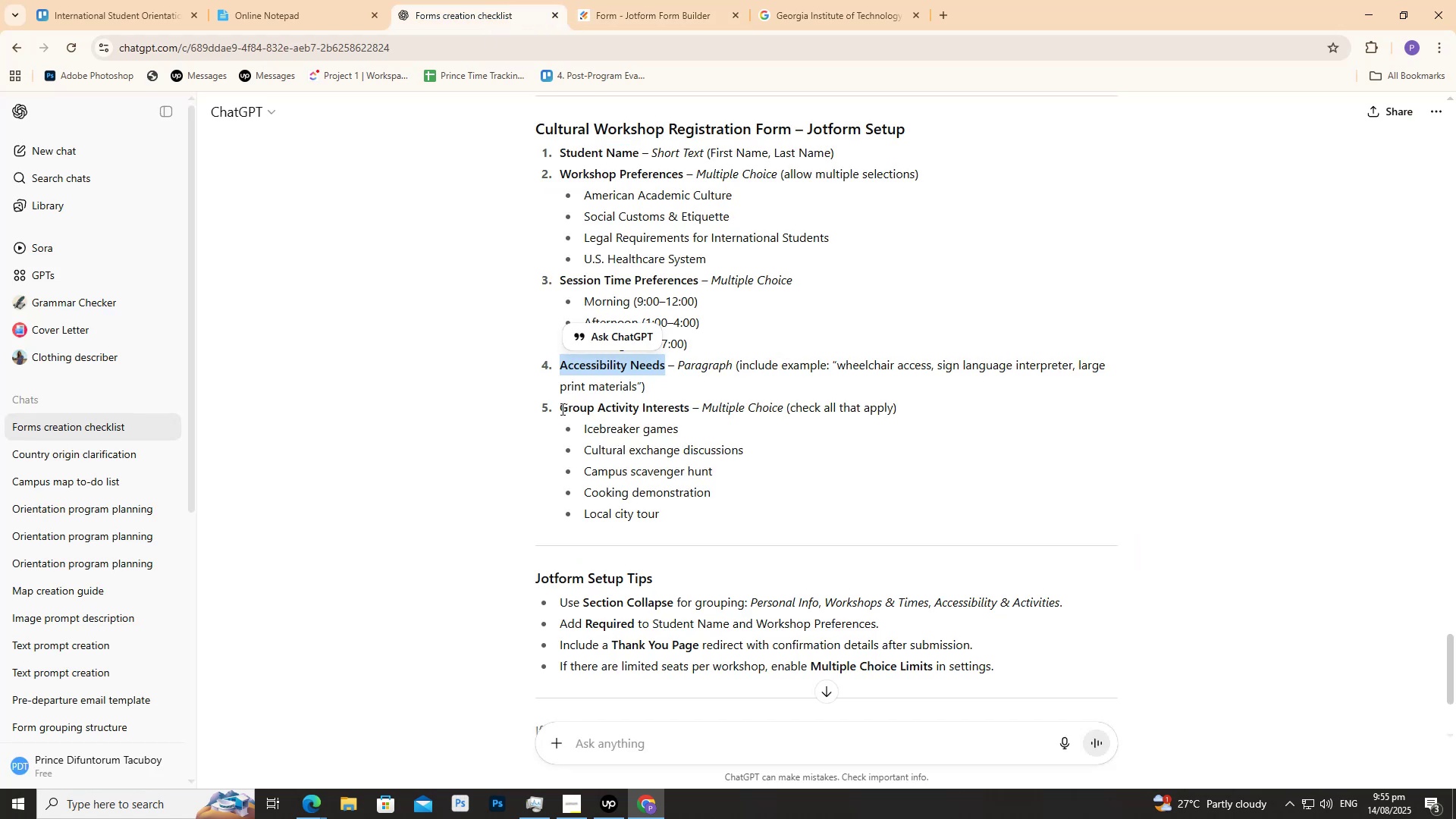 
key(Control+C)
 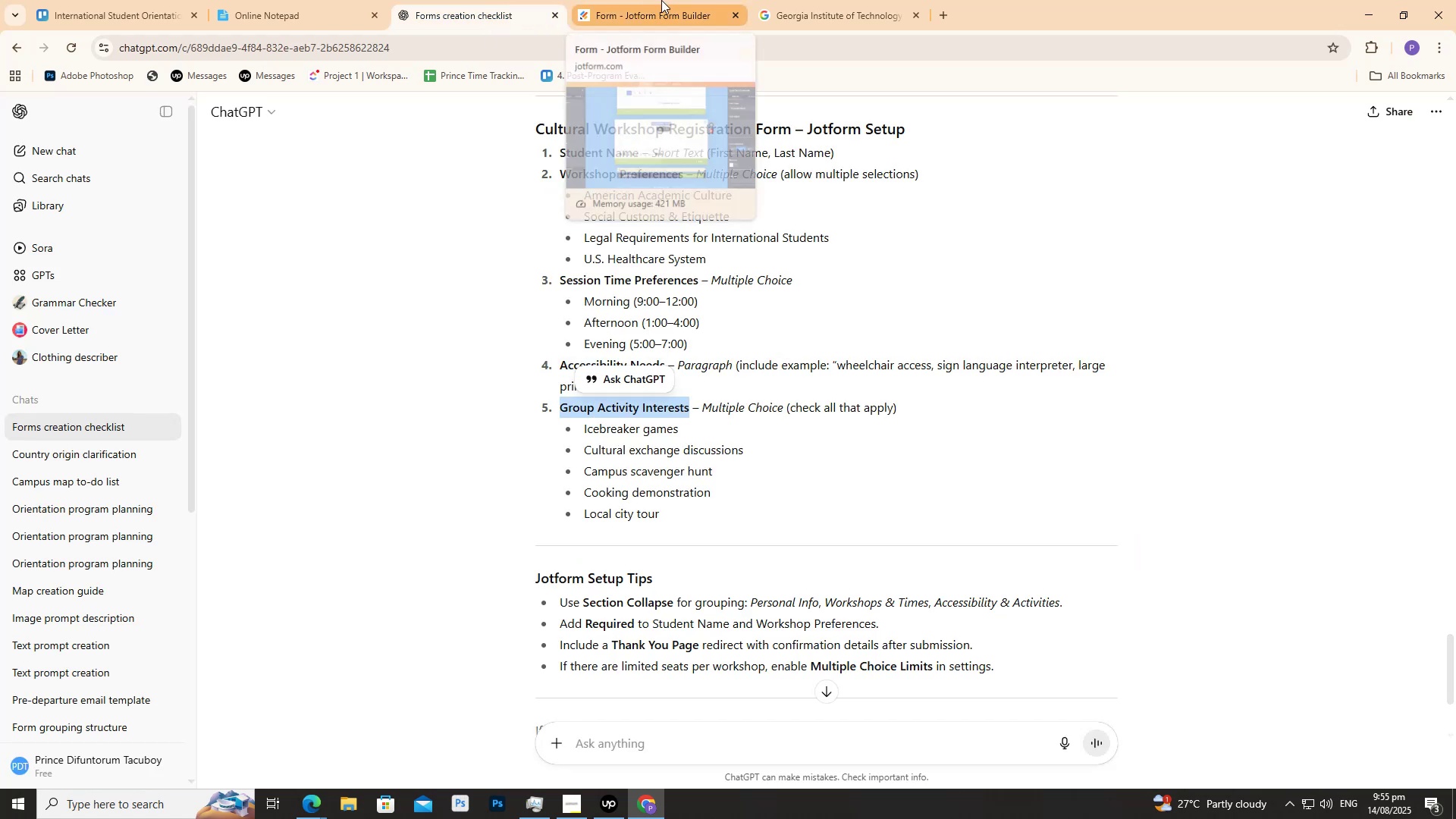 
left_click([673, 0])
 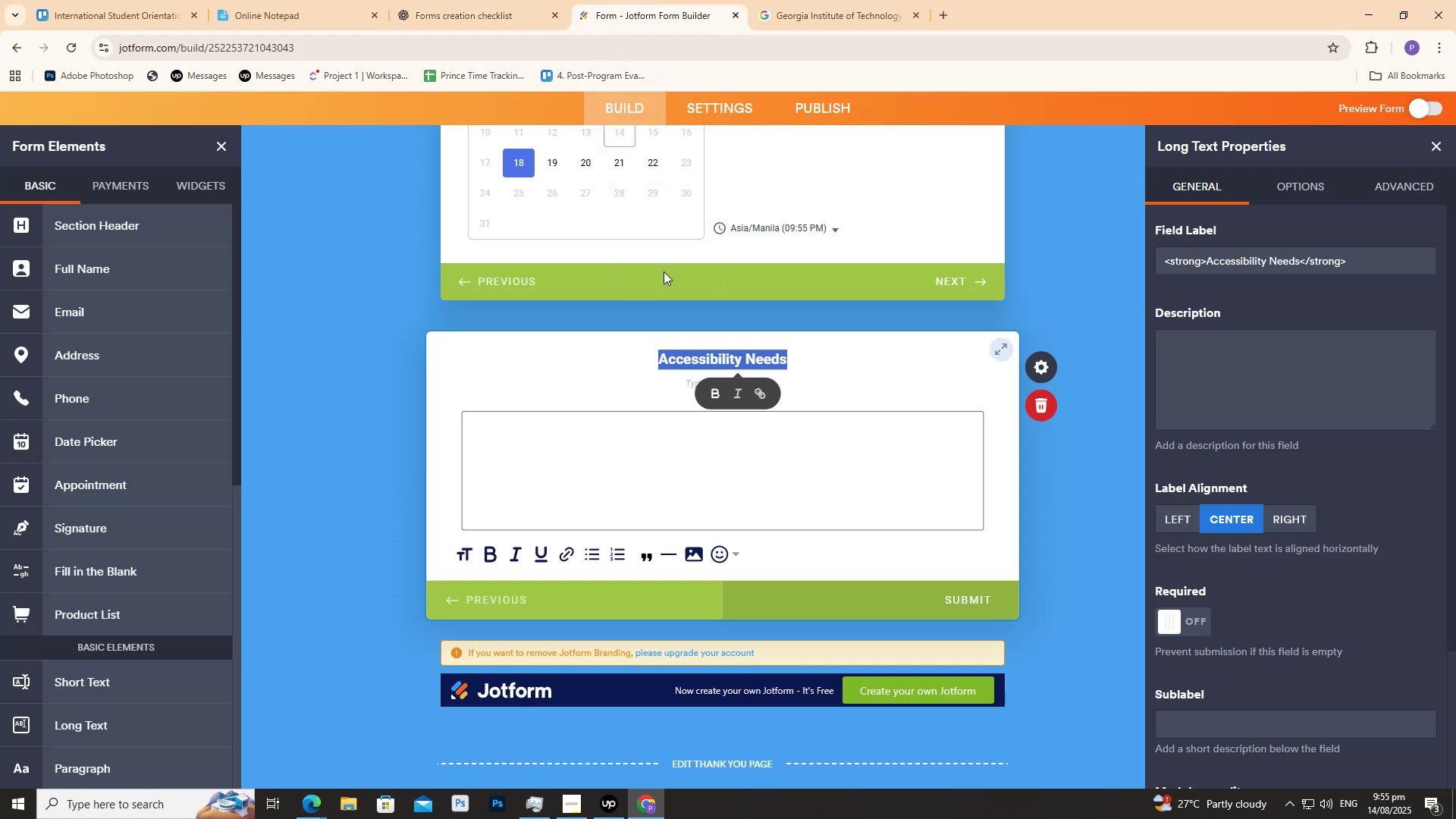 
key(Control+V)
 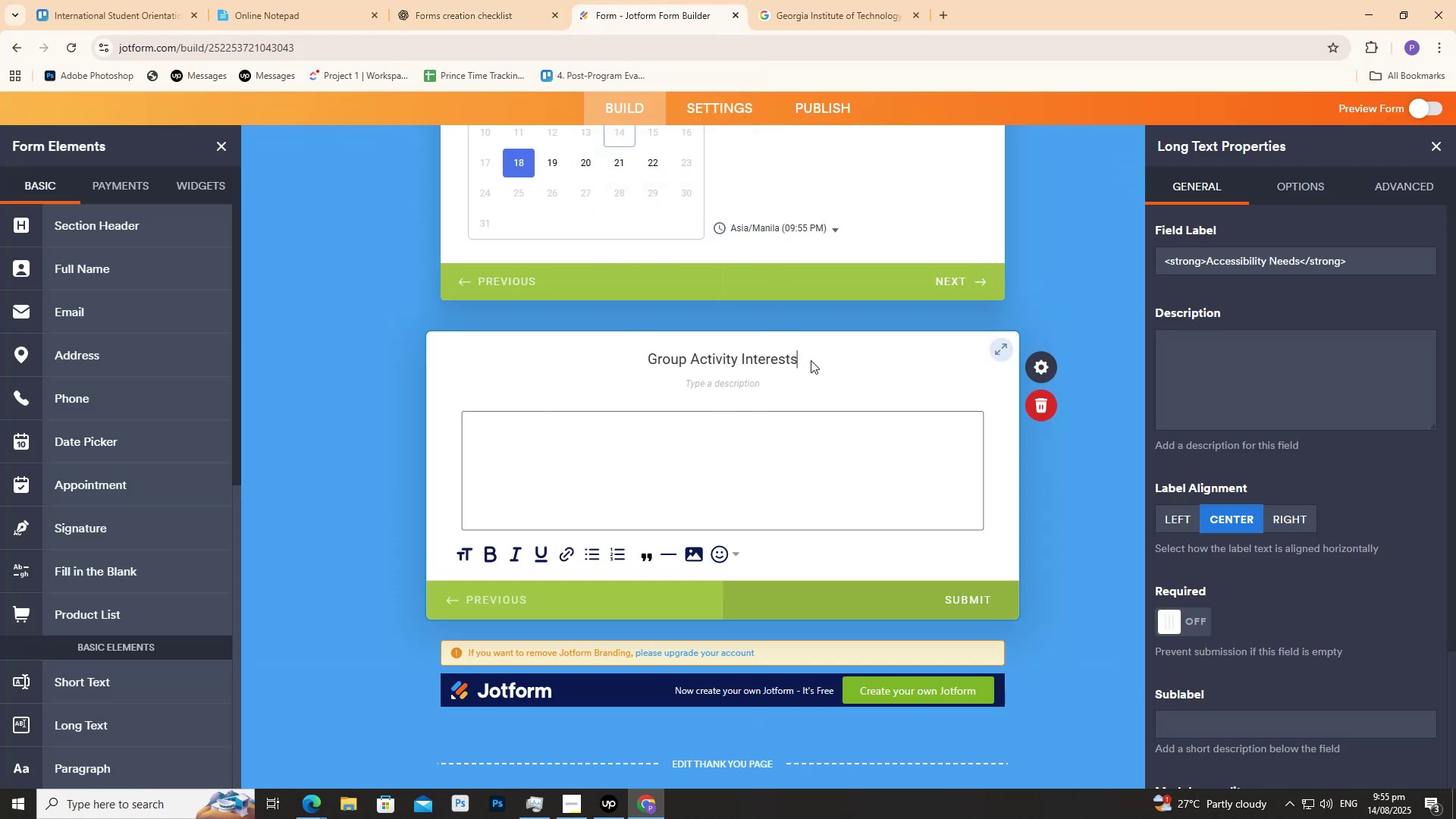 
key(Control+Z)
 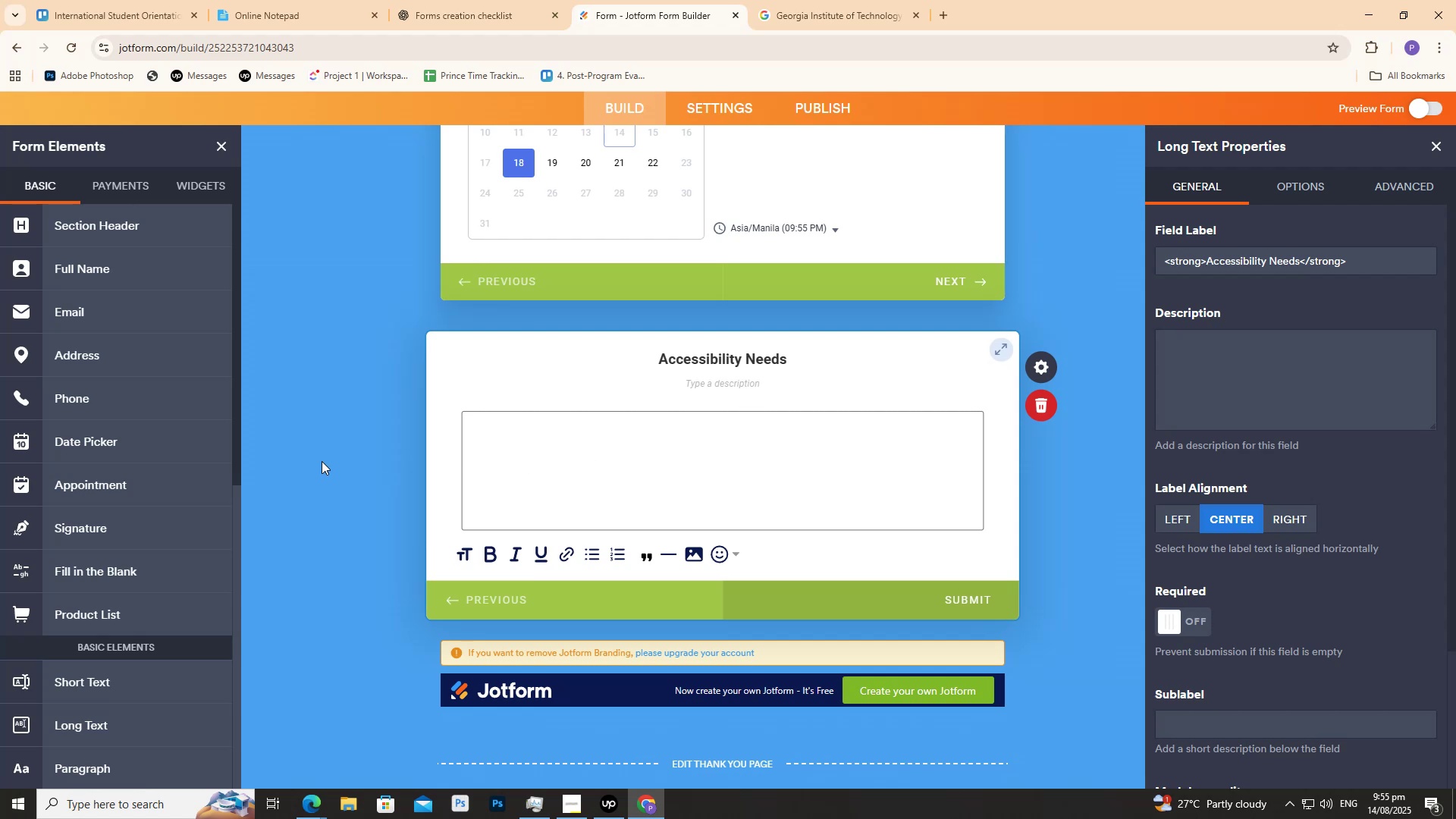 
left_click([316, 460])
 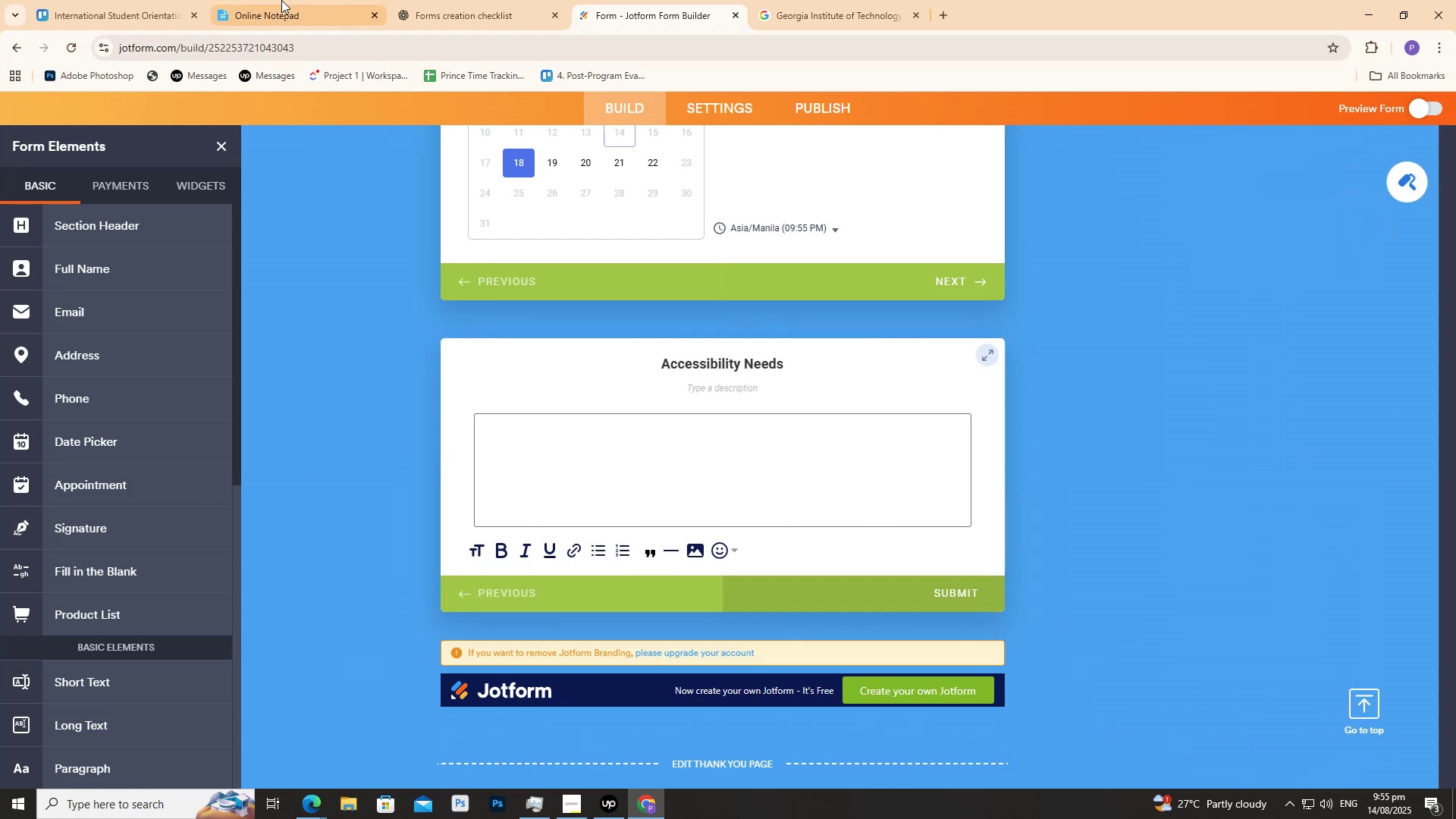 
left_click([284, 0])
 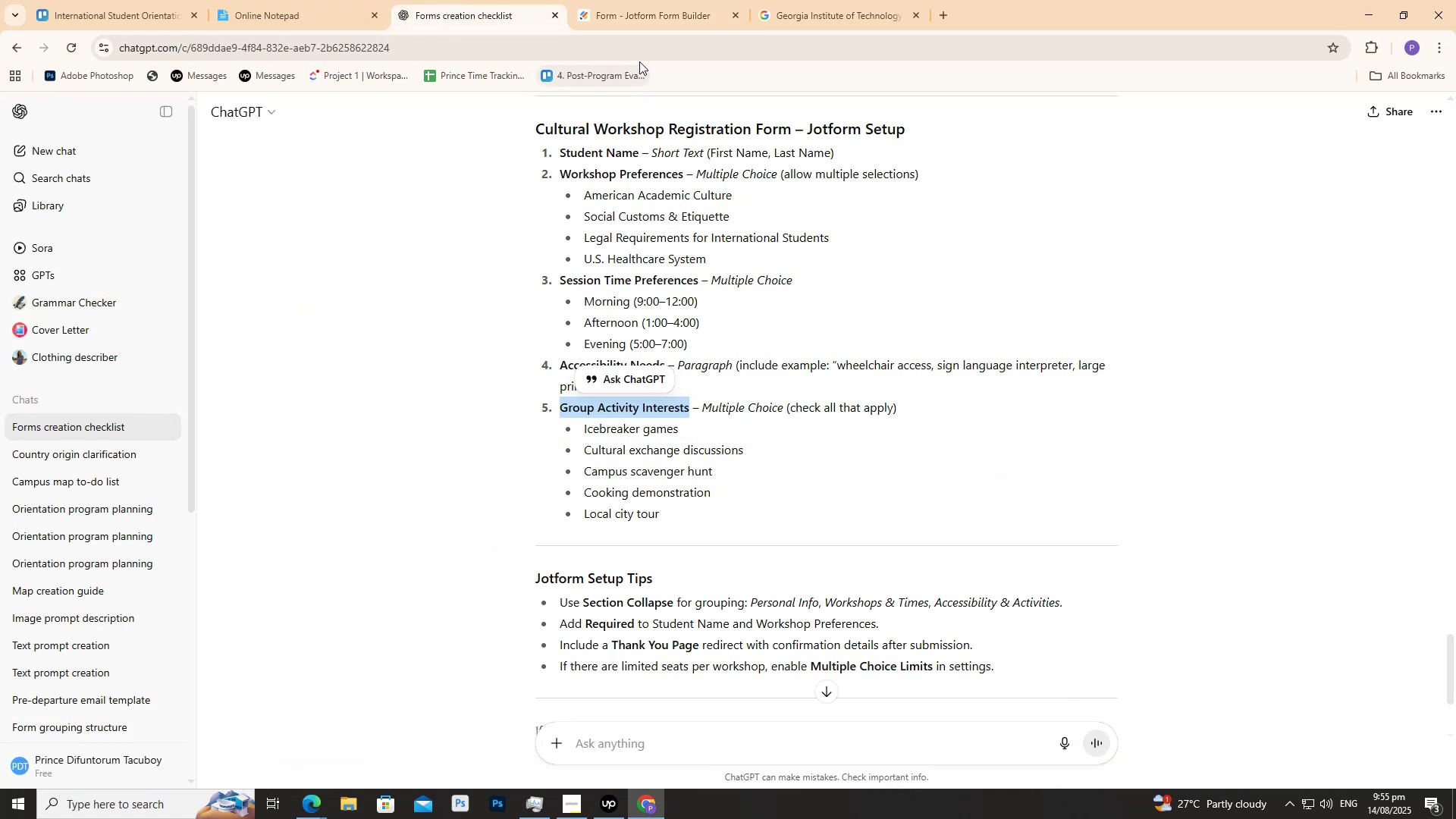 
left_click([589, 0])
 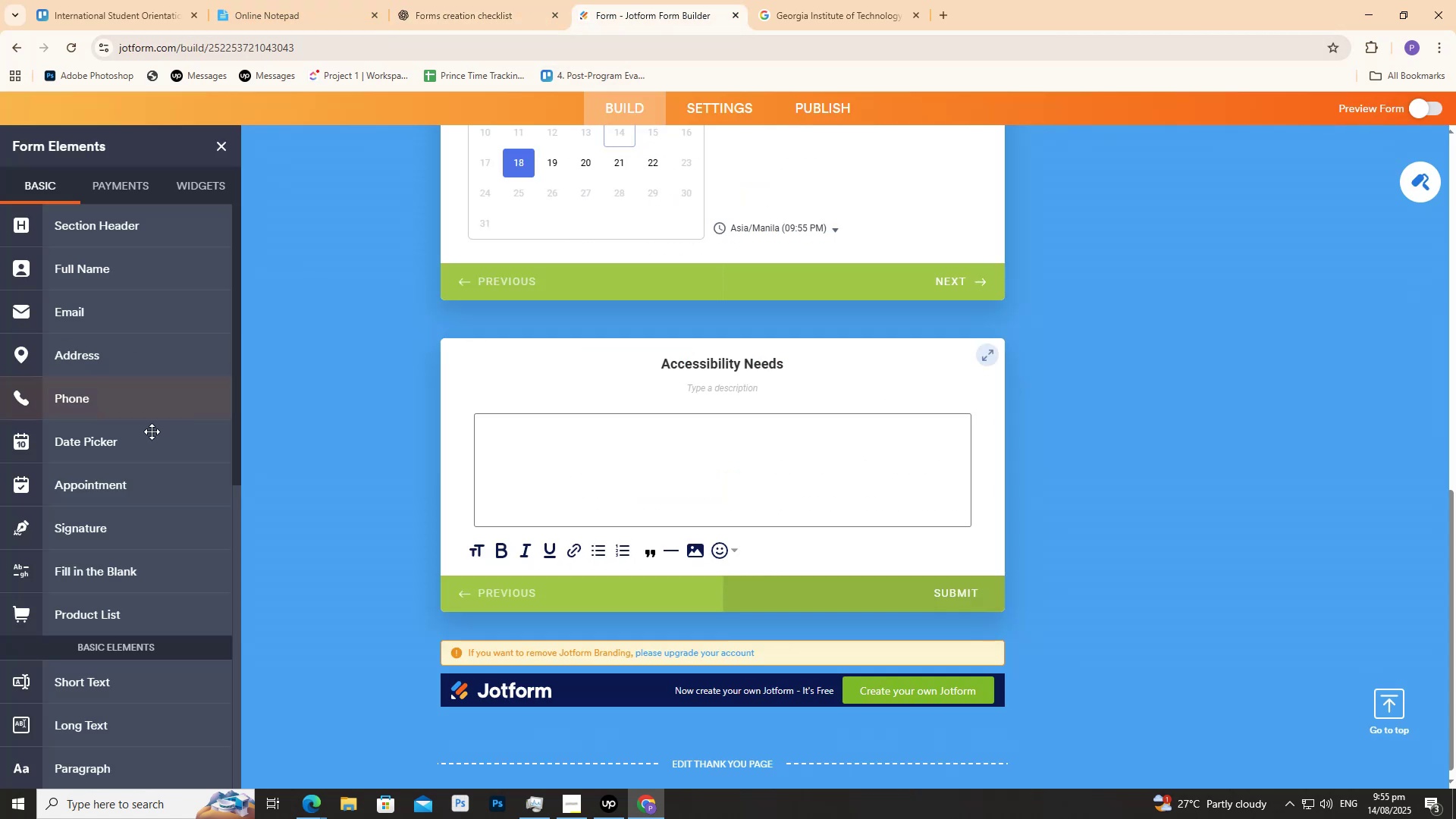 
scroll: coordinate [187, 421], scroll_direction: down, amount: 4.0
 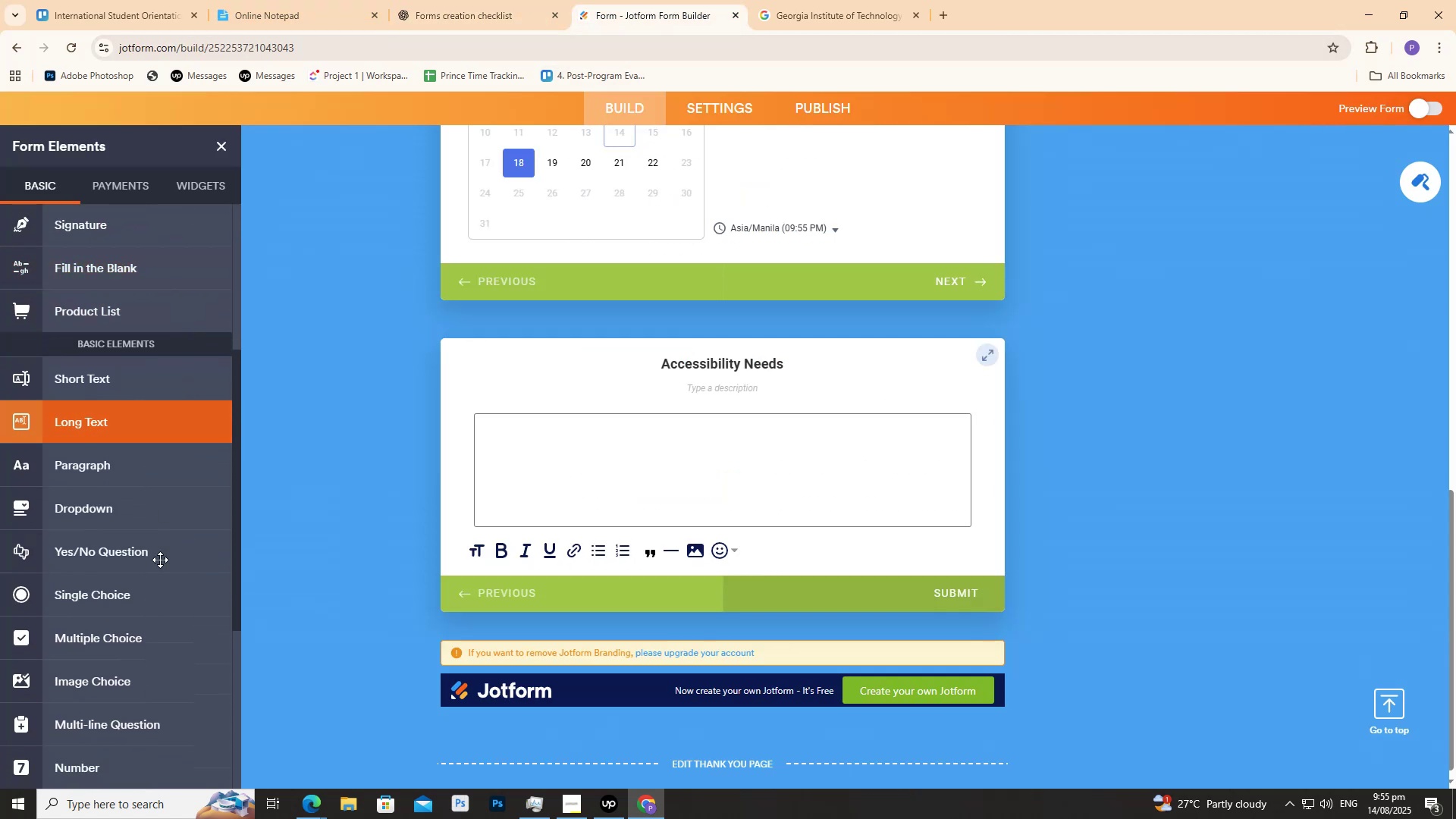 
left_click([152, 632])
 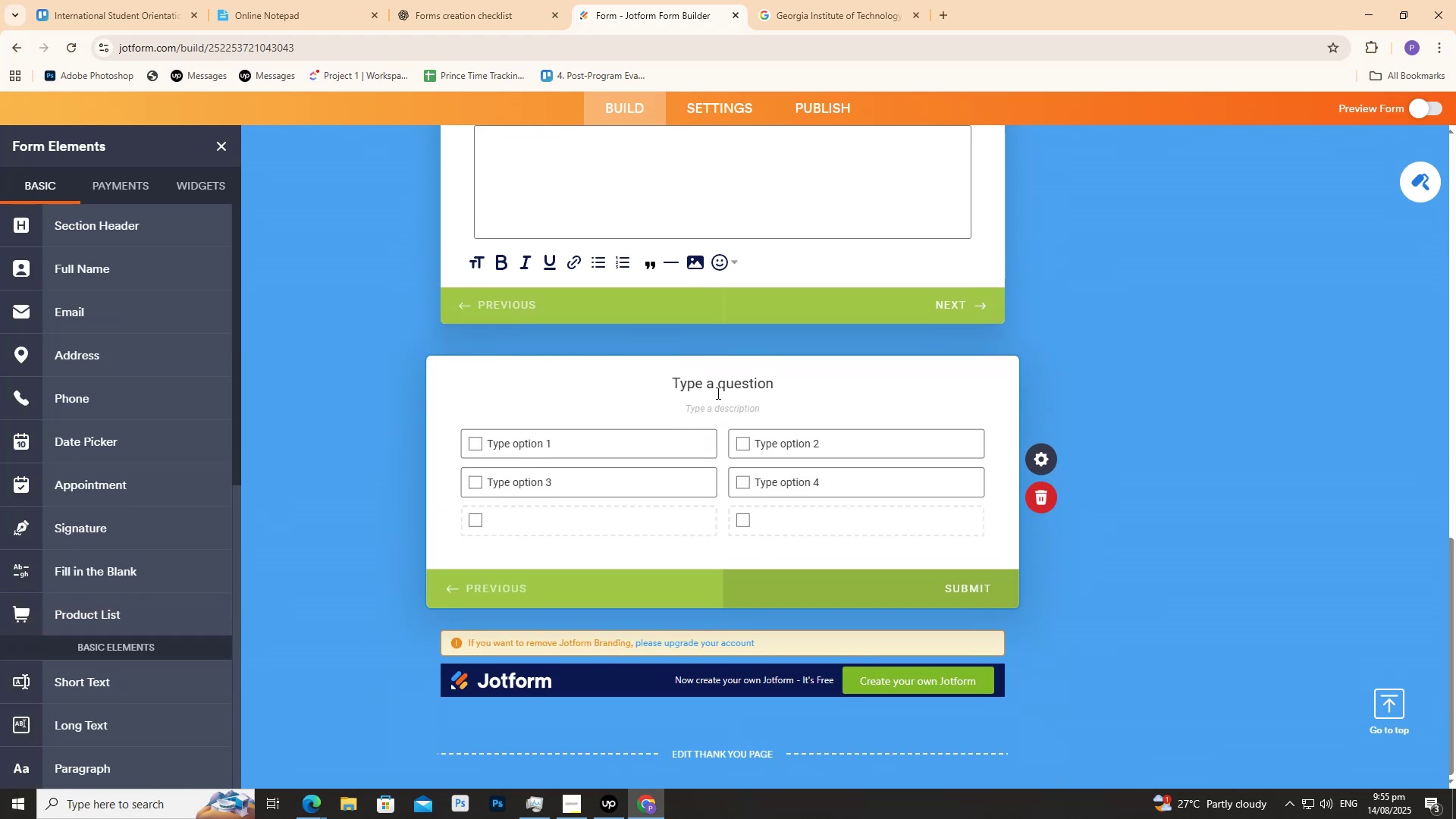 
double_click([717, 392])
 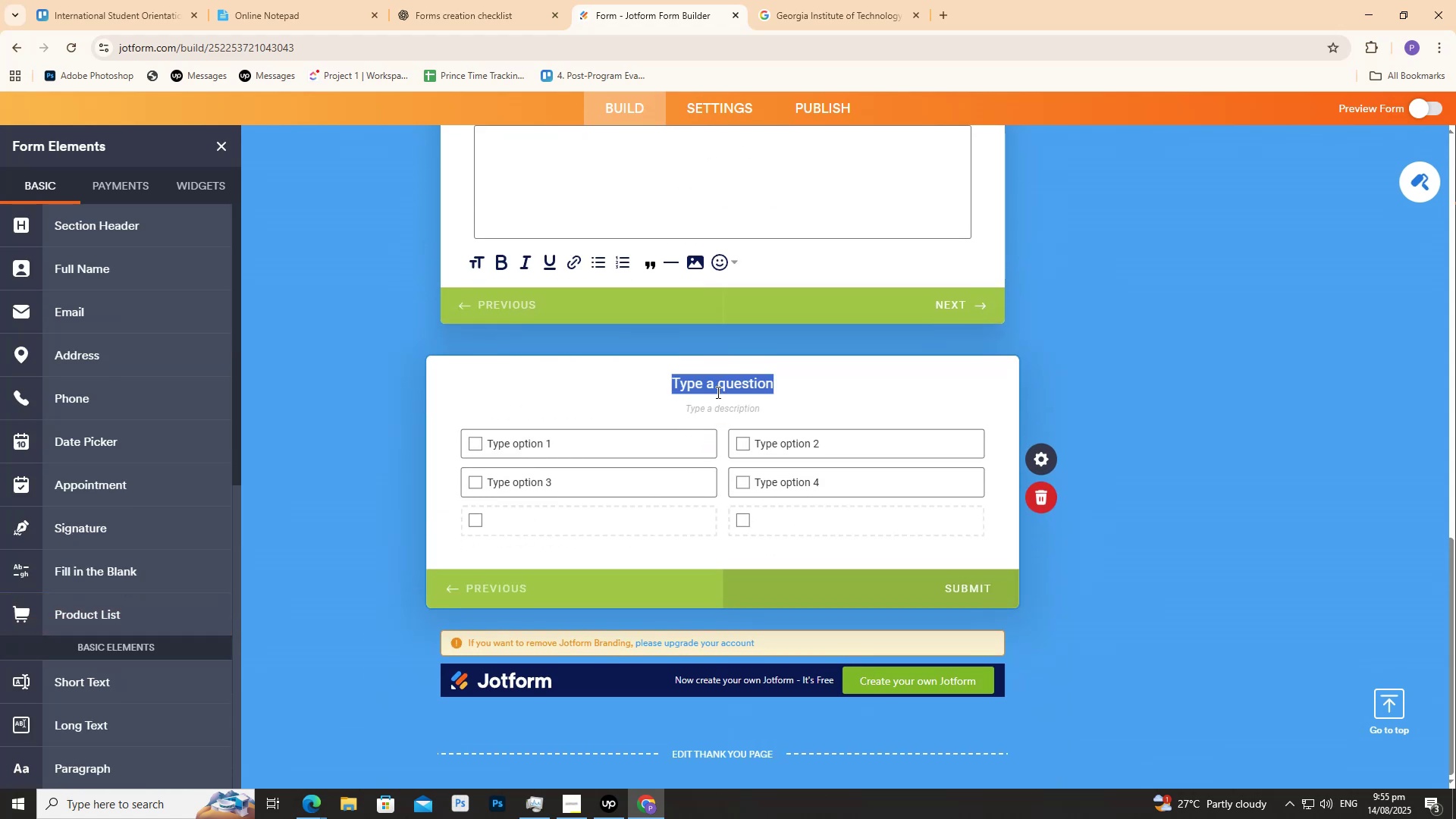 
key(Control+V)
 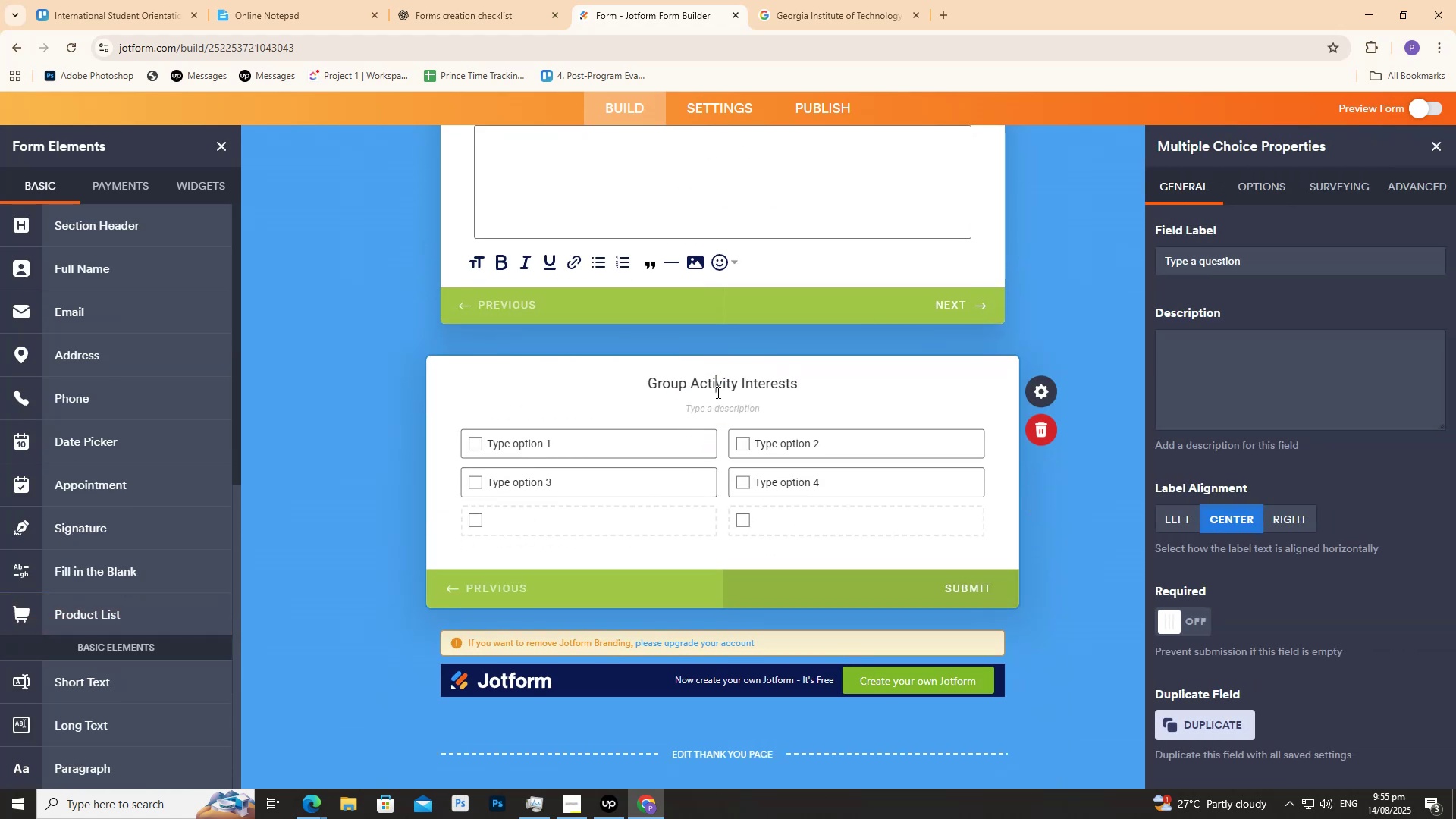 
double_click([717, 392])
 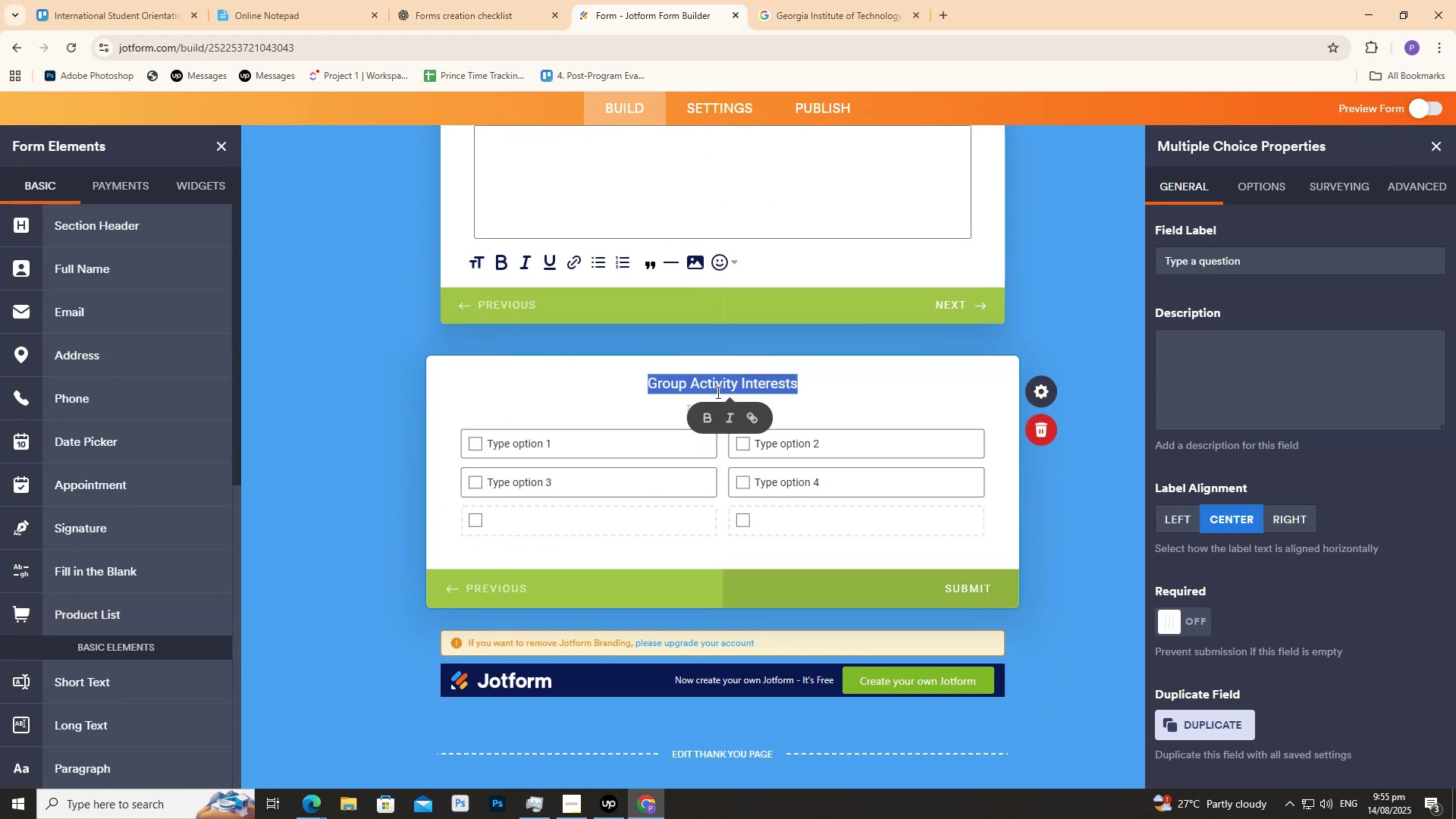 
triple_click([717, 392])
 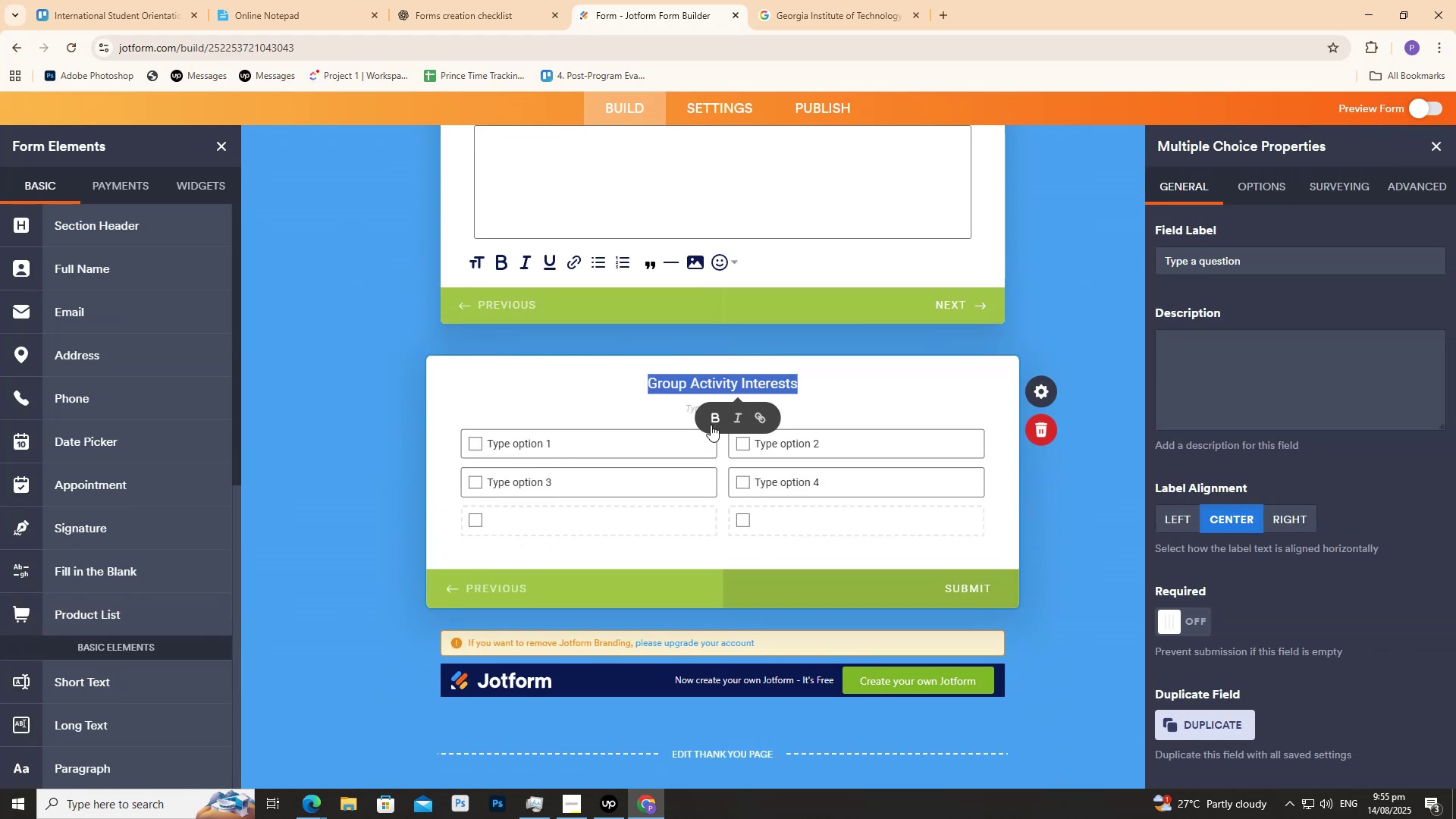 
triple_click([711, 425])
 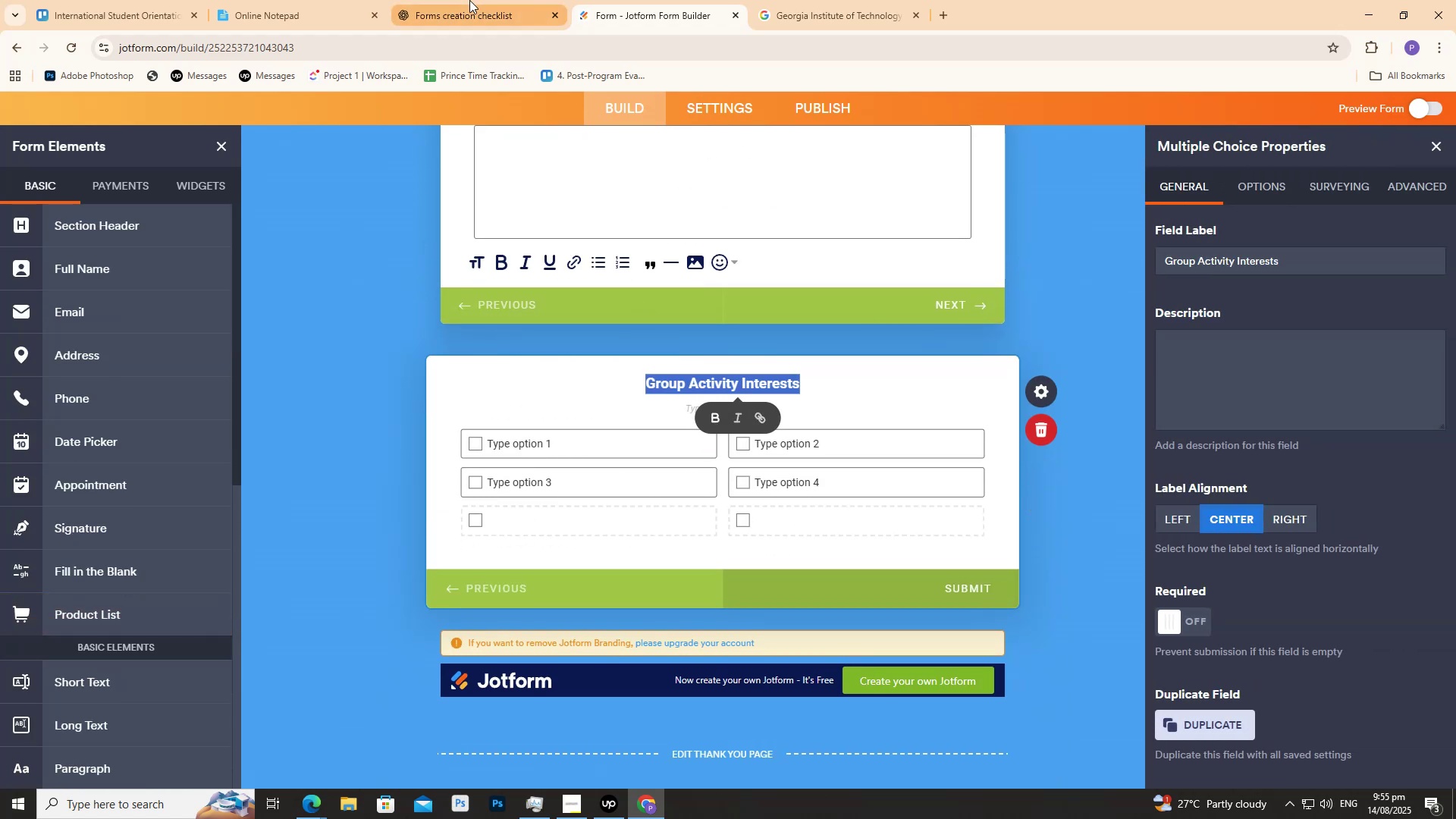 
left_click([463, 0])
 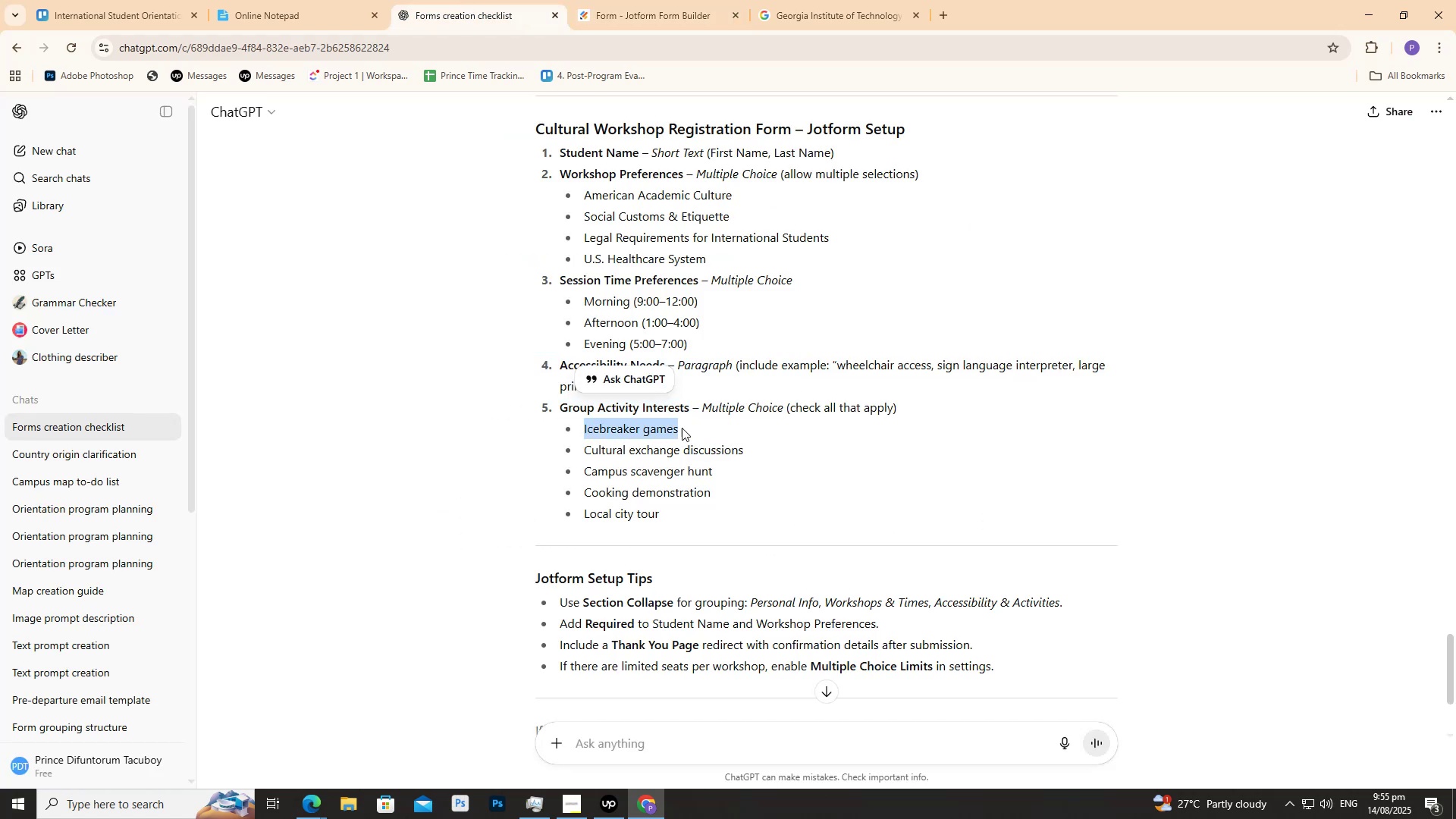 
key(Control+C)
 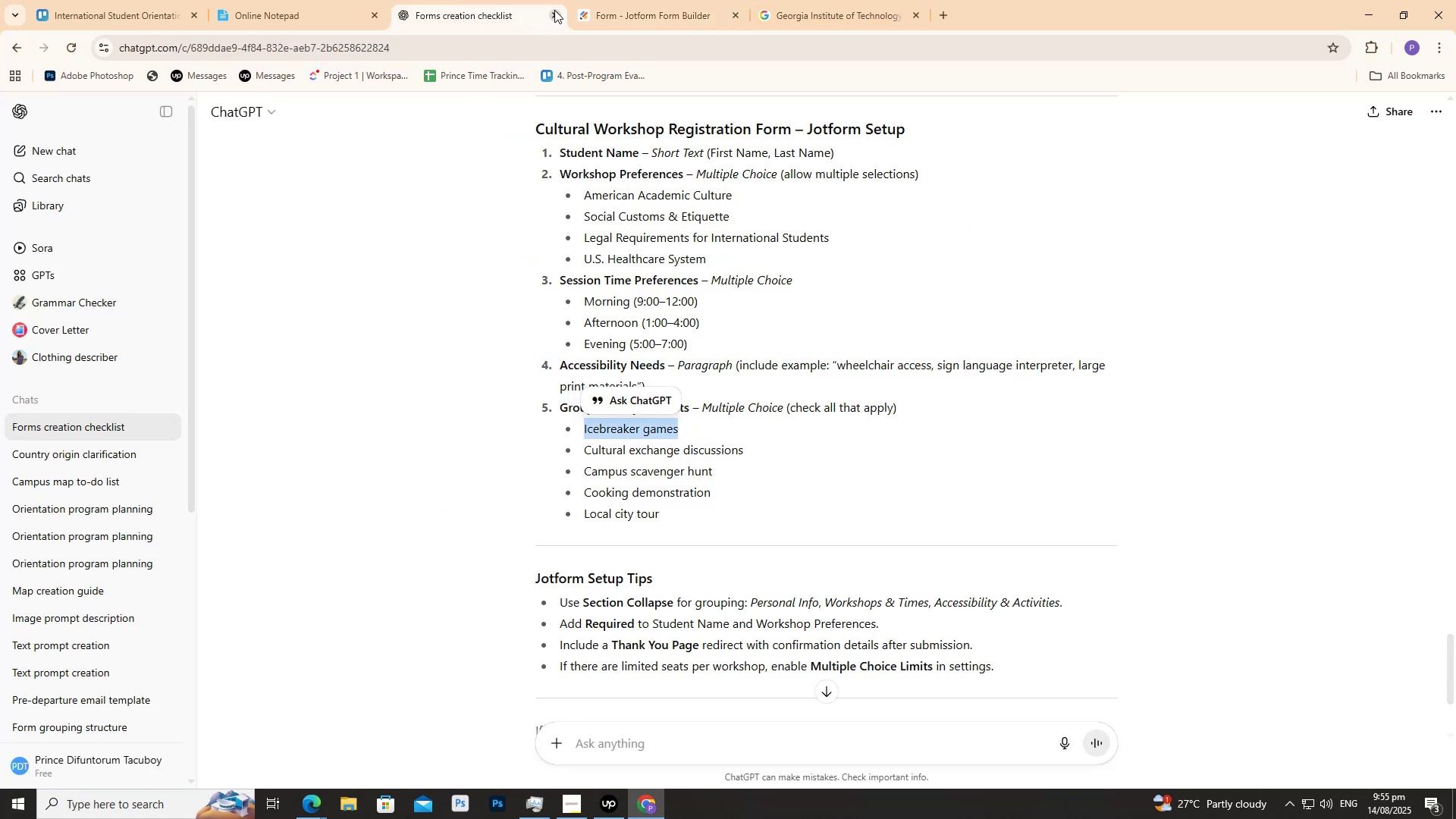 
left_click([597, 0])
 